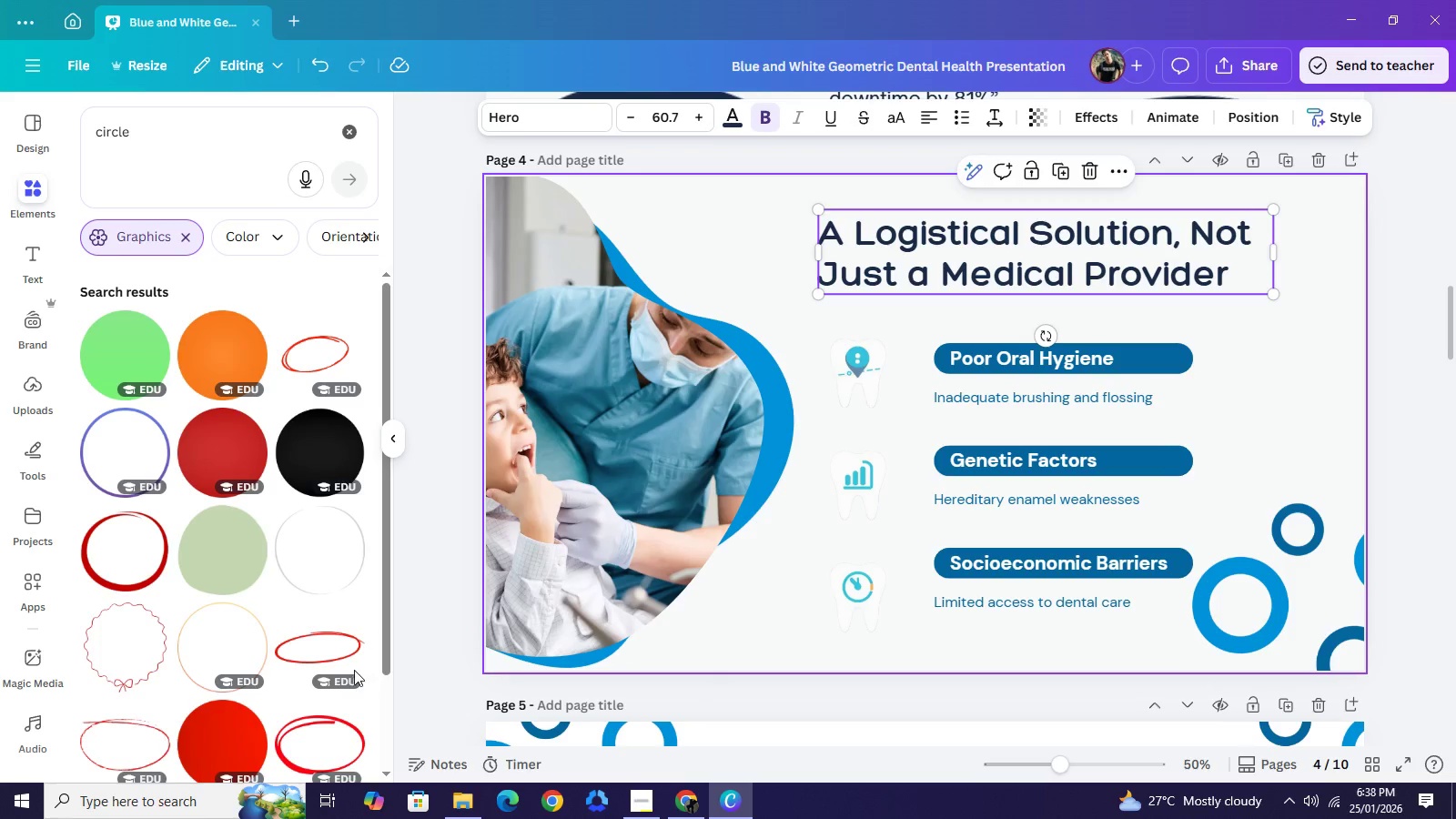 
scroll: coordinate [222, 493], scroll_direction: down, amount: 8.0
 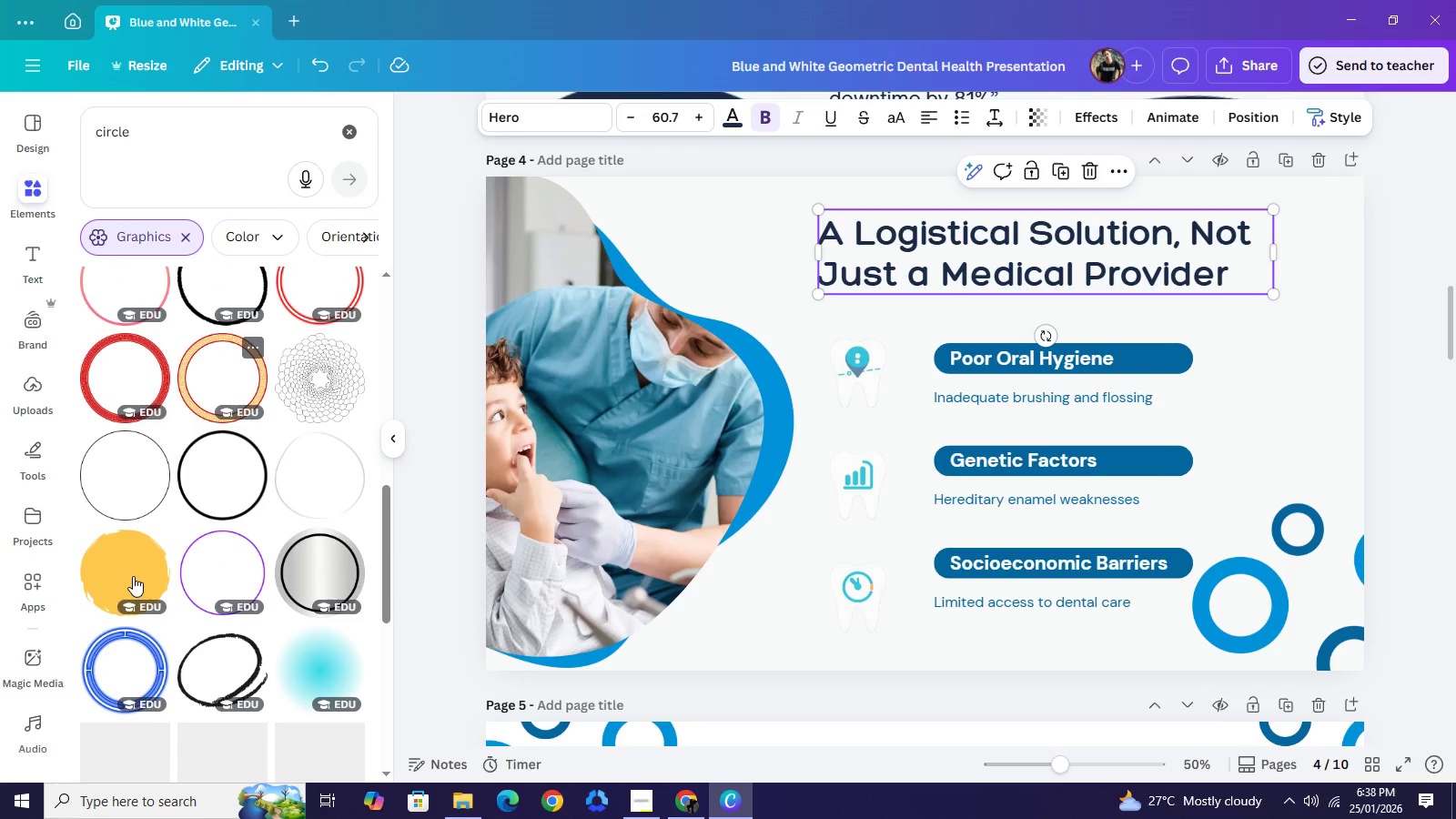 
left_click([133, 576])
 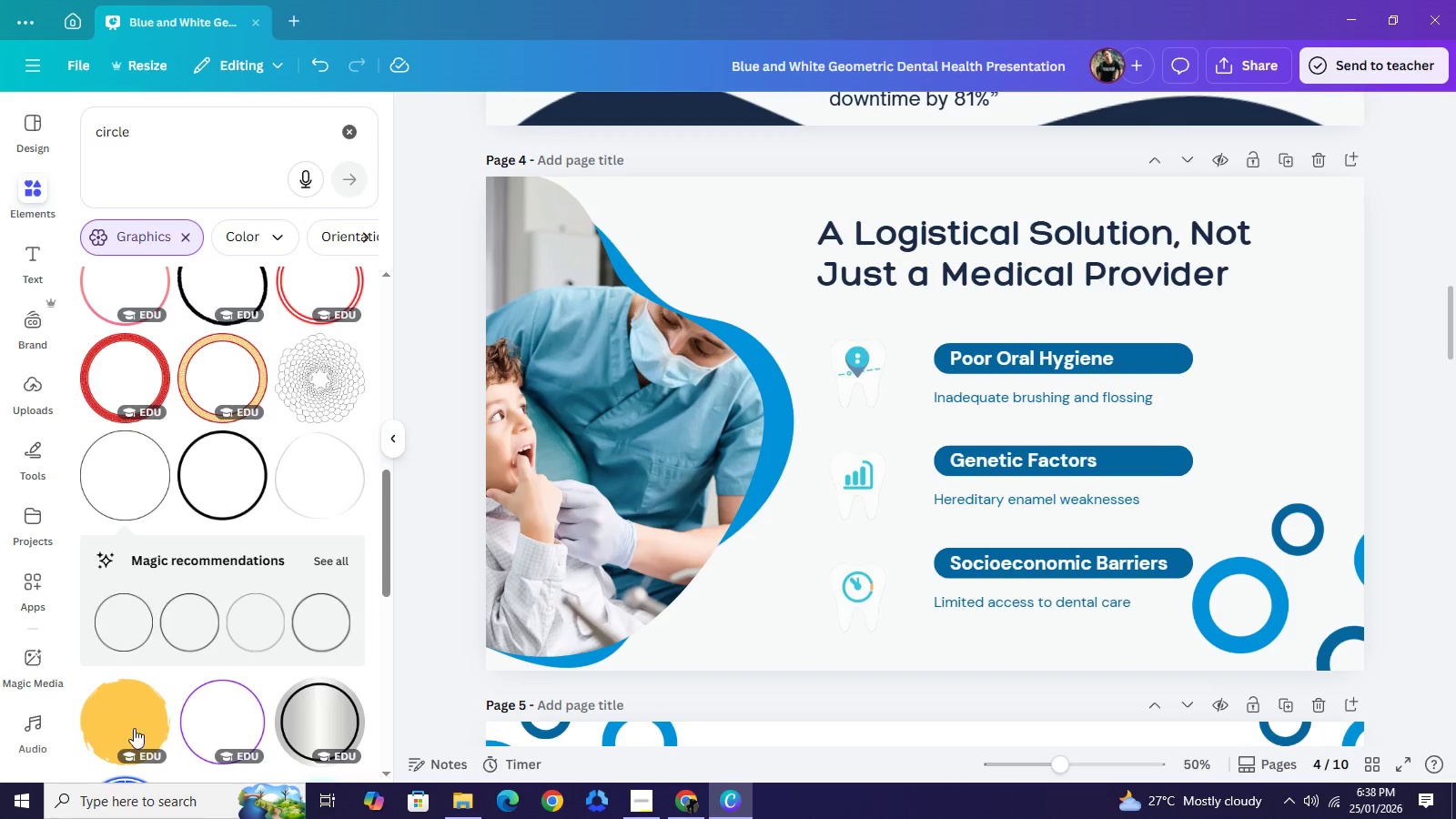 
wait(6.12)
 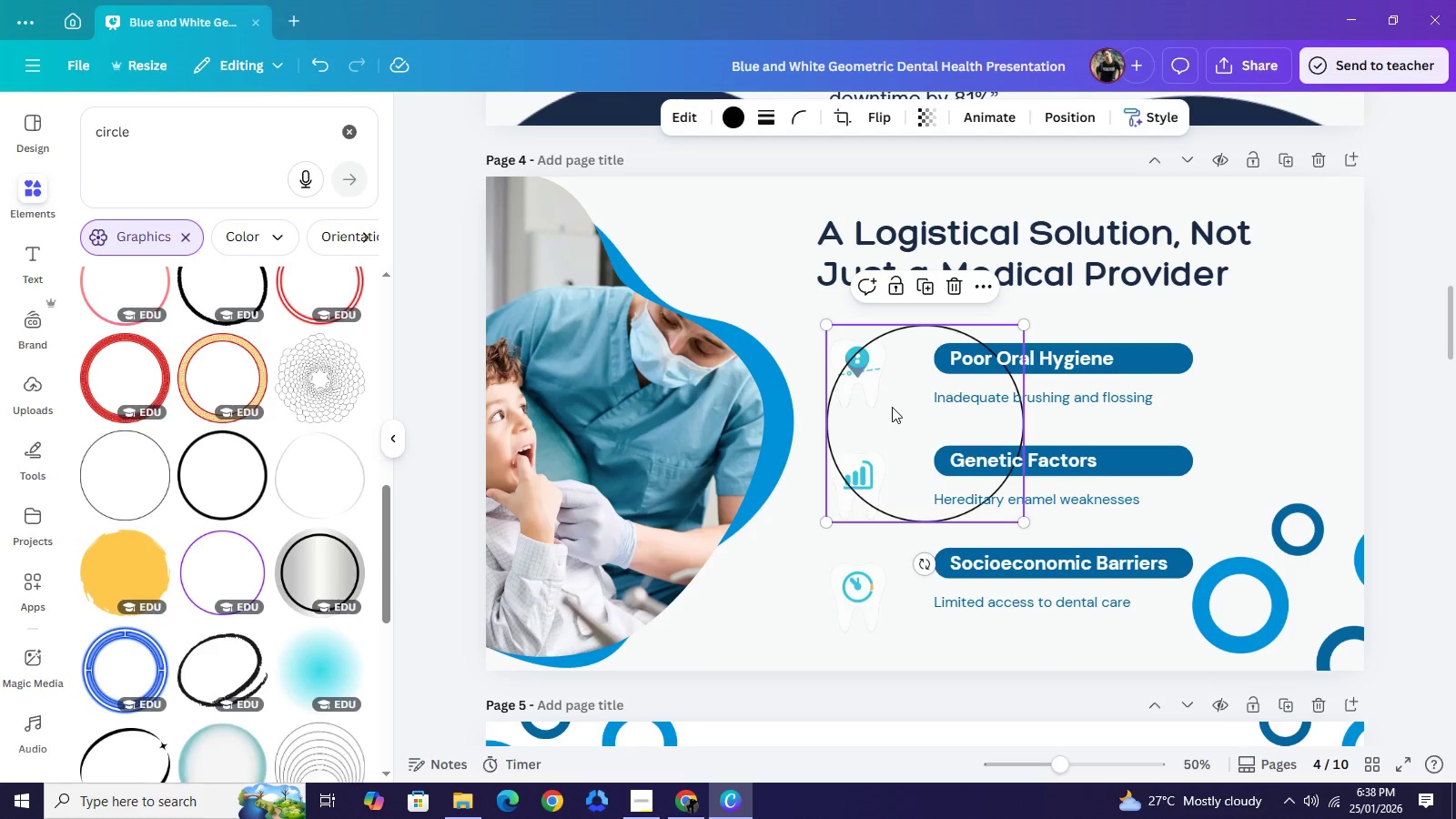 
left_click([134, 720])
 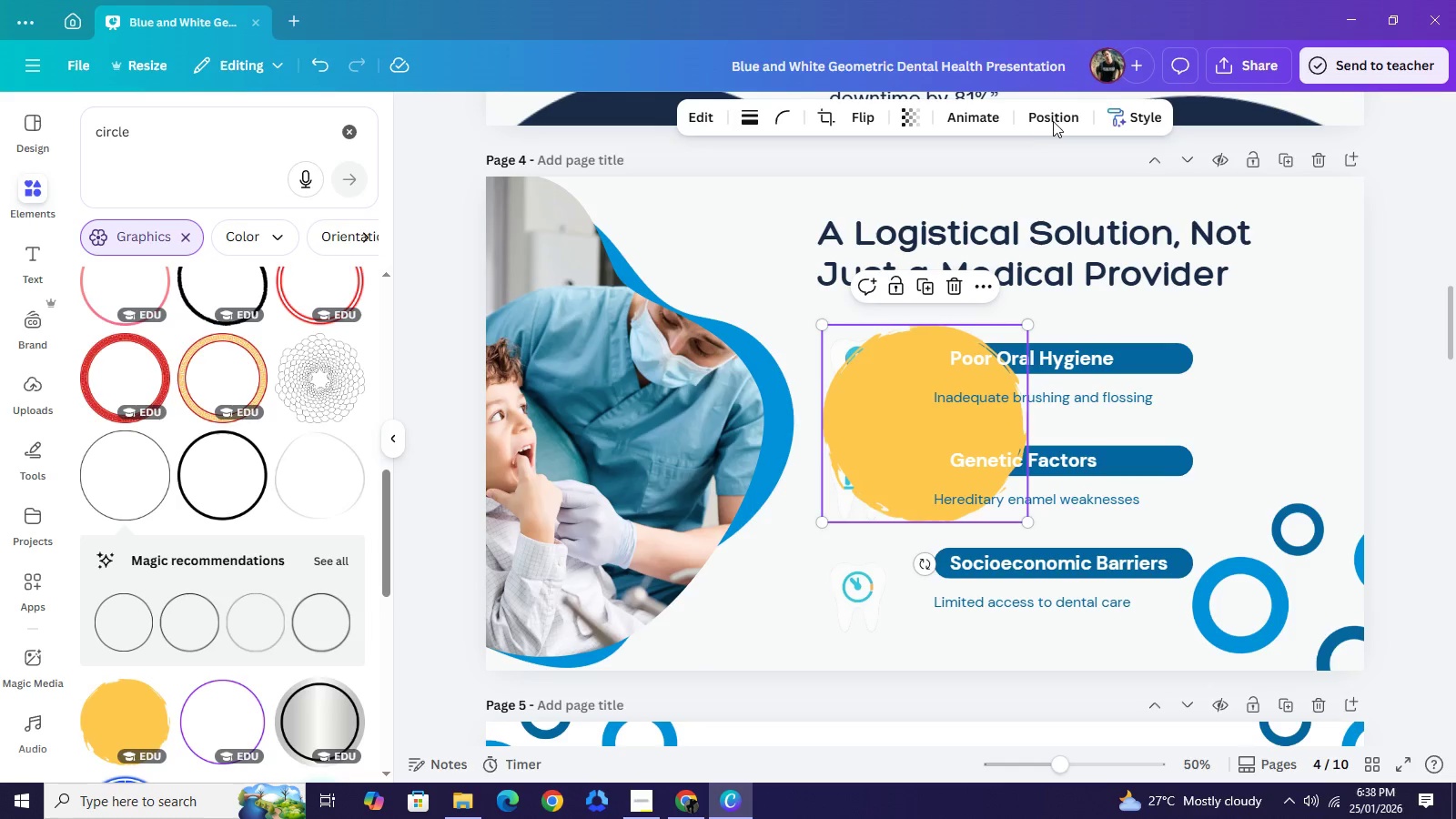 
left_click([1052, 121])
 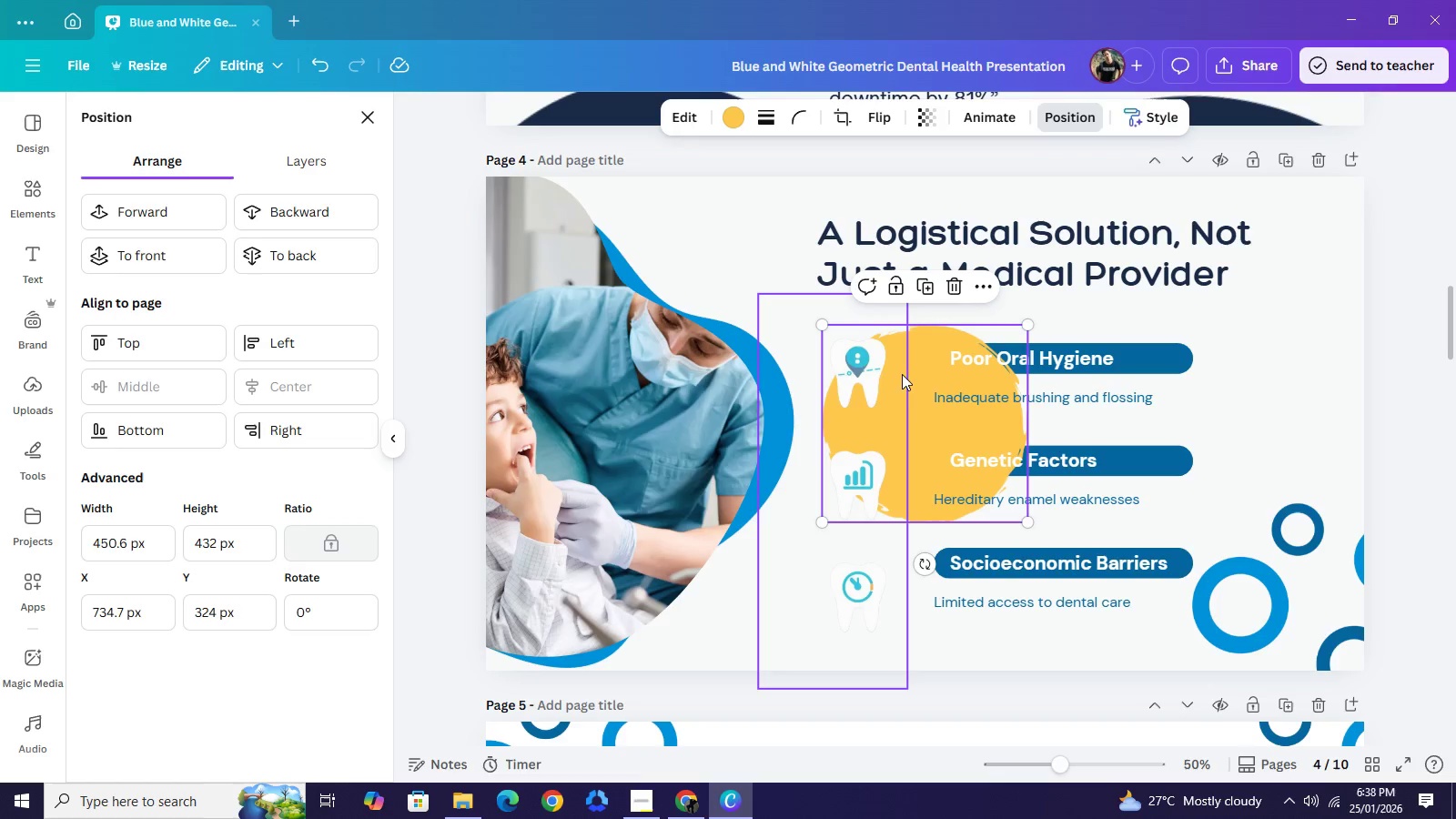 
left_click_drag(start_coordinate=[922, 359], to_coordinate=[860, 325])
 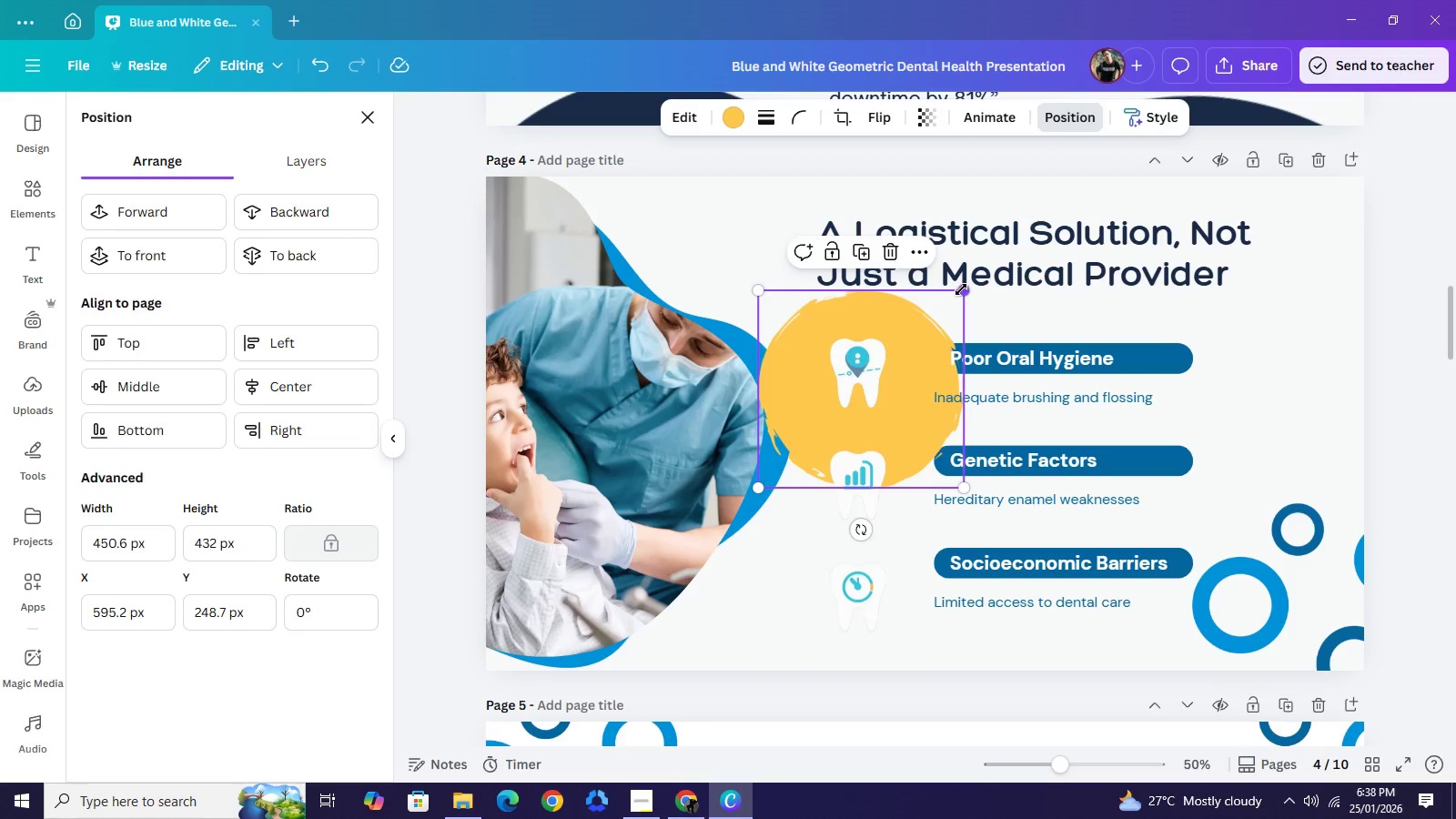 
left_click_drag(start_coordinate=[963, 289], to_coordinate=[866, 420])
 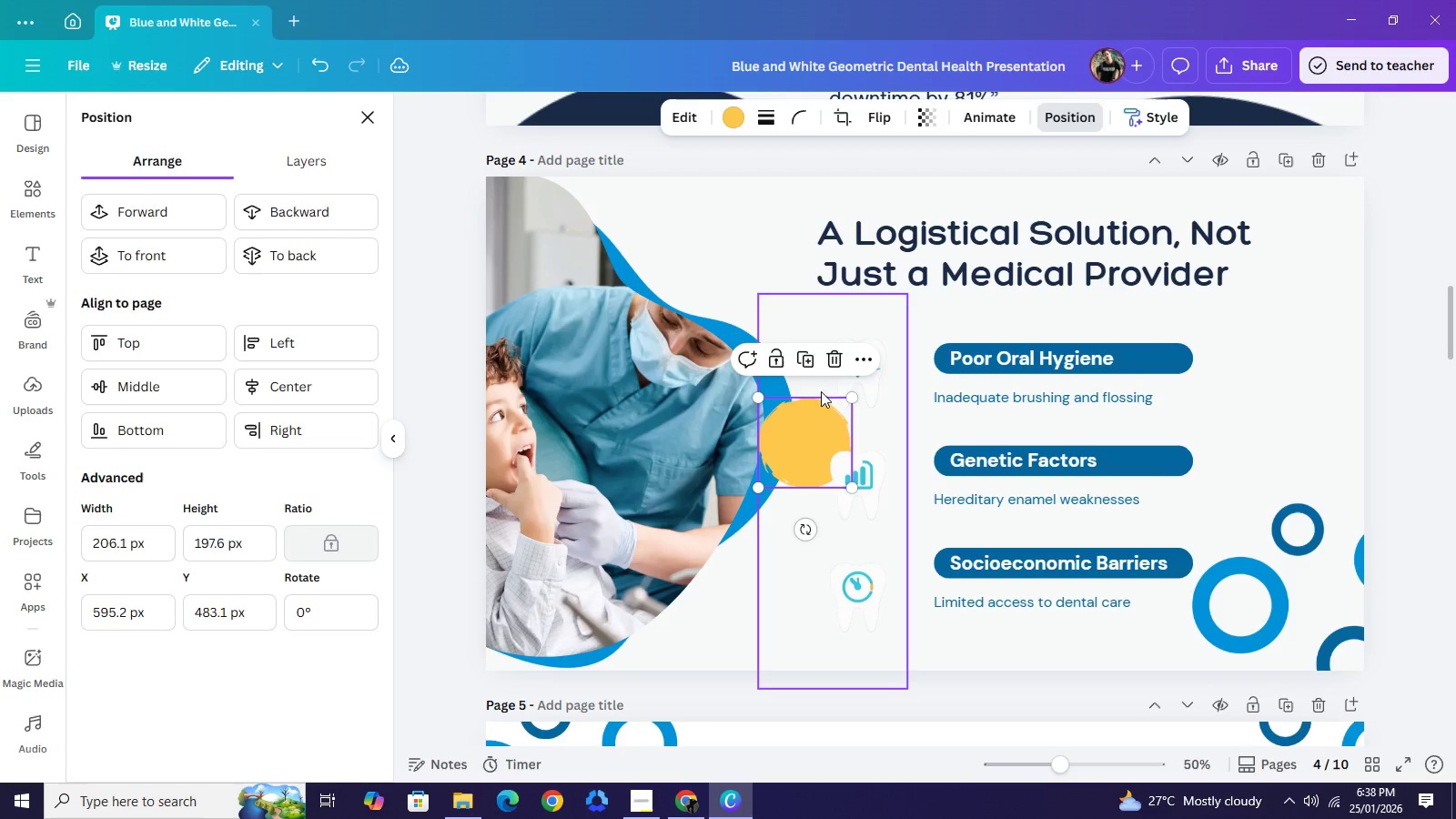 
left_click_drag(start_coordinate=[803, 436], to_coordinate=[842, 360])
 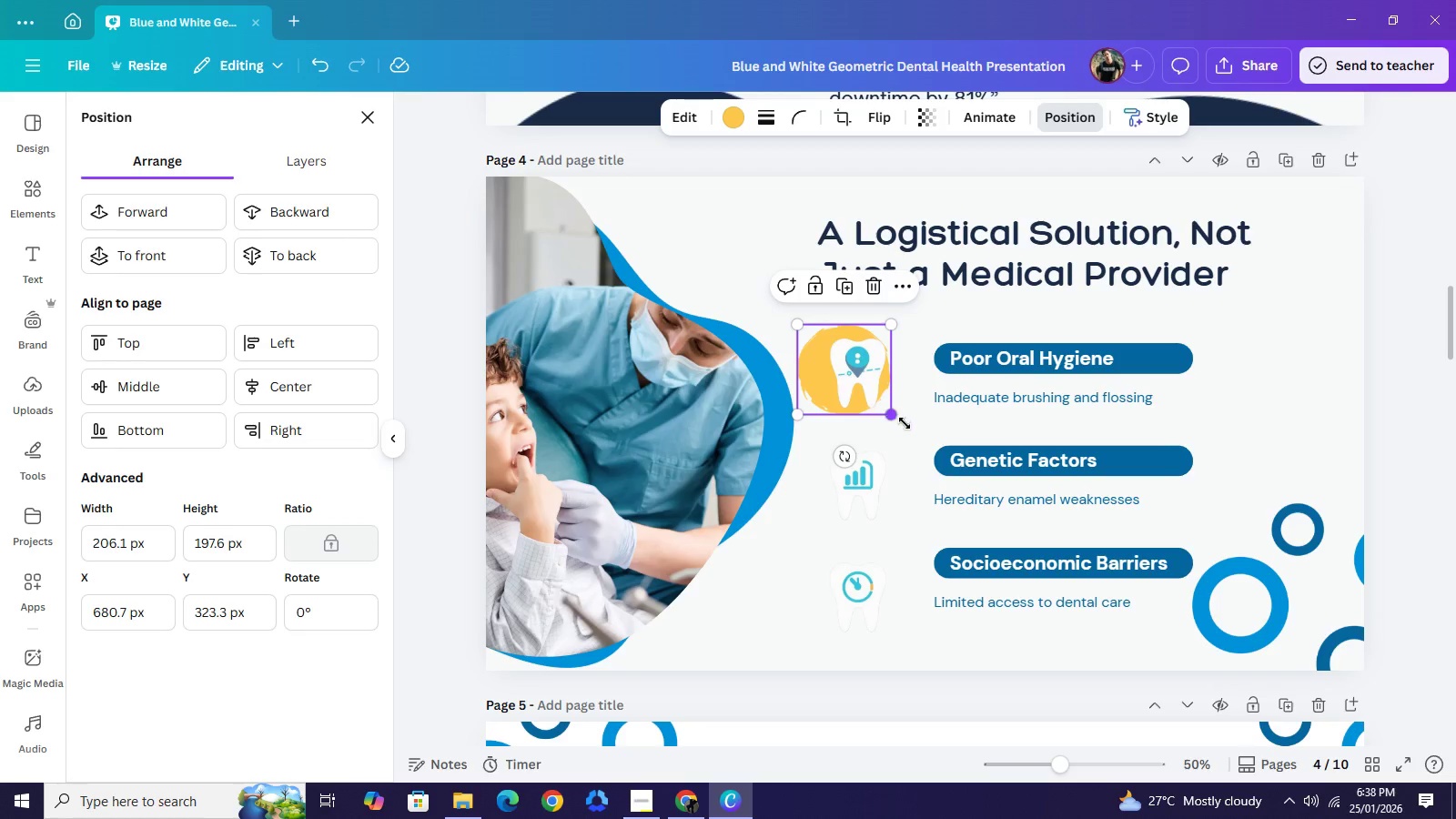 
left_click_drag(start_coordinate=[891, 415], to_coordinate=[907, 424])
 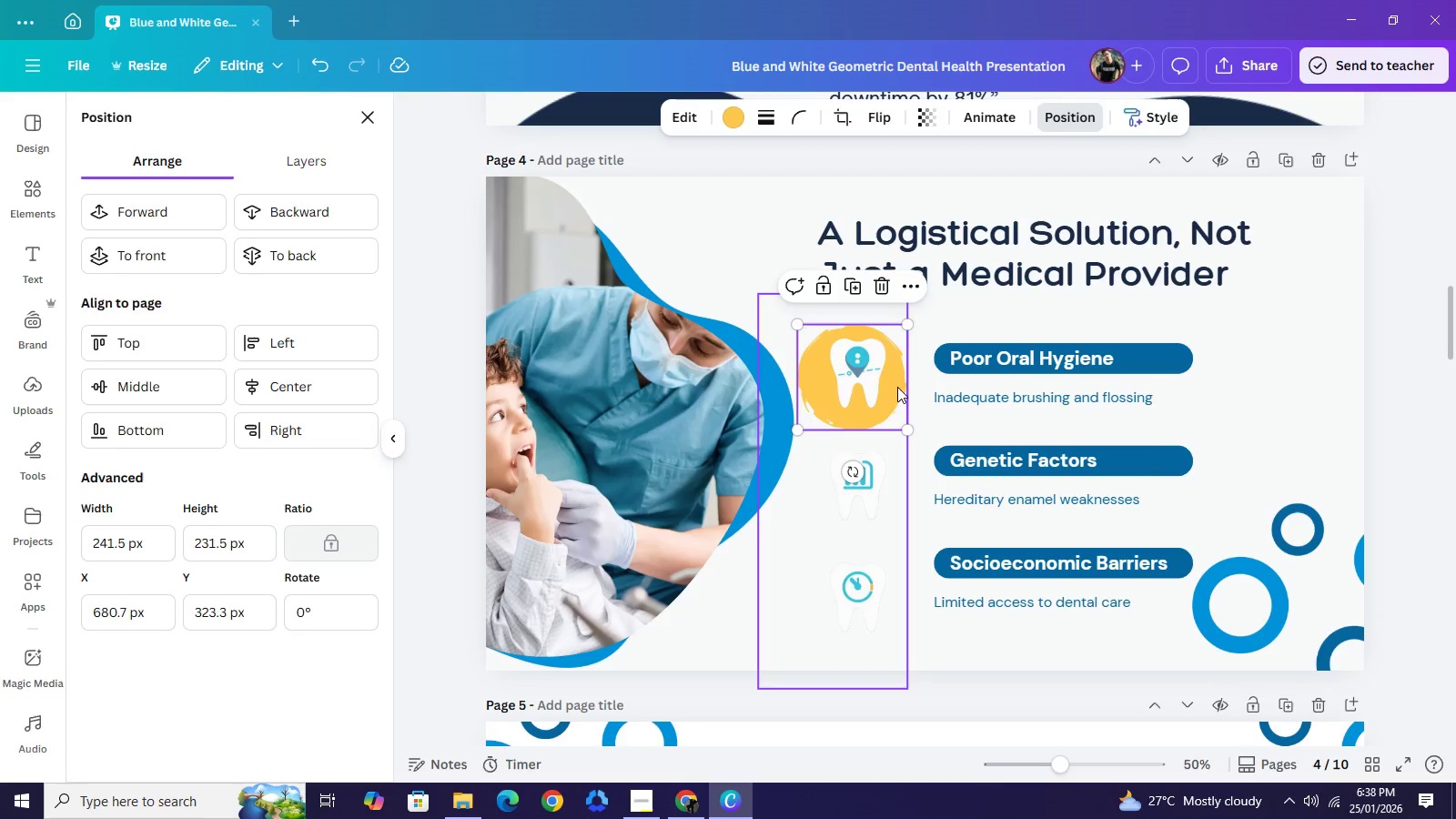 
left_click_drag(start_coordinate=[896, 397], to_coordinate=[897, 385])
 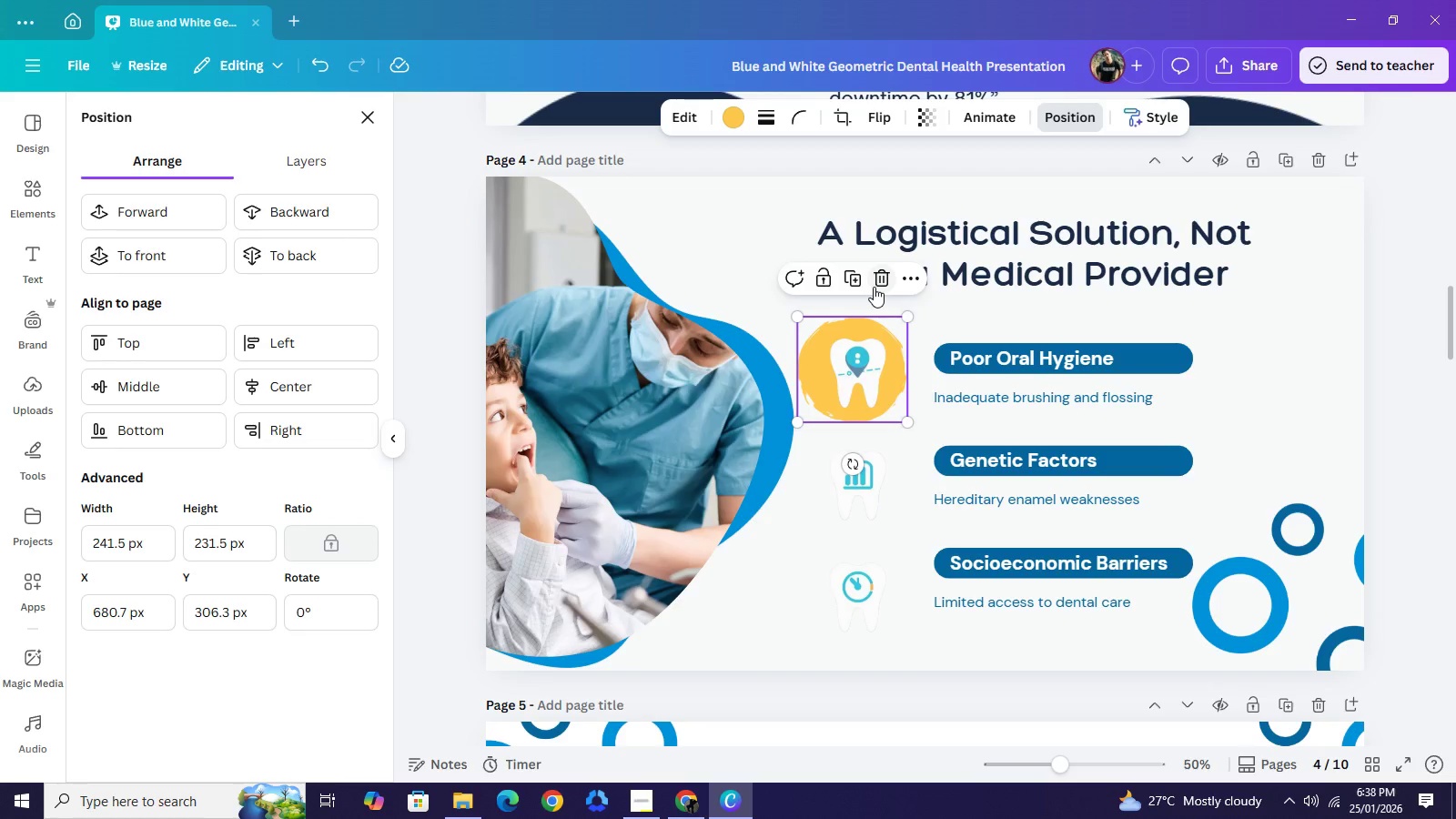 
left_click([874, 287])
 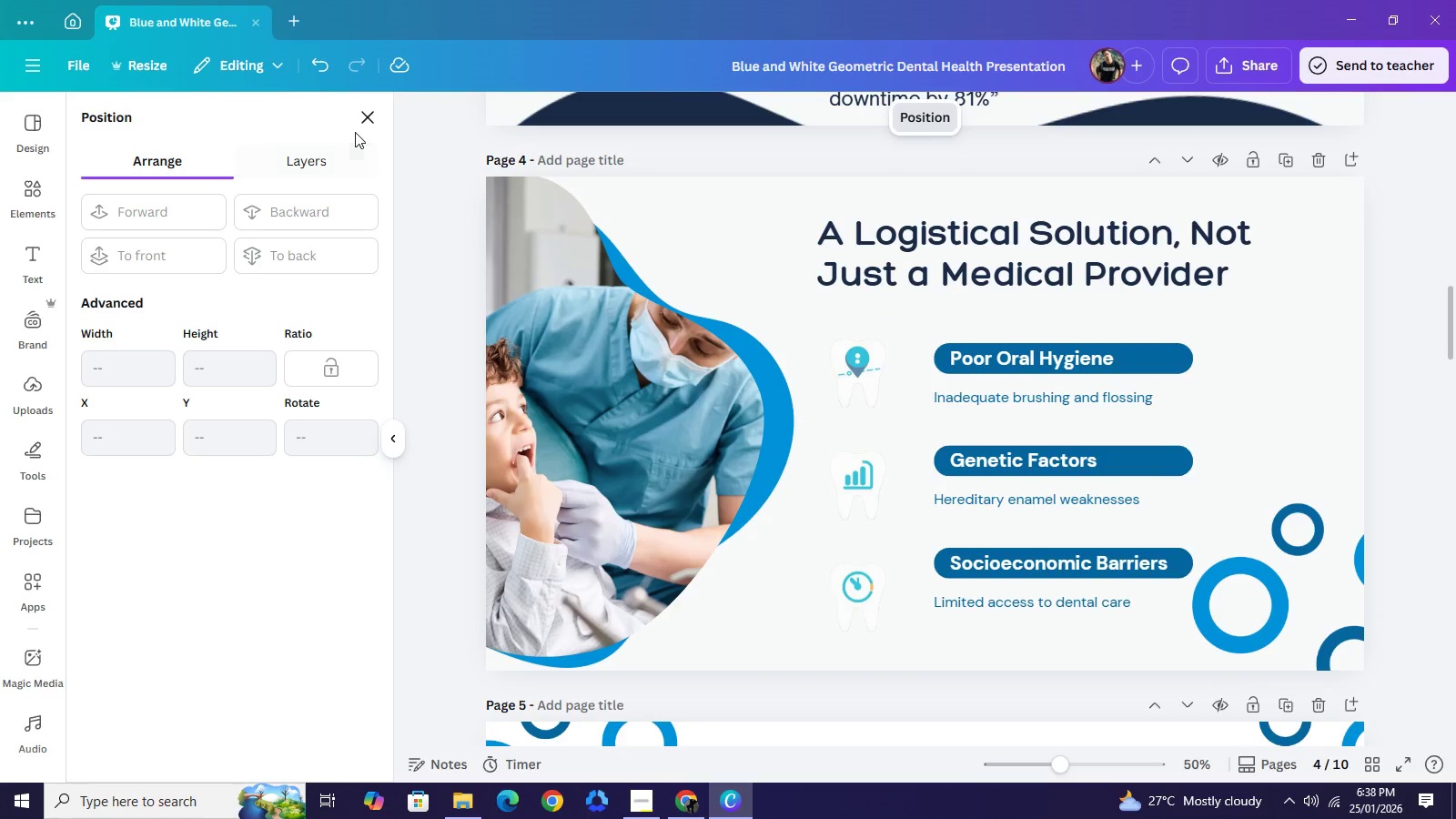 
left_click([363, 119])
 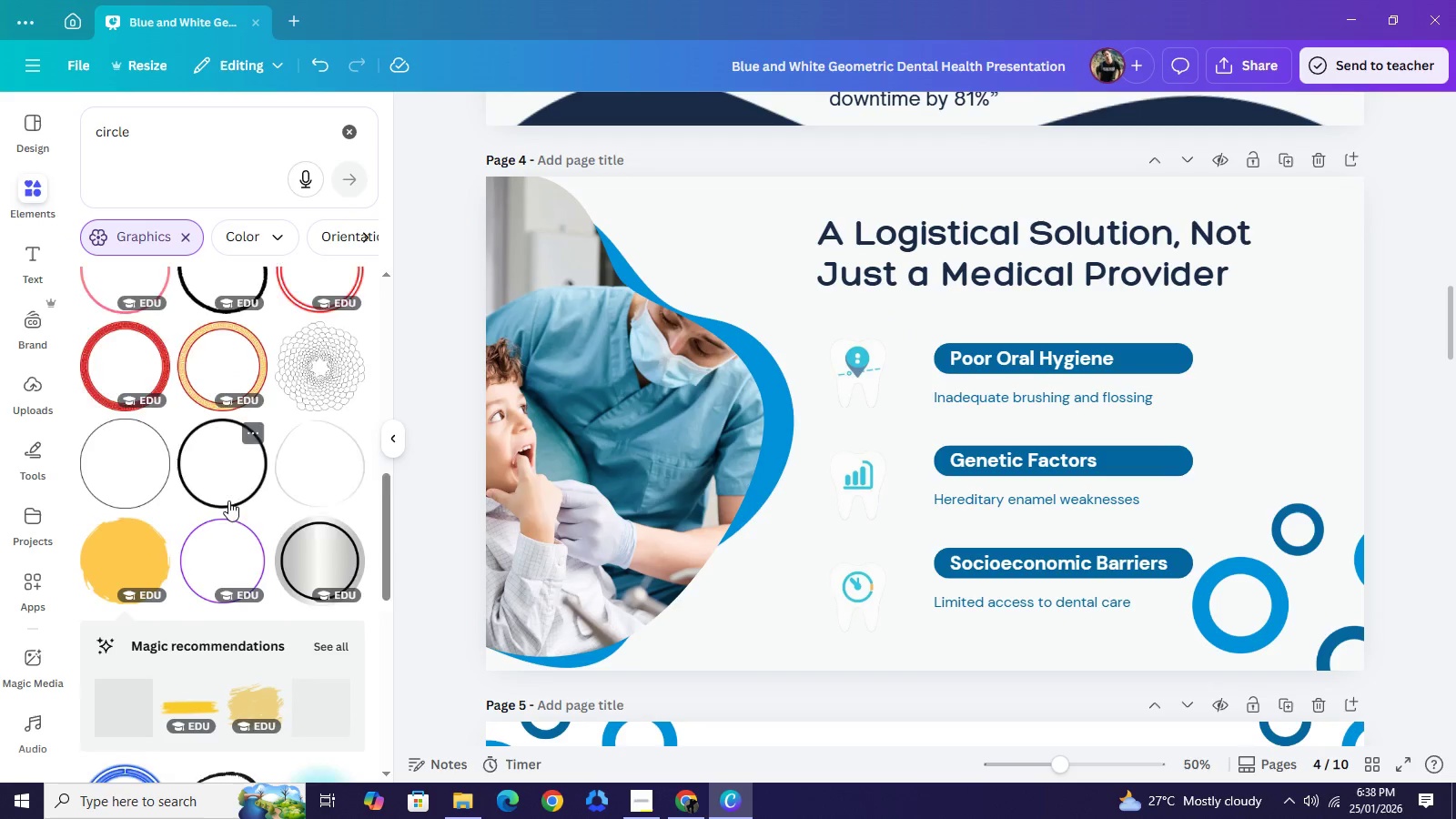 
scroll: coordinate [258, 538], scroll_direction: down, amount: 7.0
 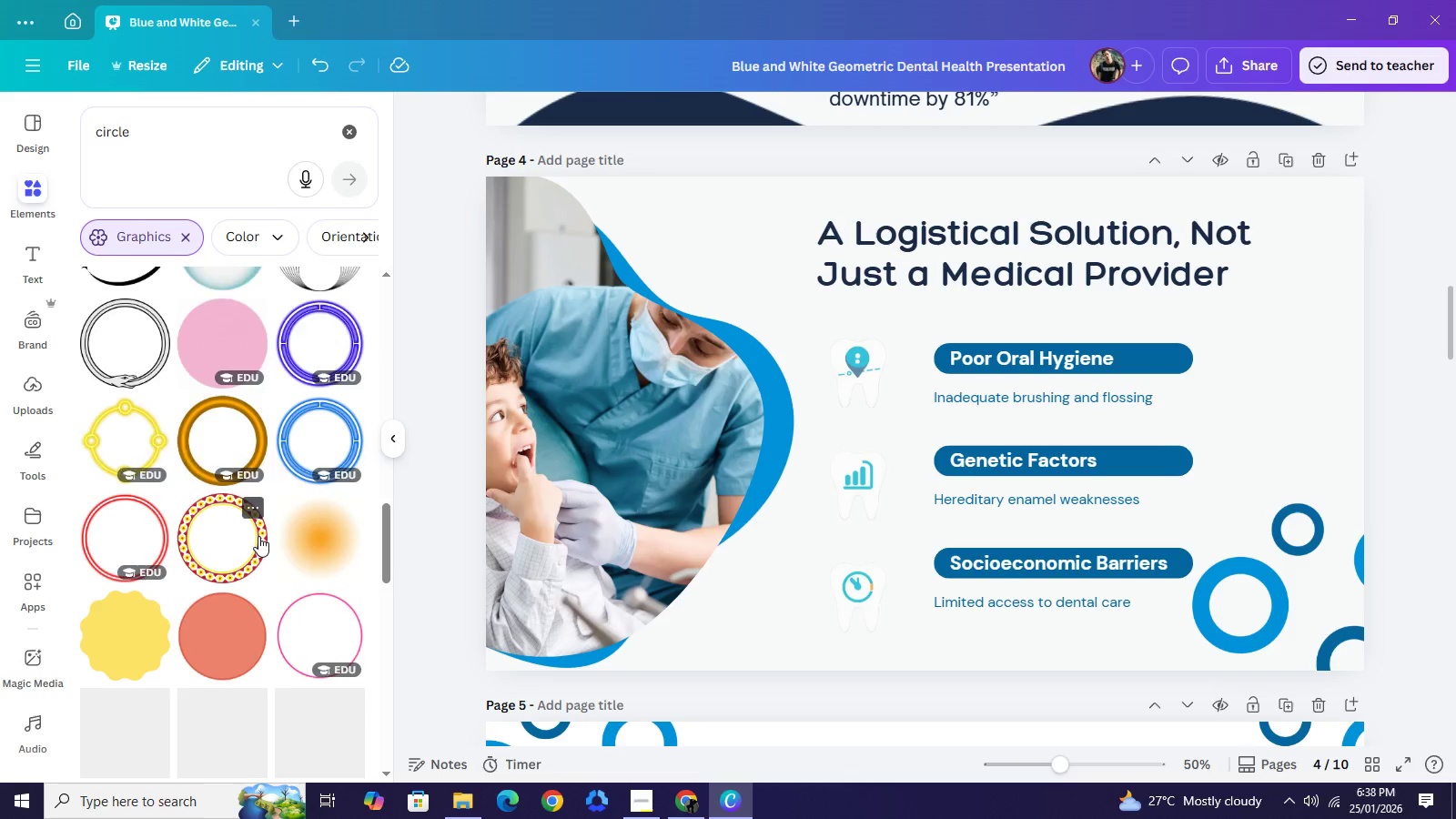 
scroll: coordinate [258, 536], scroll_direction: down, amount: 2.0
 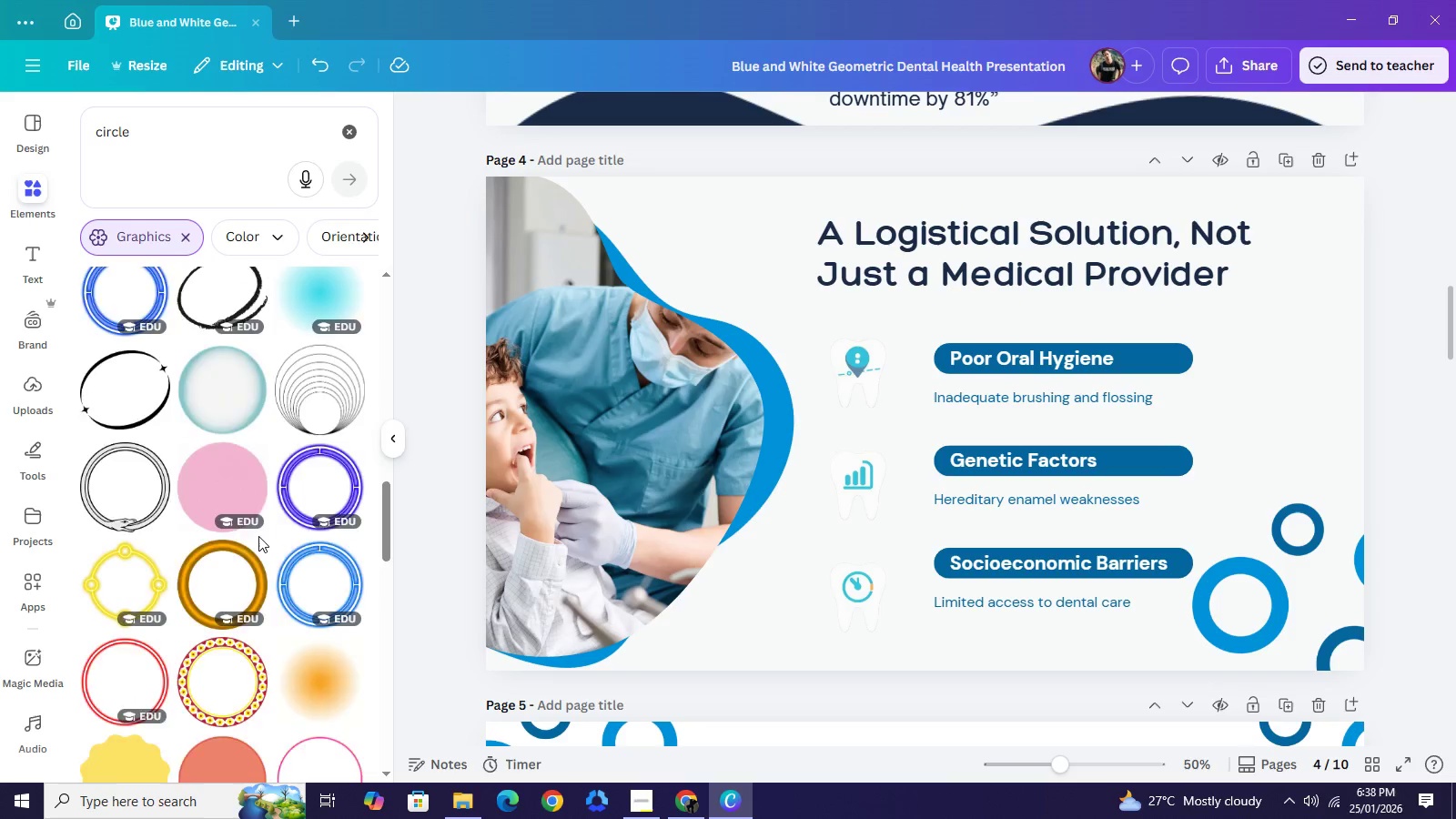 
scroll: coordinate [254, 531], scroll_direction: up, amount: 29.0
 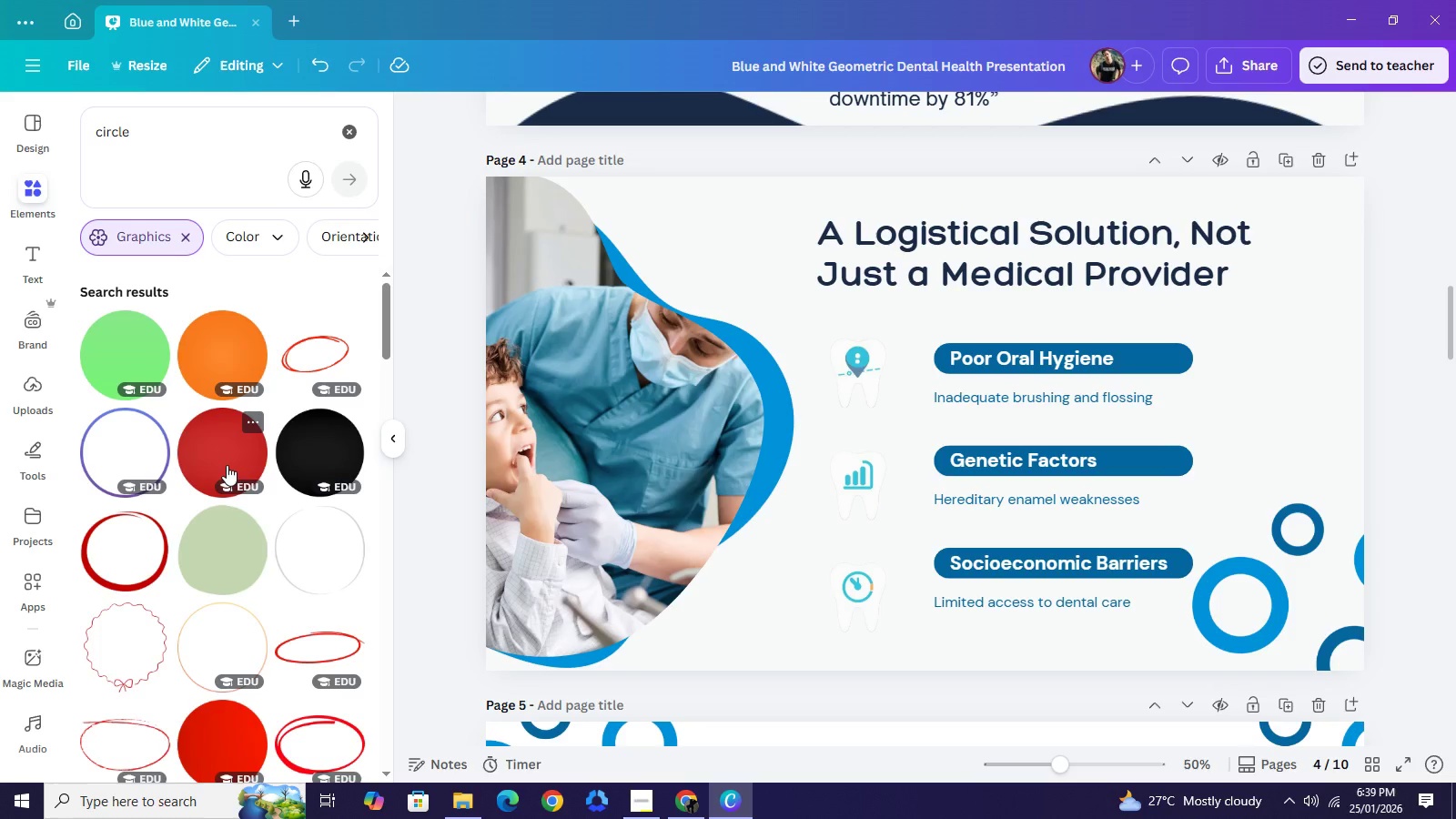 
left_click([224, 467])
 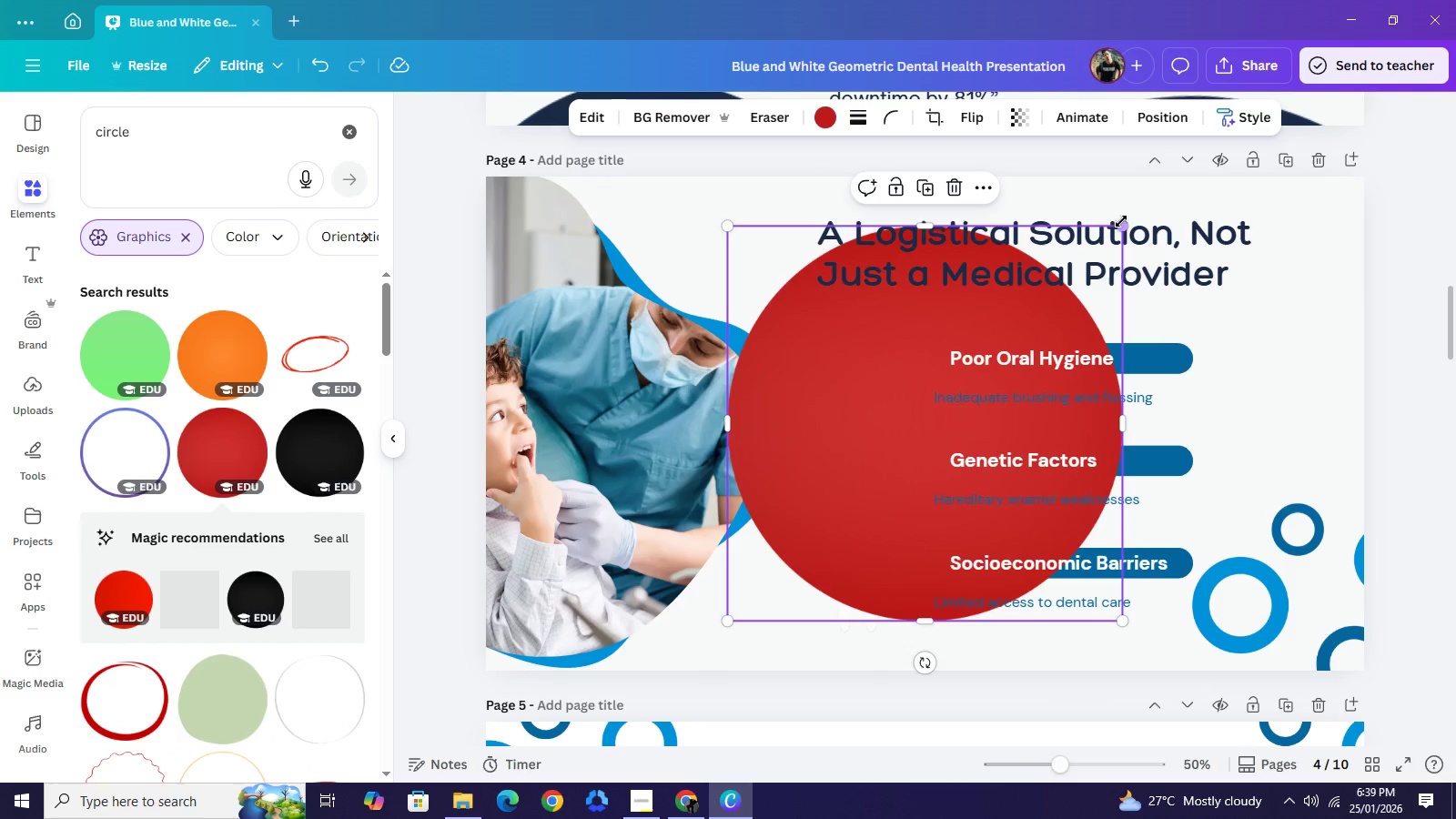 
left_click_drag(start_coordinate=[1121, 221], to_coordinate=[867, 499])
 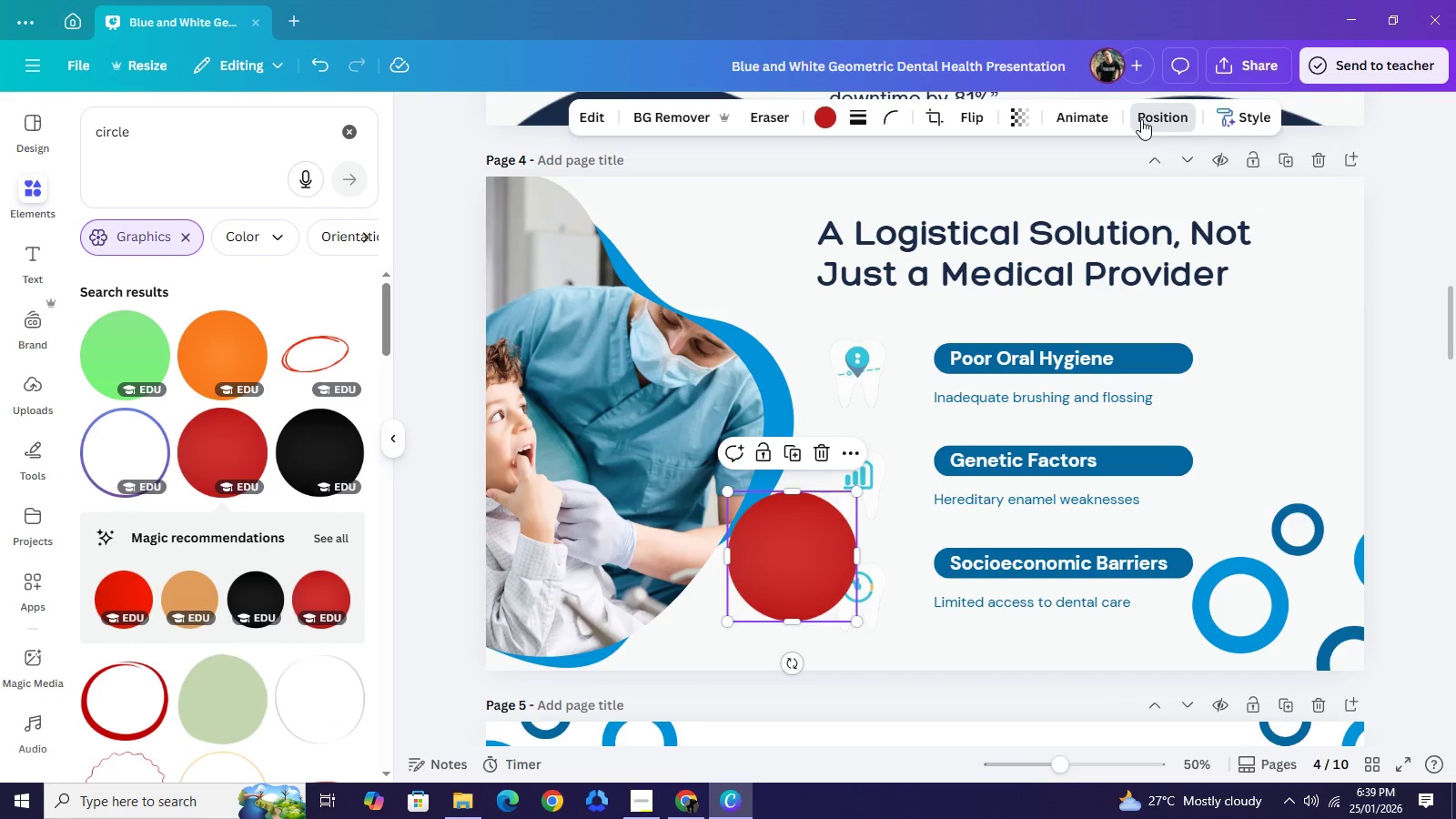 
left_click([1141, 119])
 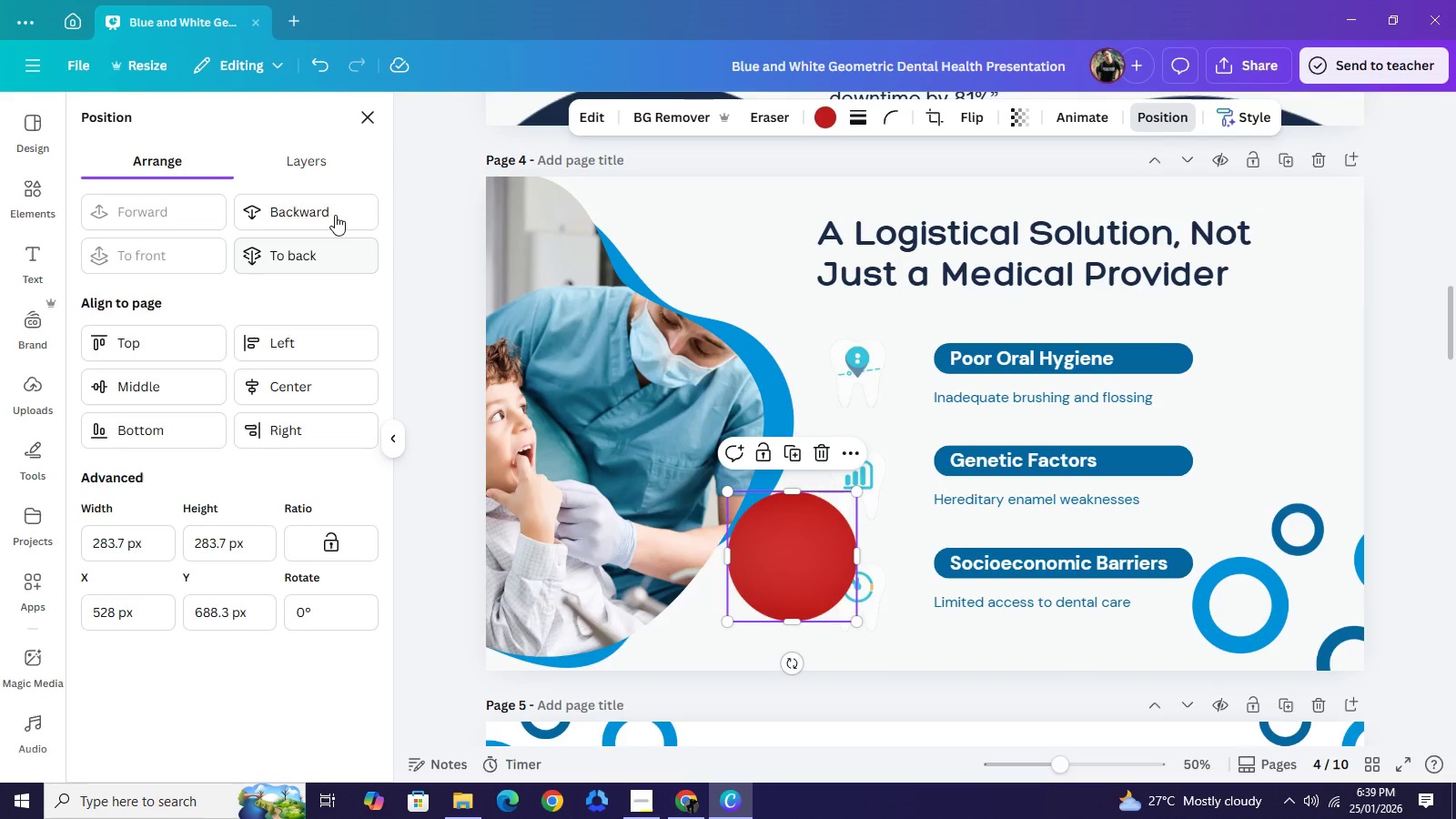 
left_click([335, 215])
 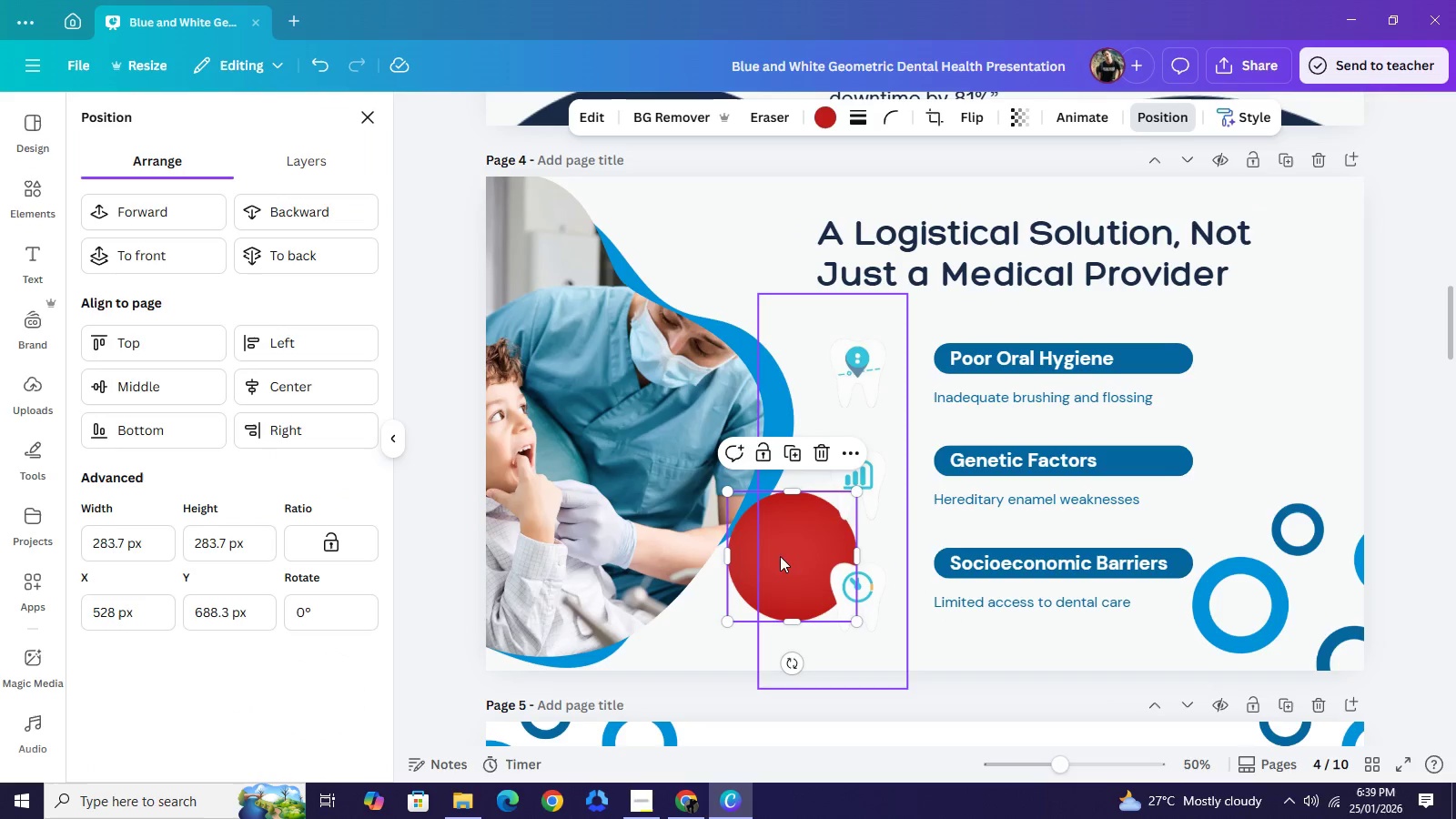 
left_click_drag(start_coordinate=[775, 563], to_coordinate=[841, 380])
 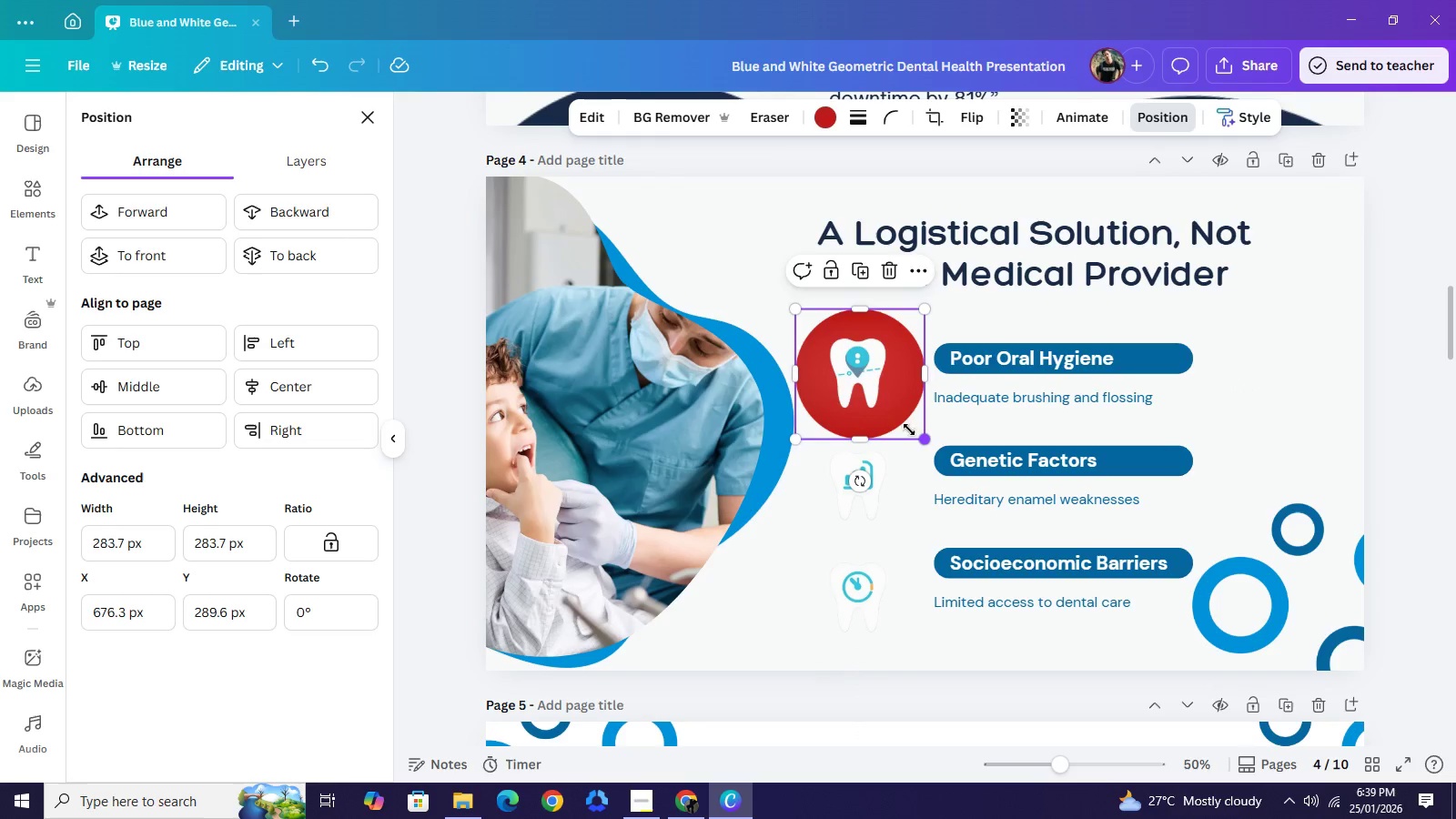 
left_click_drag(start_coordinate=[923, 440], to_coordinate=[899, 421])
 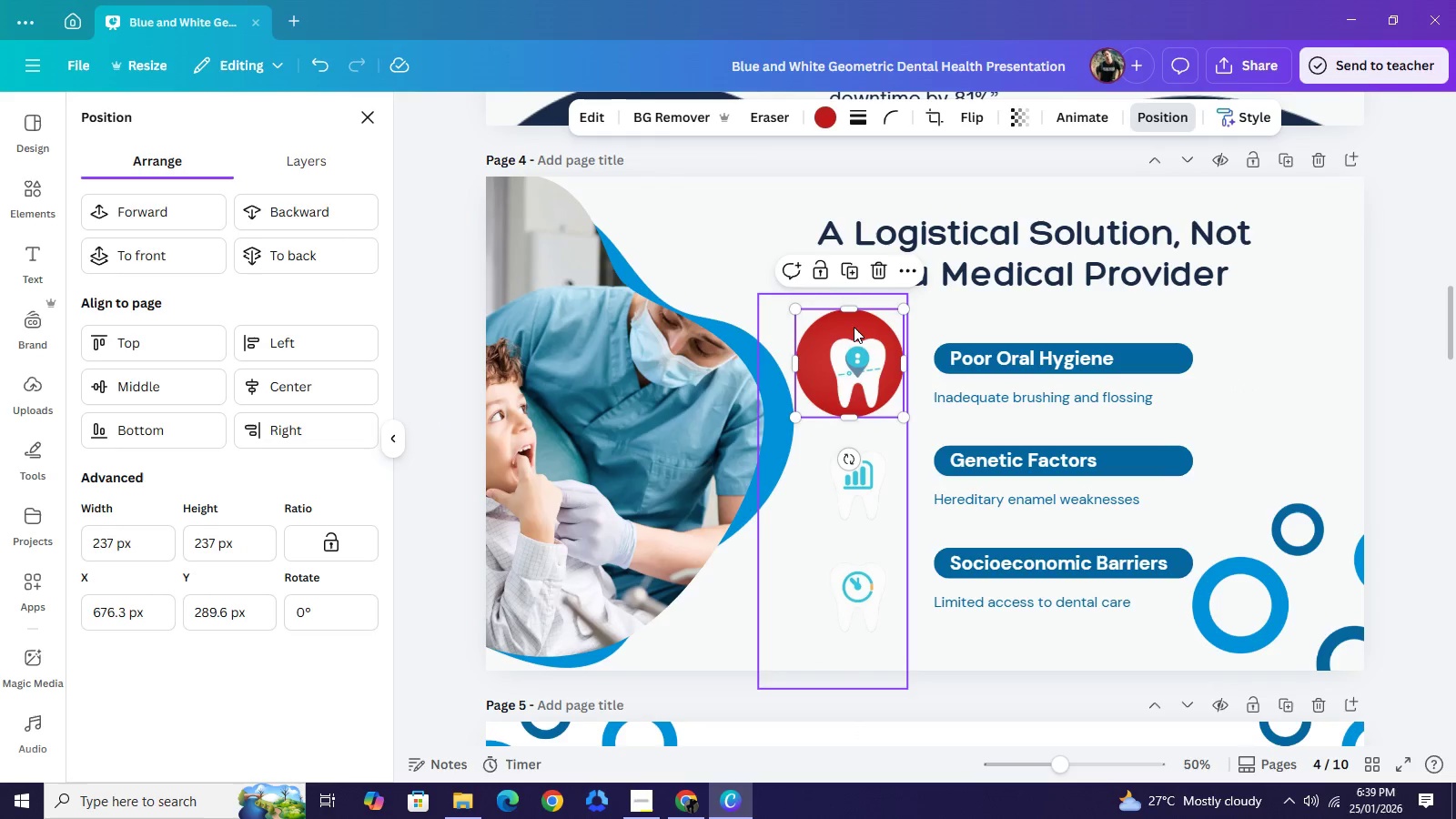 
left_click_drag(start_coordinate=[852, 325], to_coordinate=[871, 329])
 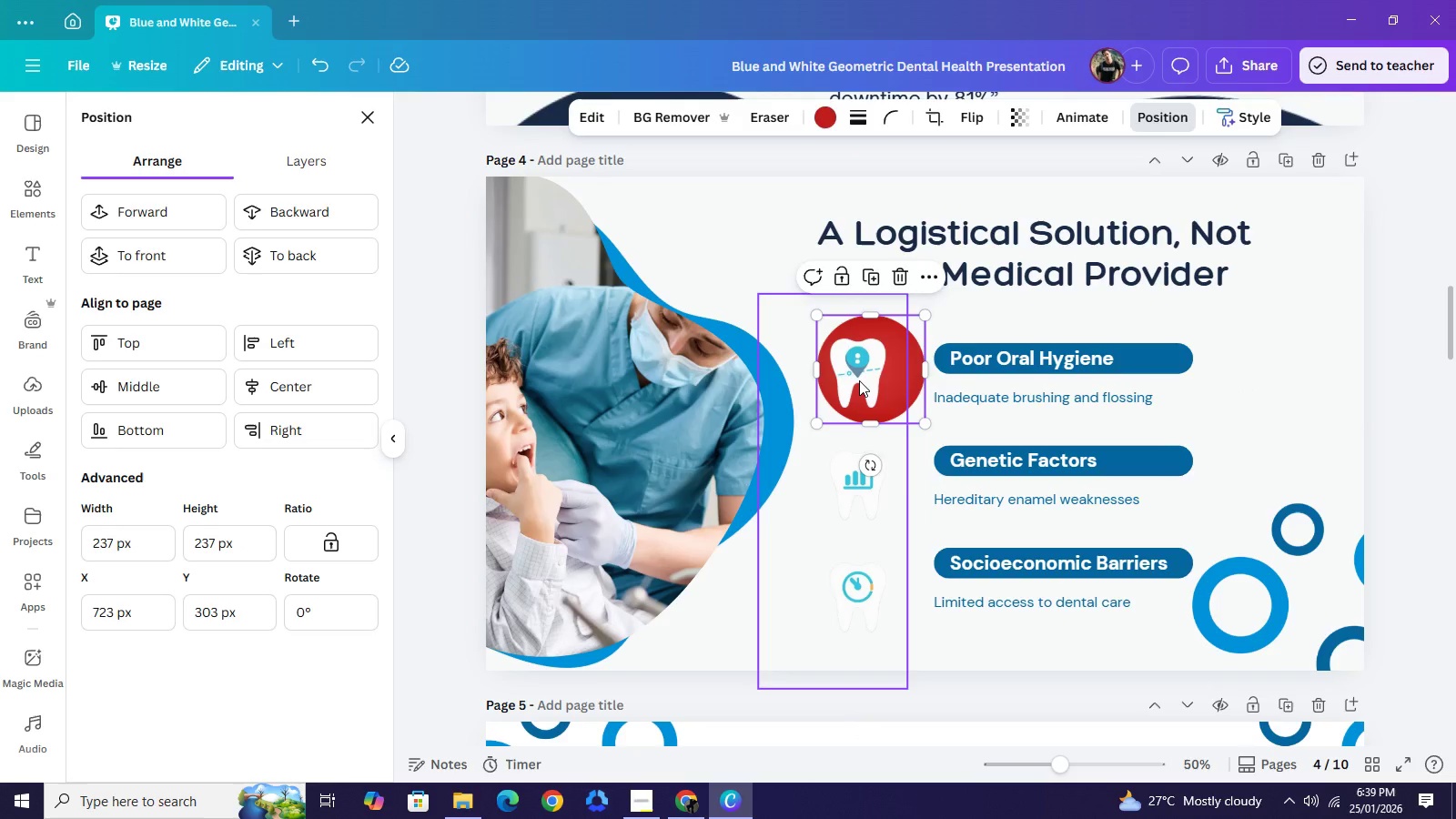 
left_click([859, 380])
 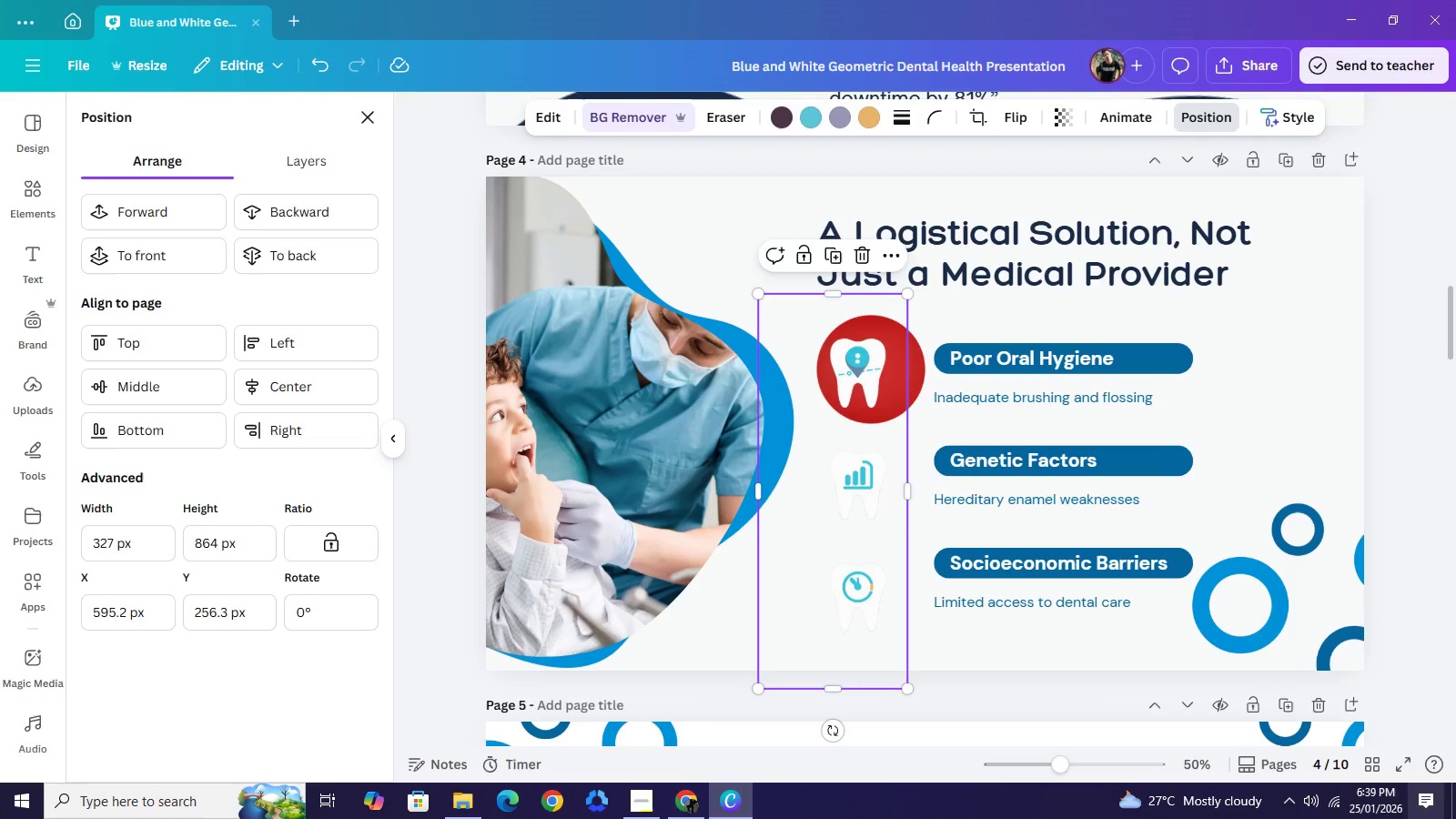 
key(ArrowRight)
 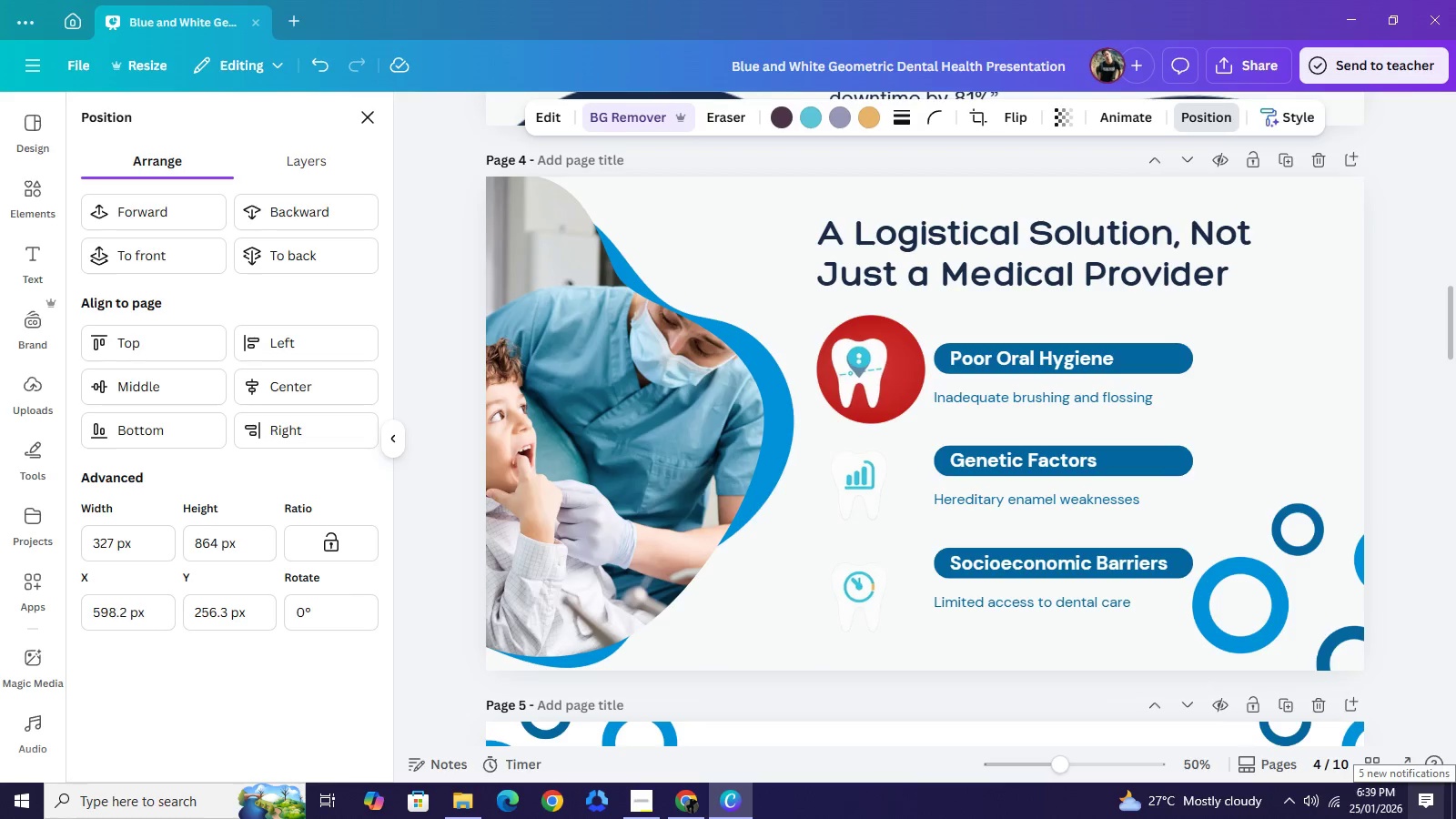 
key(ArrowRight)
 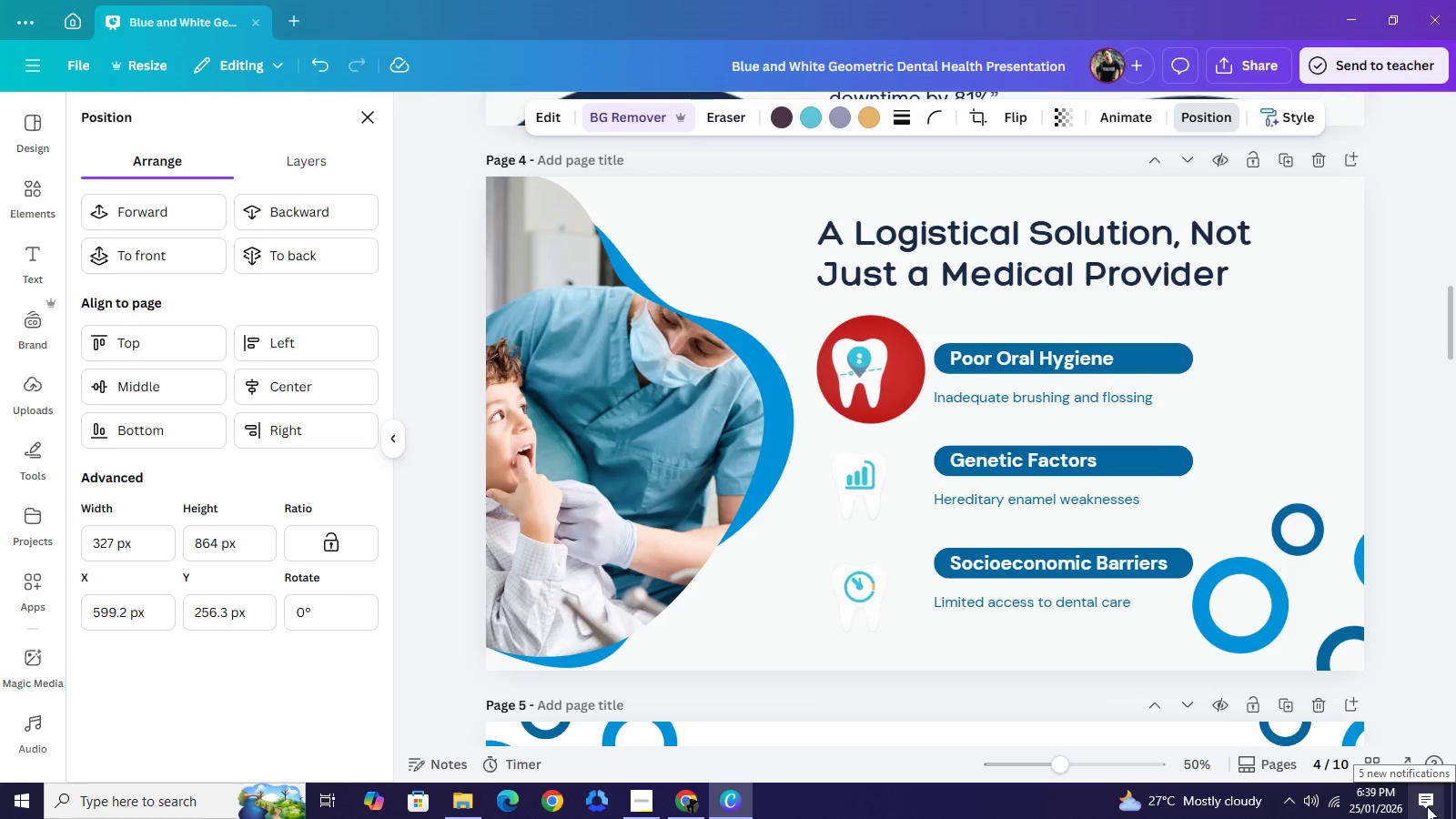 
key(ArrowRight)
 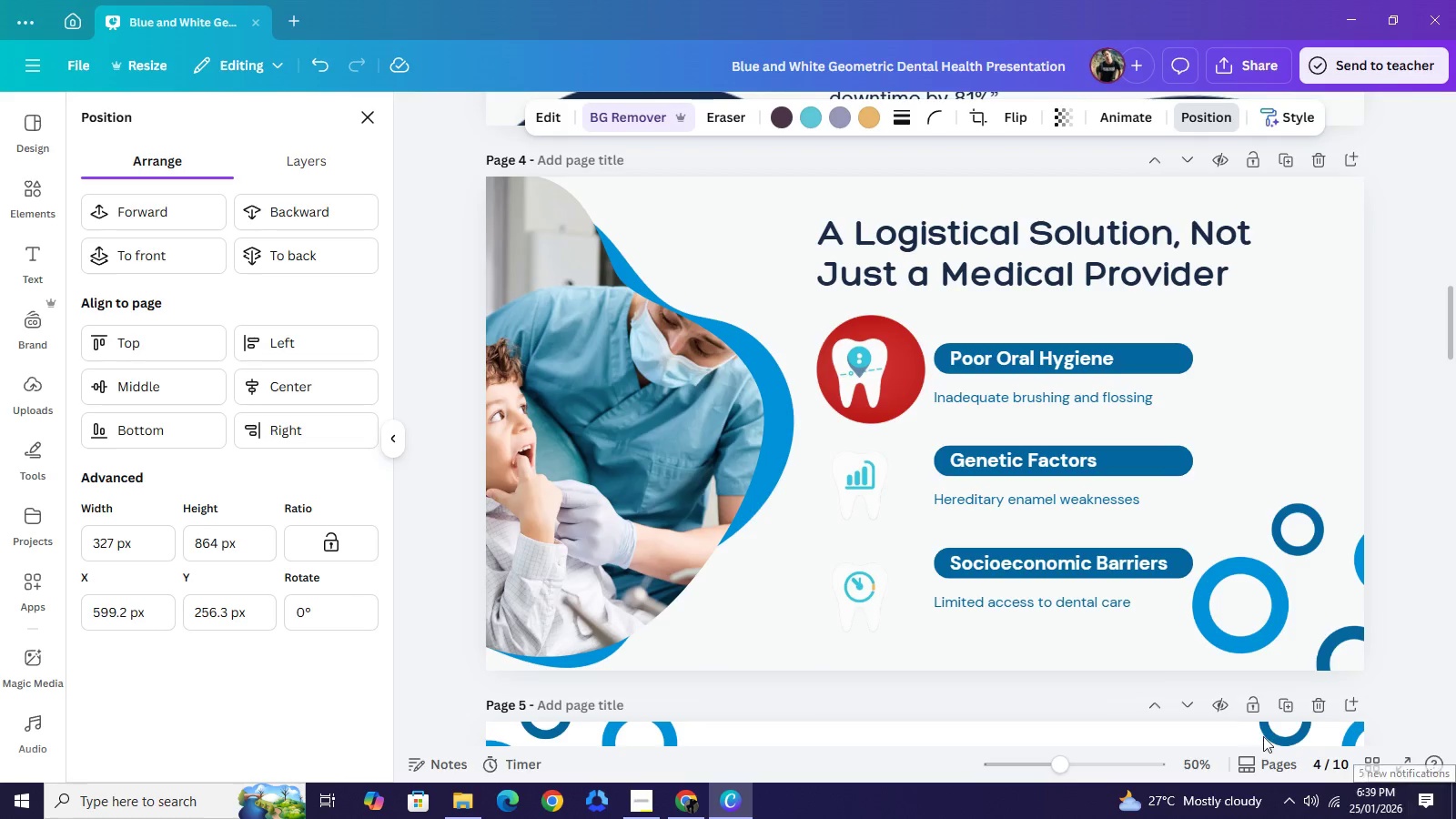 
key(ArrowRight)
 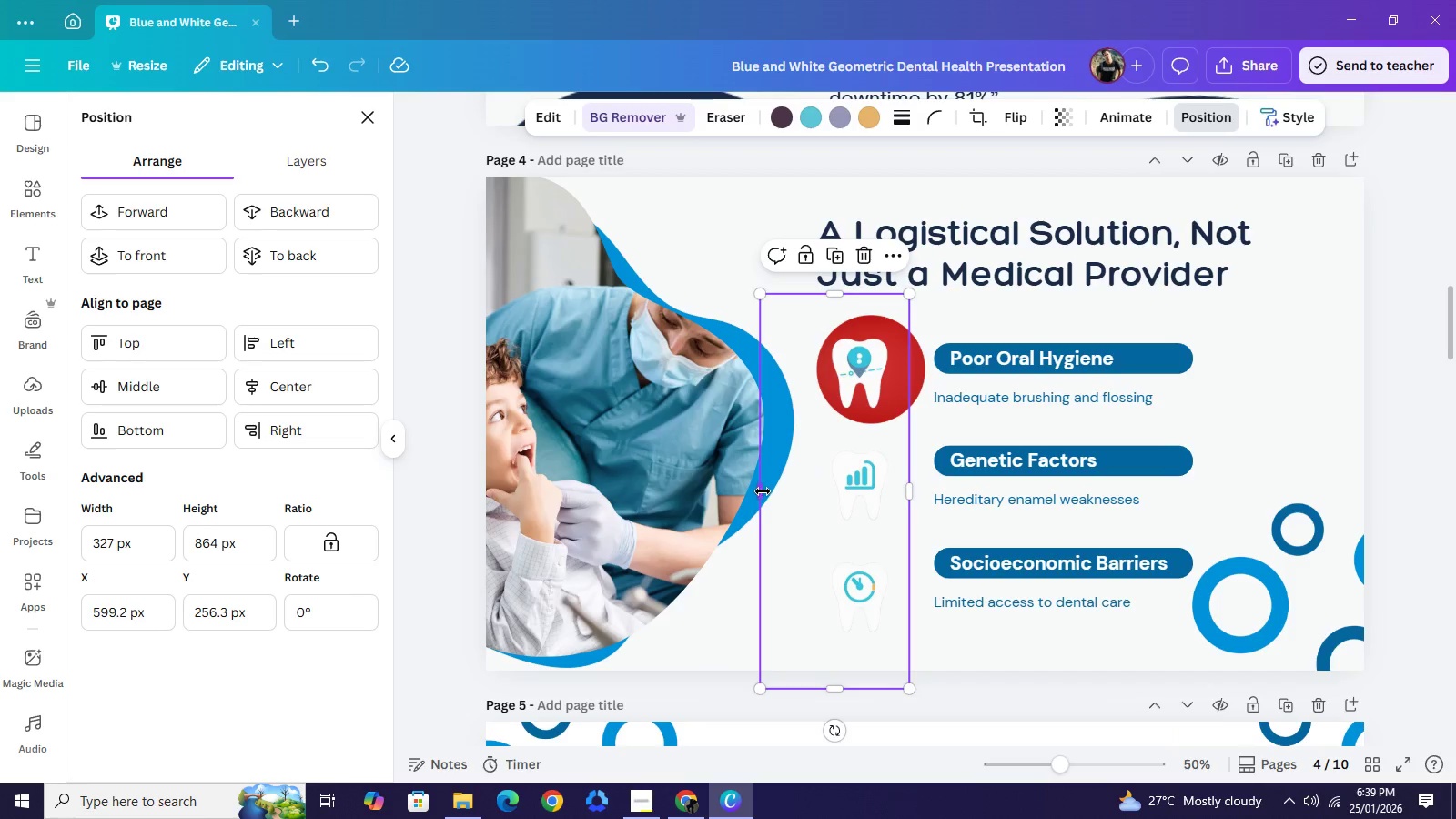 
left_click_drag(start_coordinate=[763, 491], to_coordinate=[805, 491])
 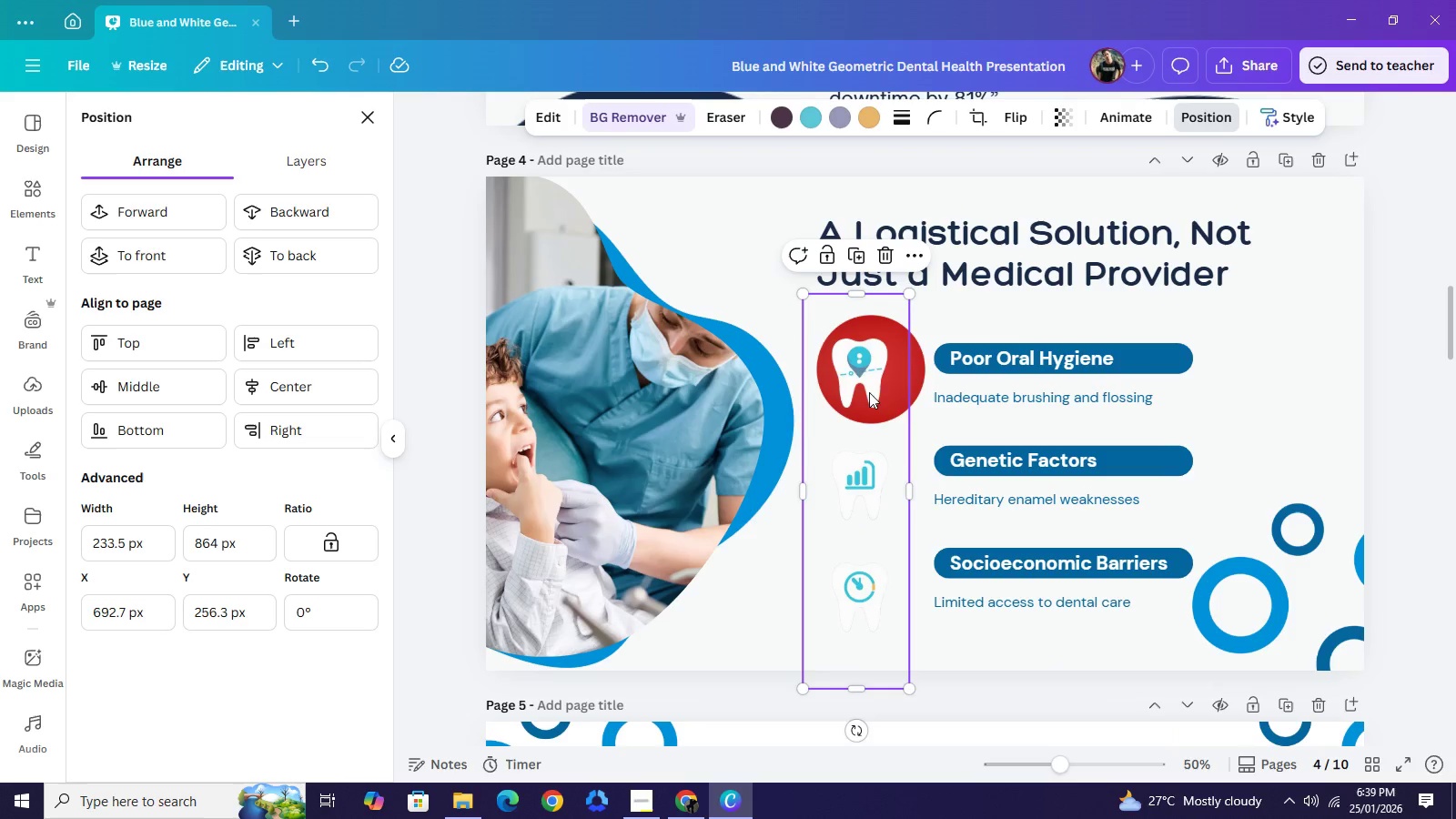 
left_click_drag(start_coordinate=[864, 391], to_coordinate=[872, 390])
 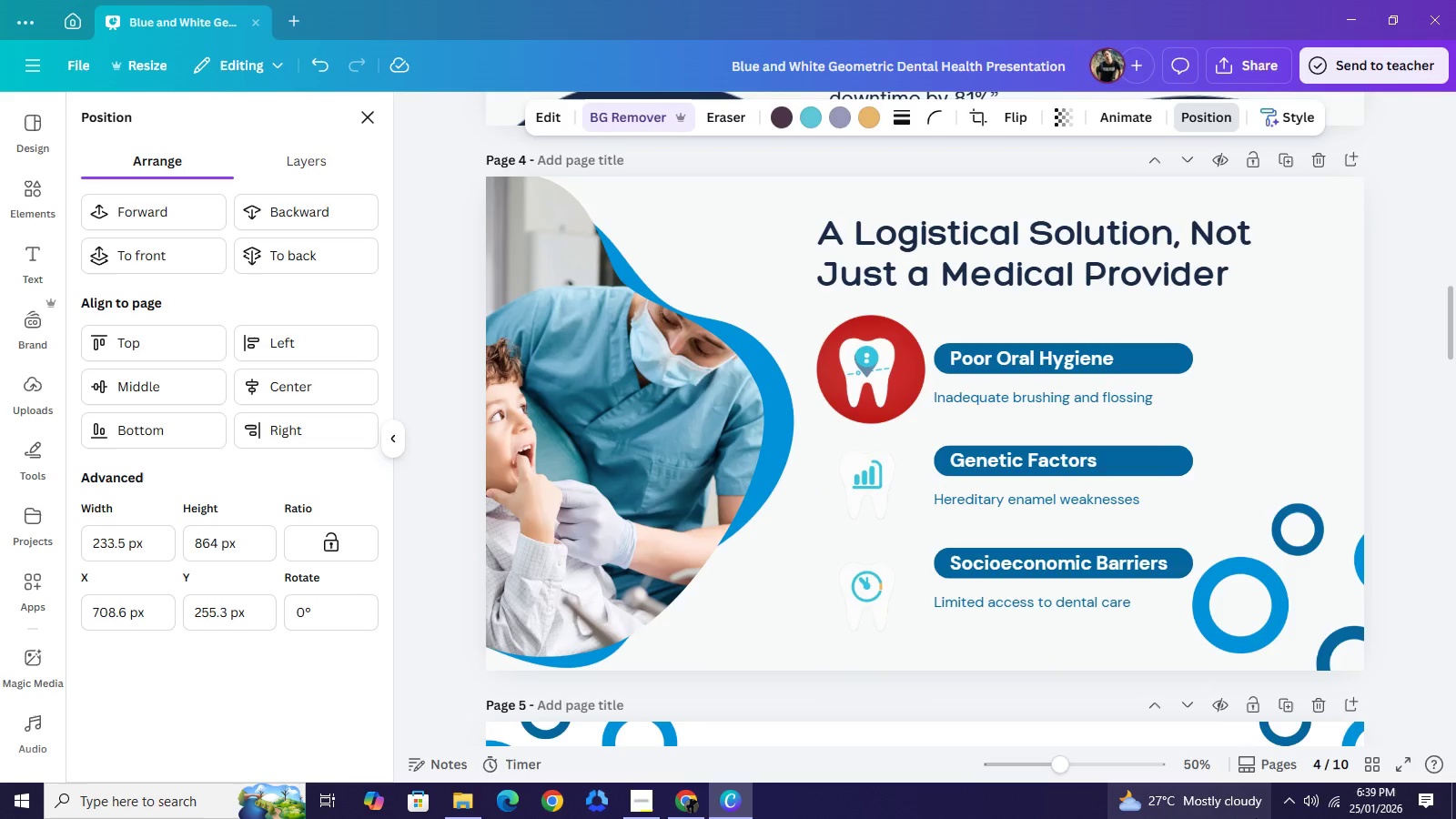 
key(ArrowUp)
 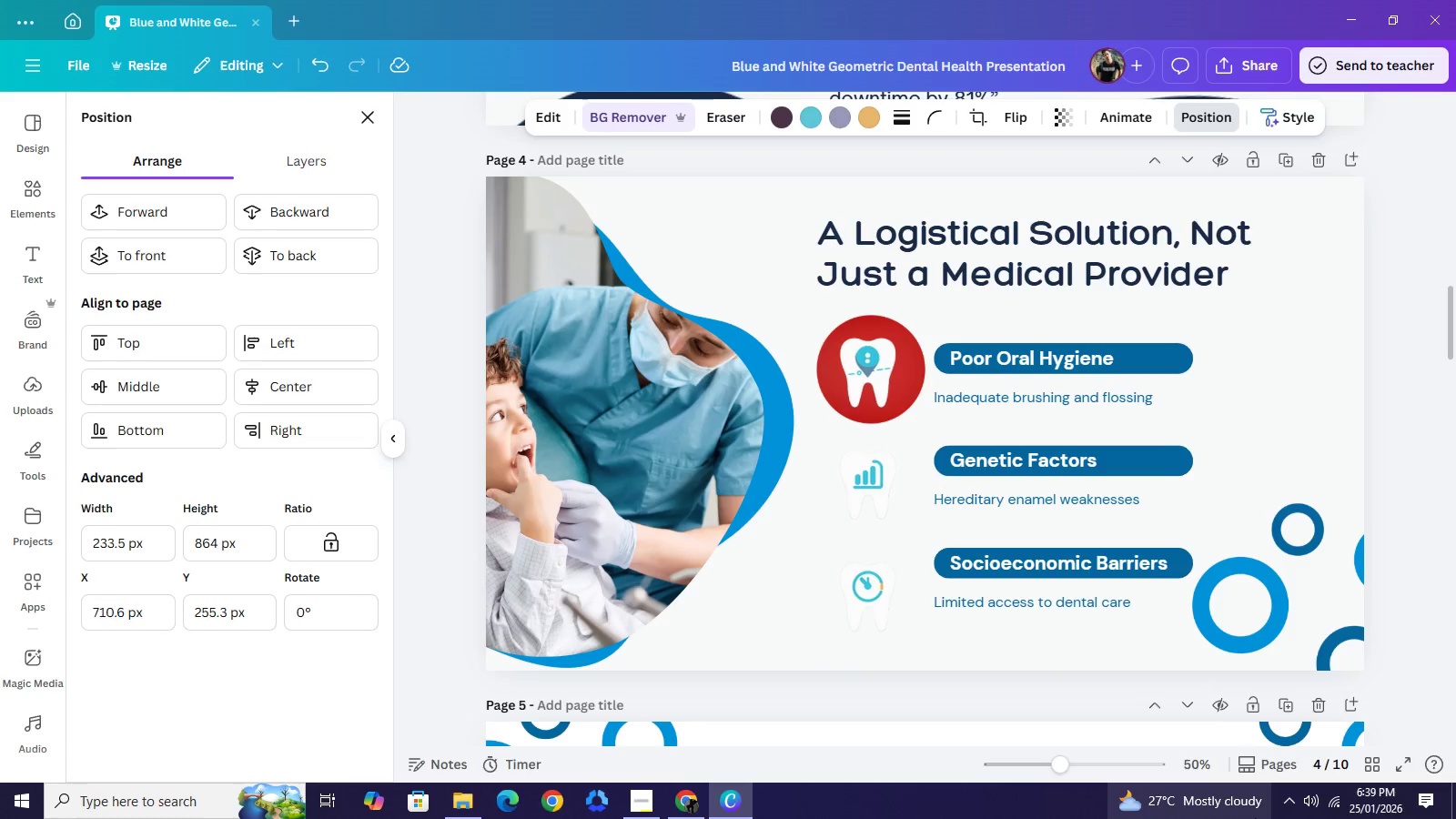 
key(ArrowRight)
 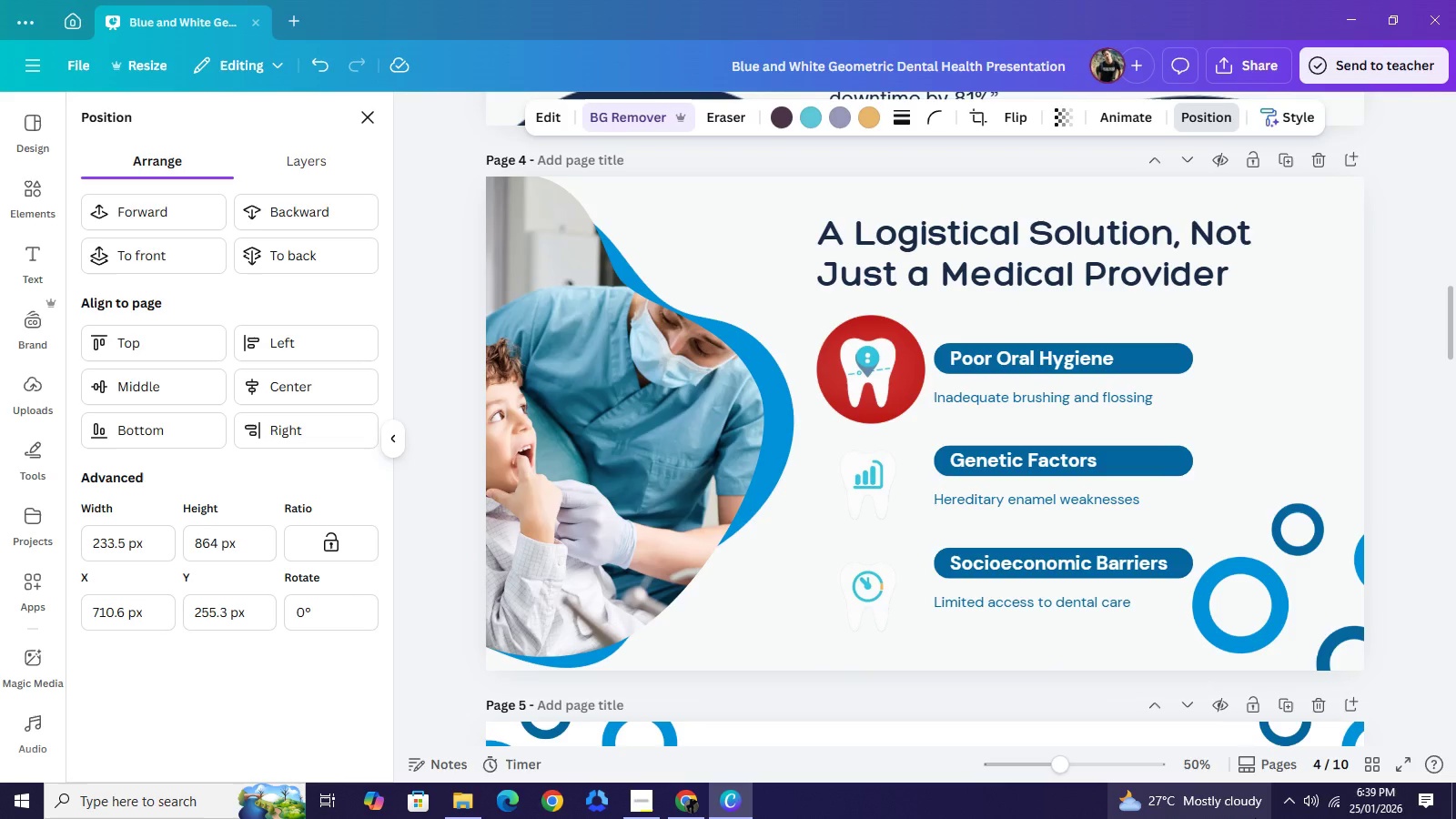 
key(ArrowRight)
 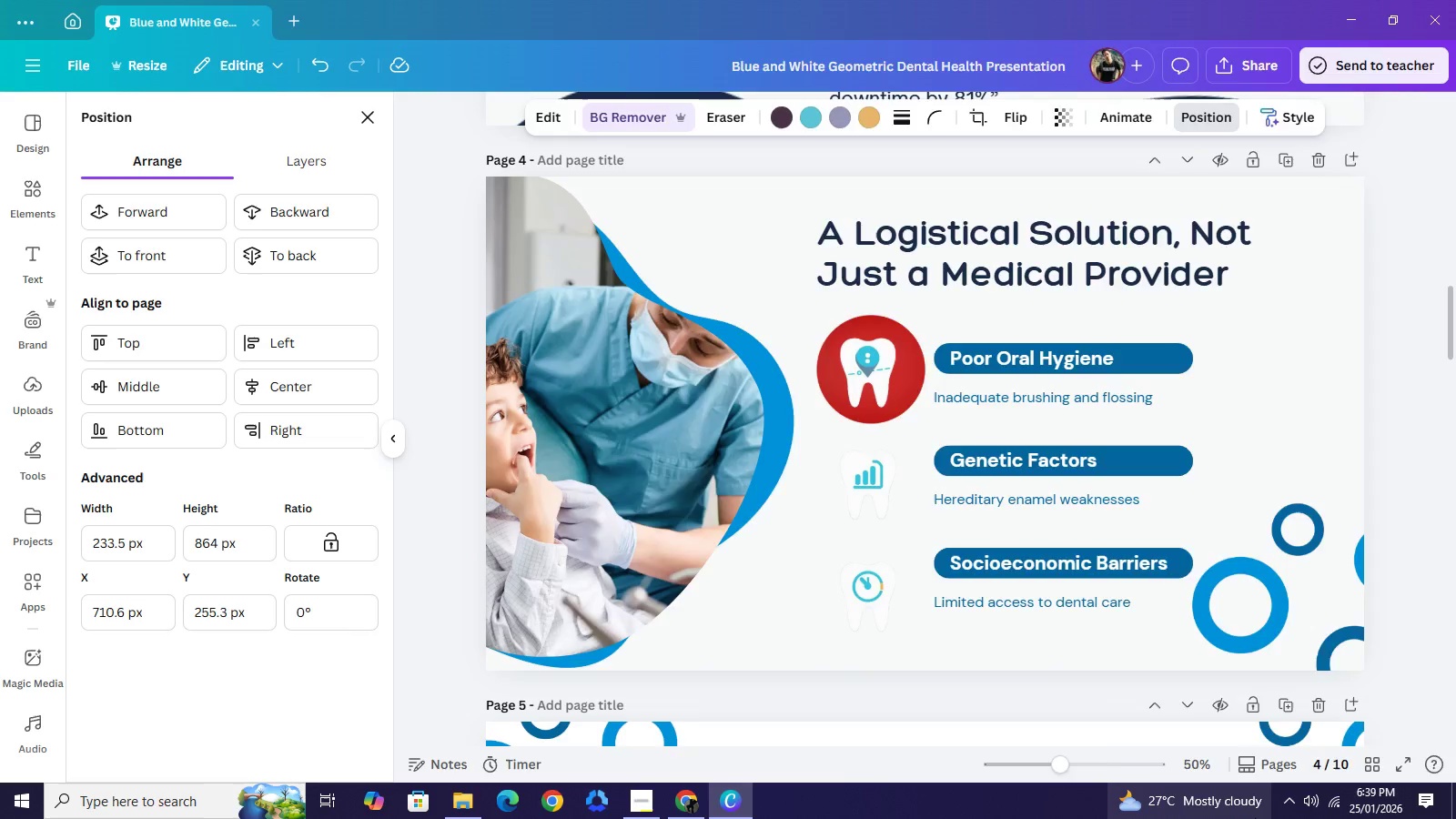 
key(ArrowRight)
 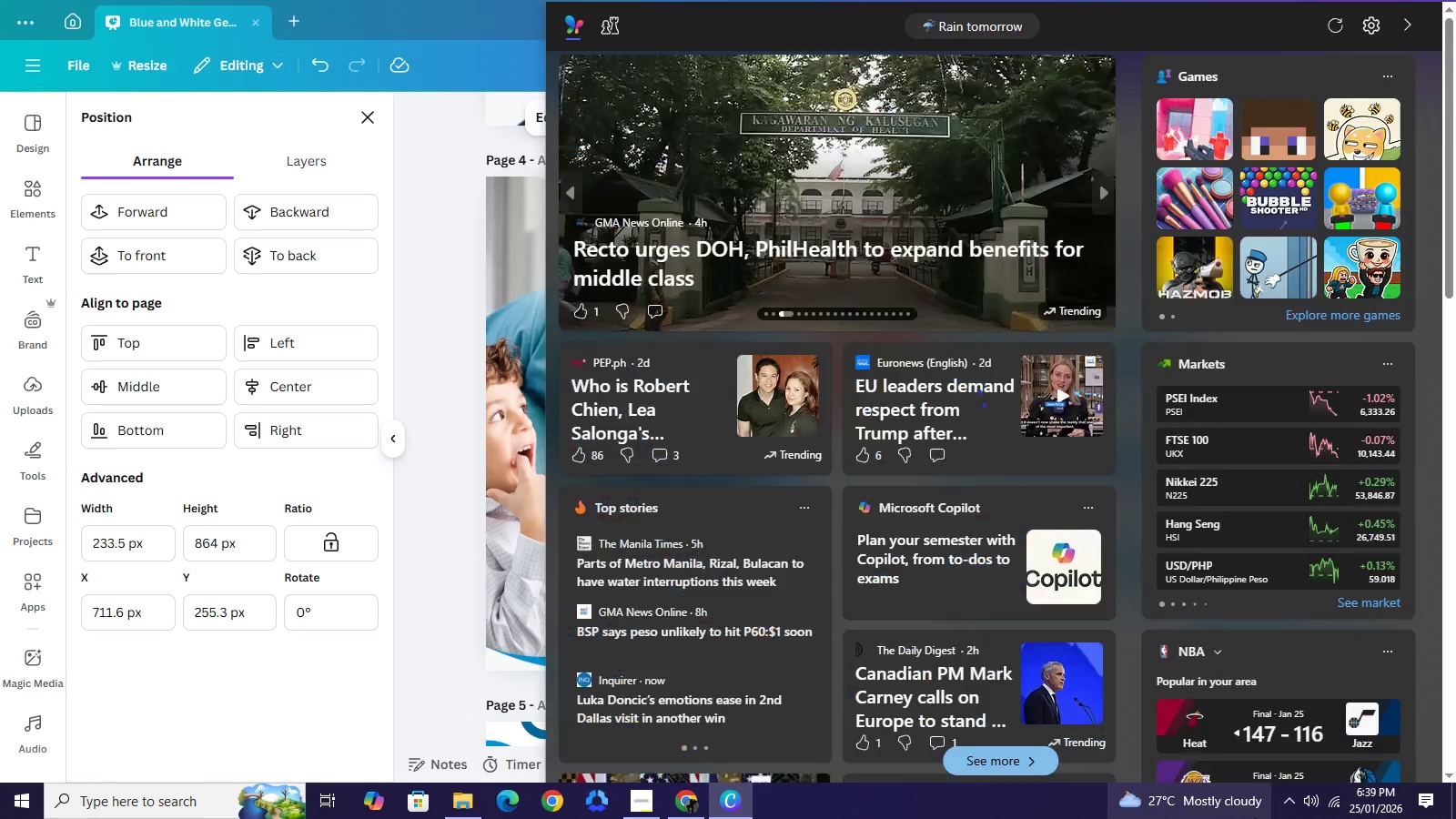 
key(ArrowRight)
 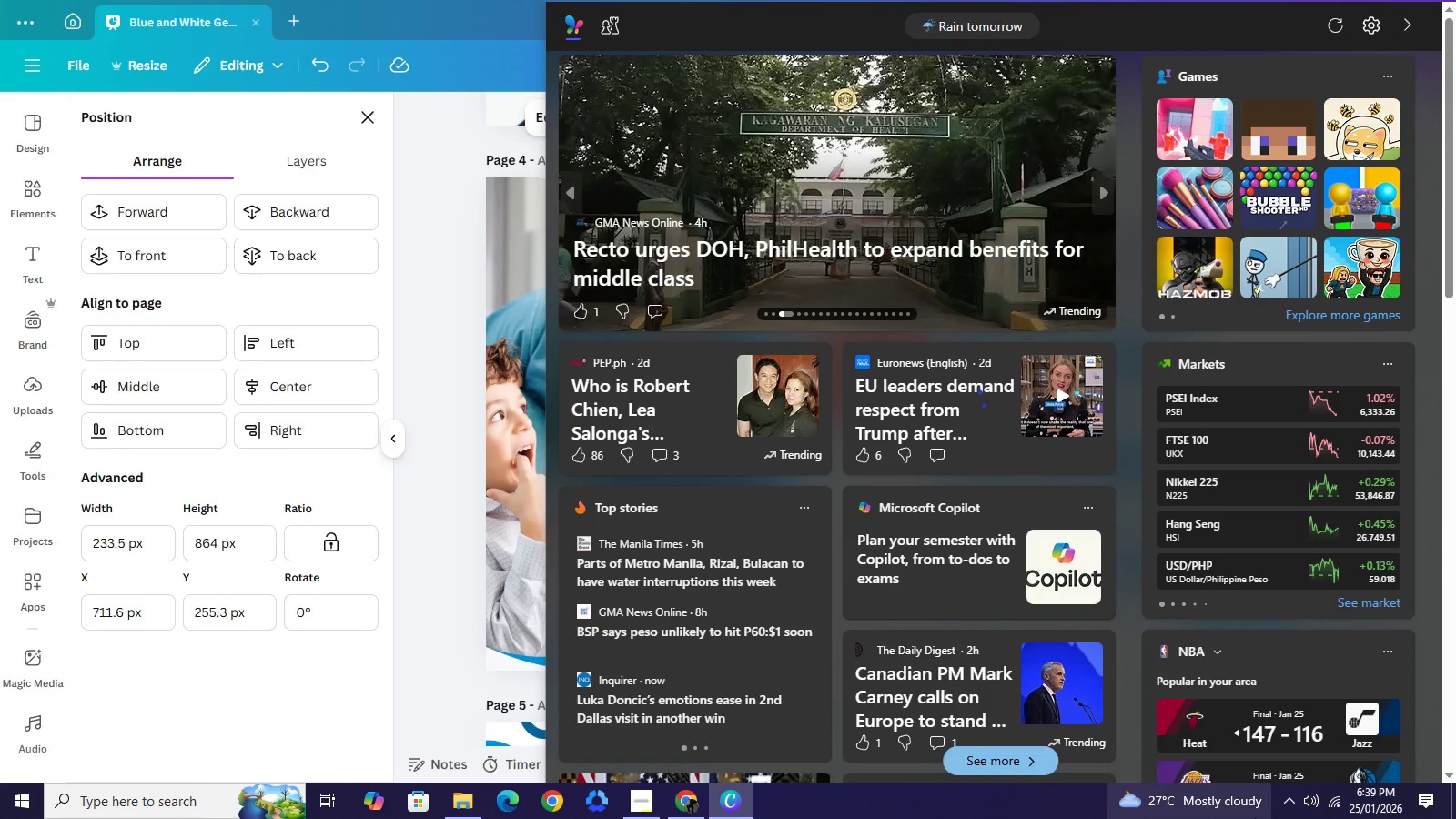 
key(ArrowRight)
 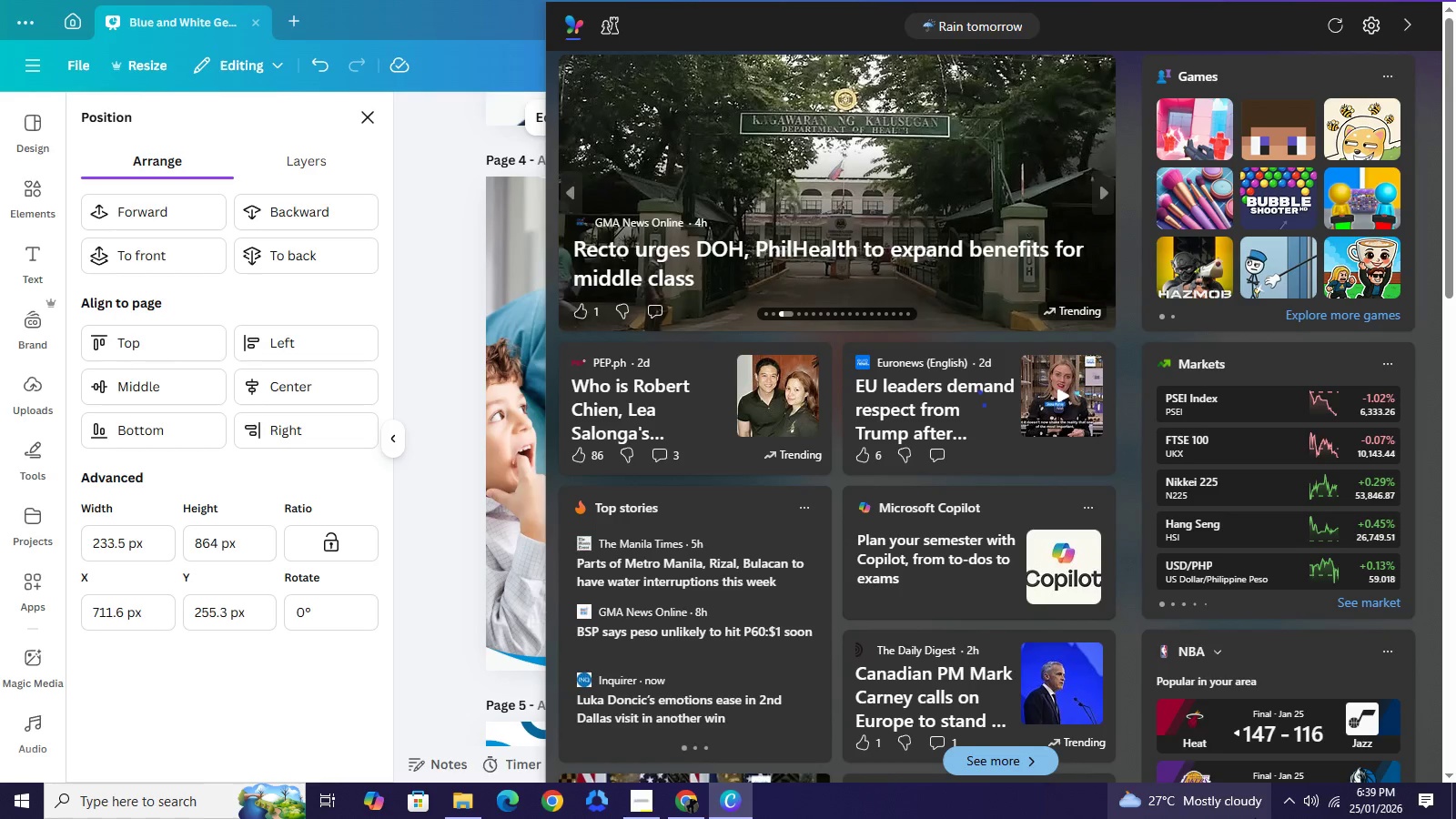 
key(ArrowRight)
 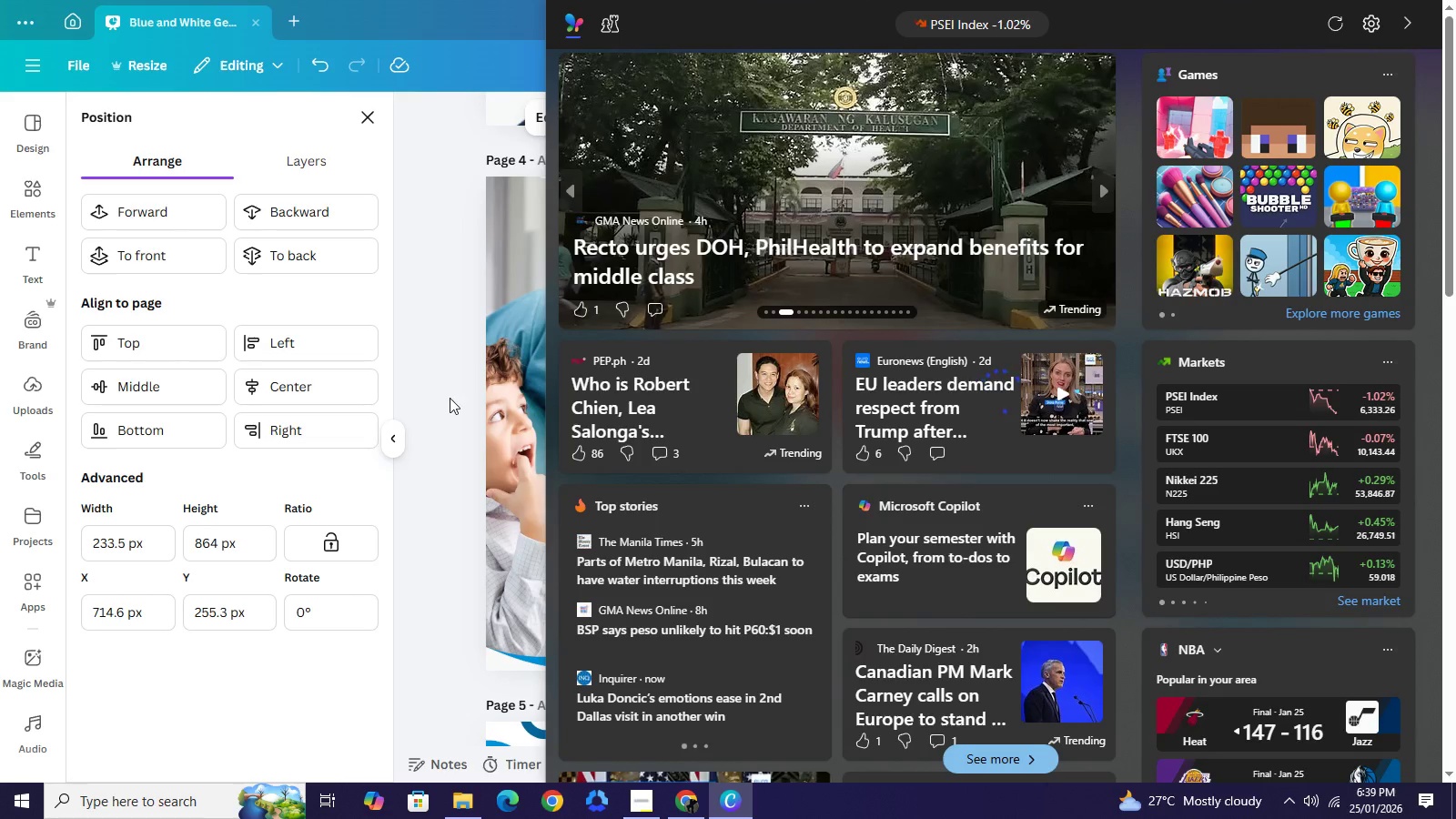 
left_click([463, 373])
 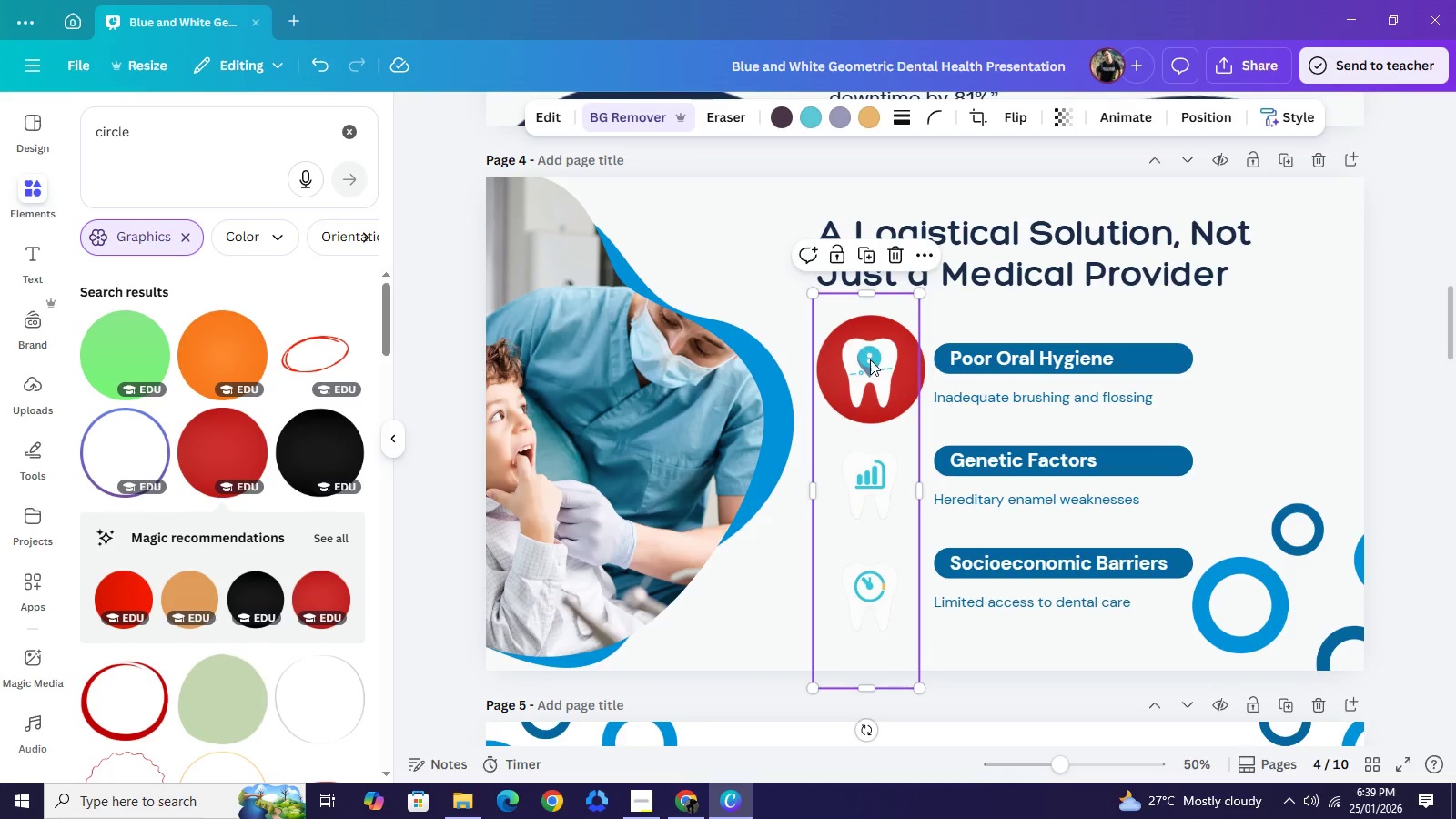 
left_click([870, 359])
 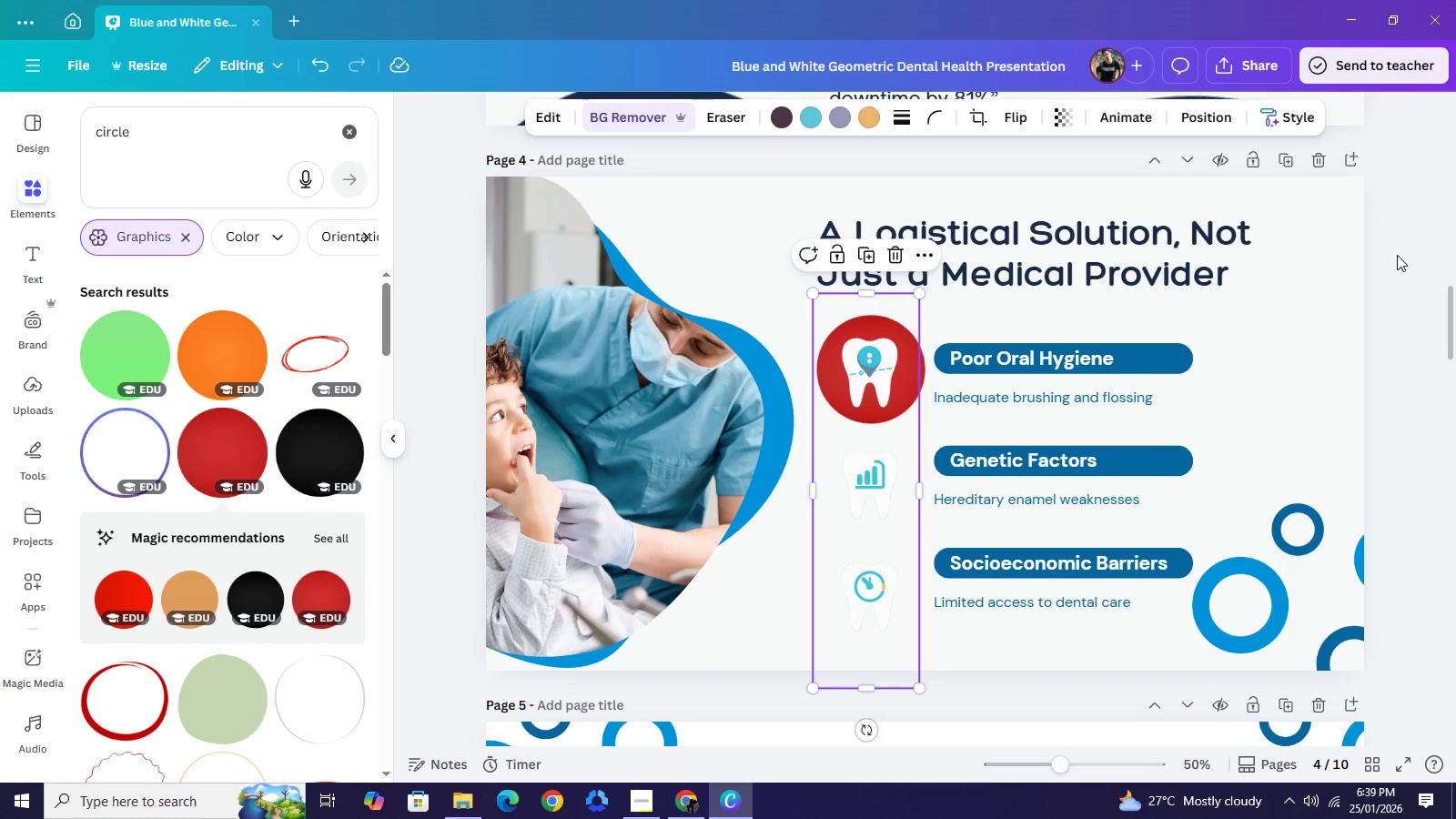 
left_click([1397, 255])
 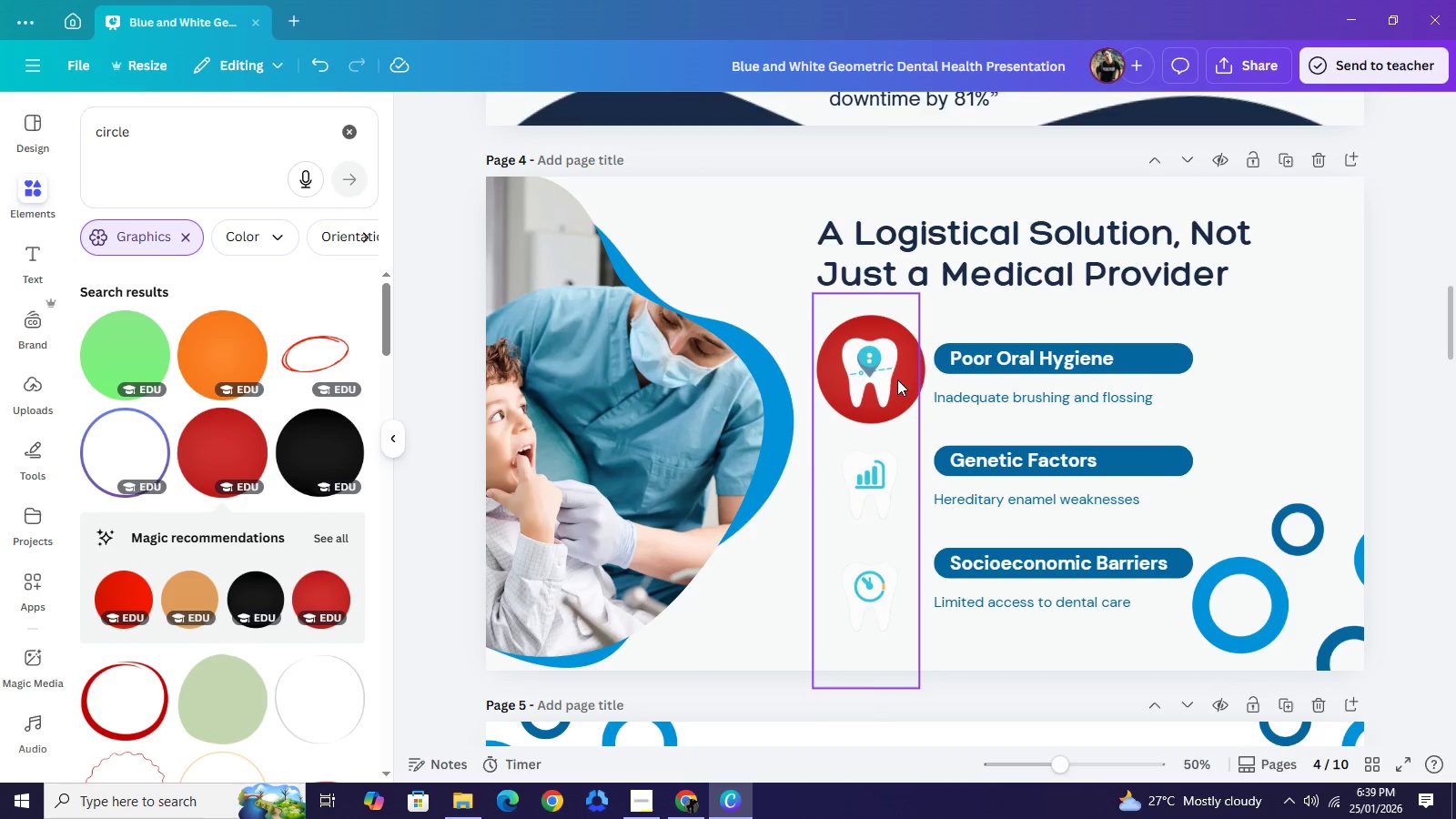 
left_click([897, 379])
 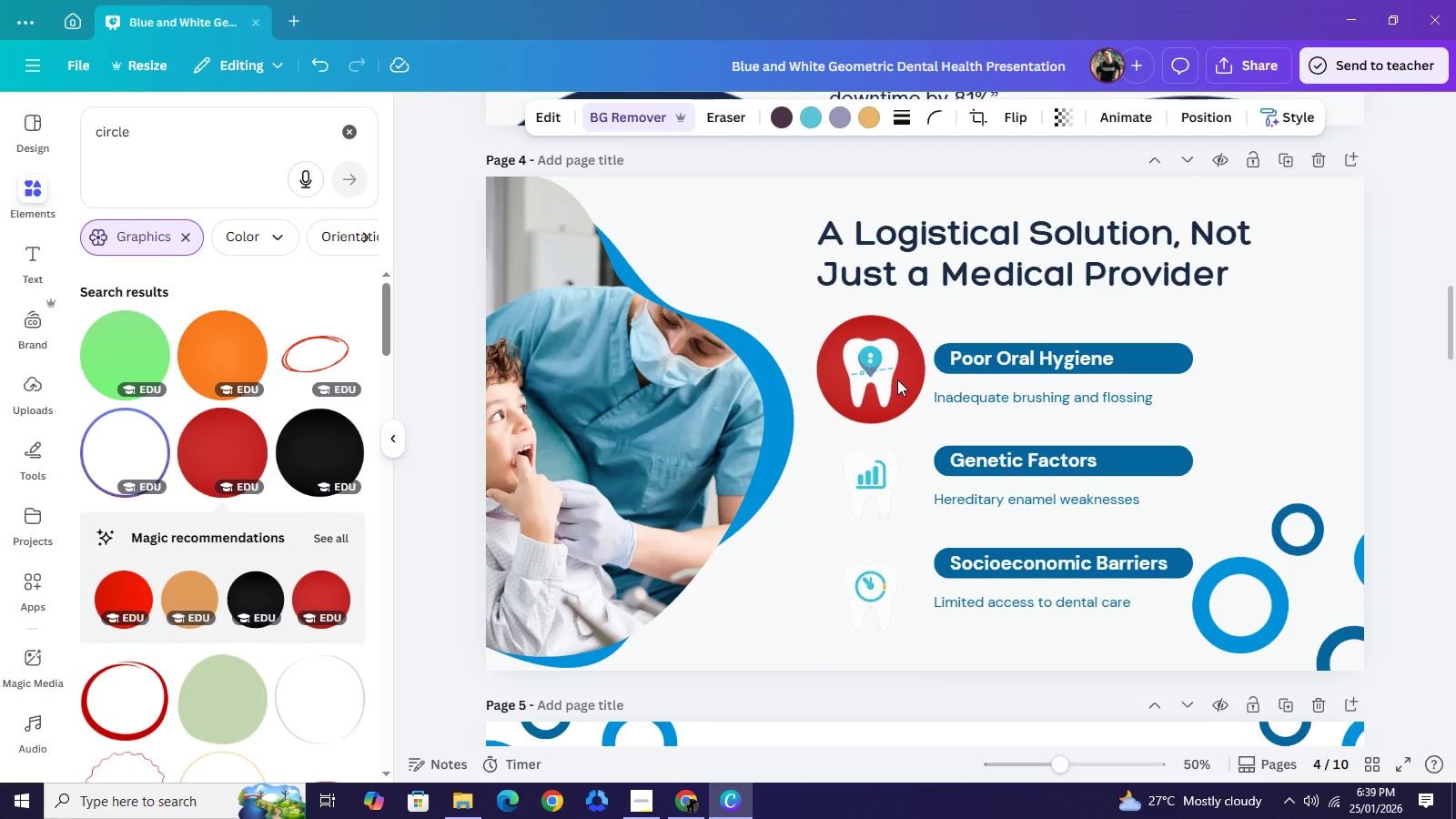 
key(ArrowRight)
 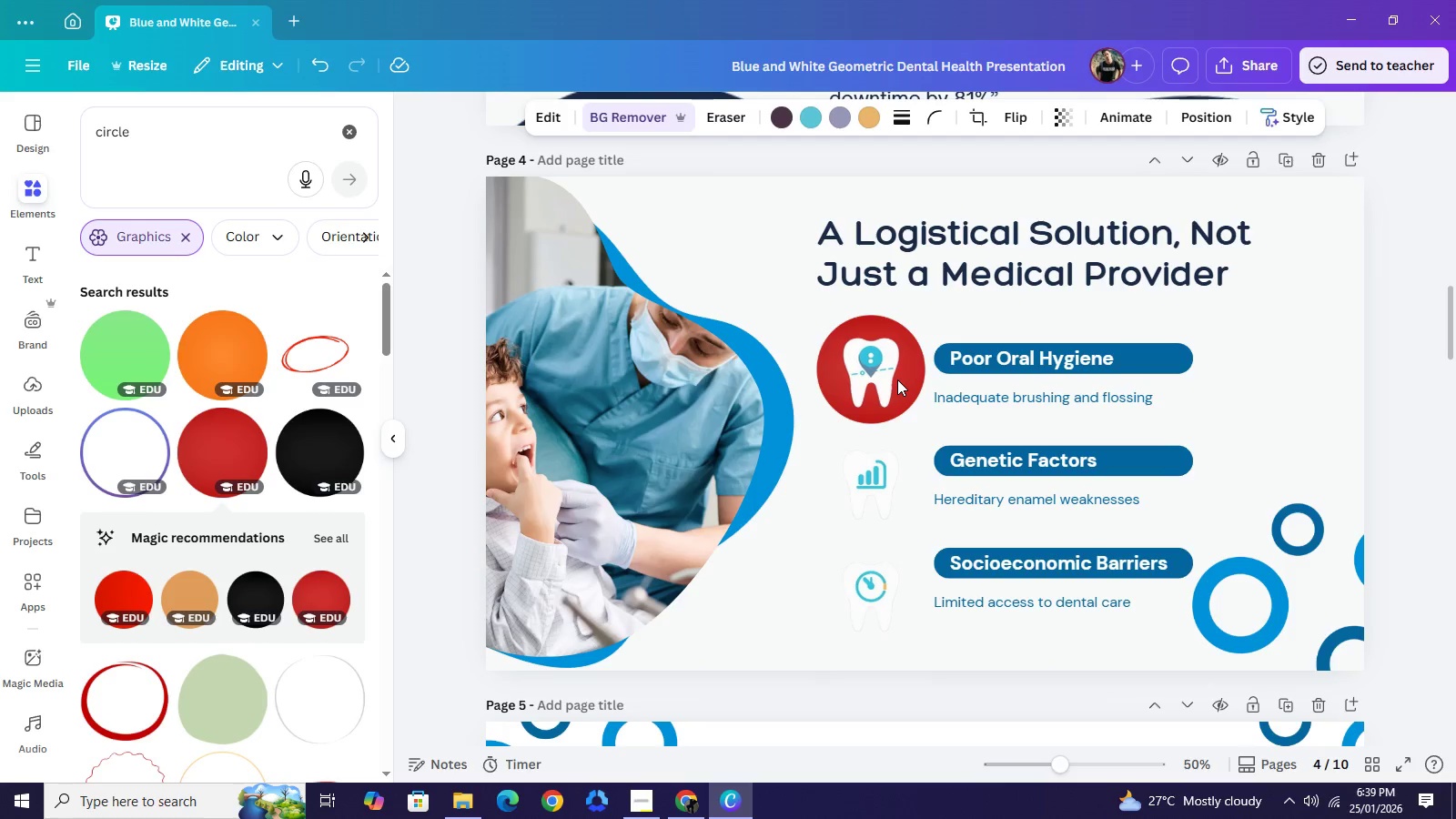 
key(ArrowRight)
 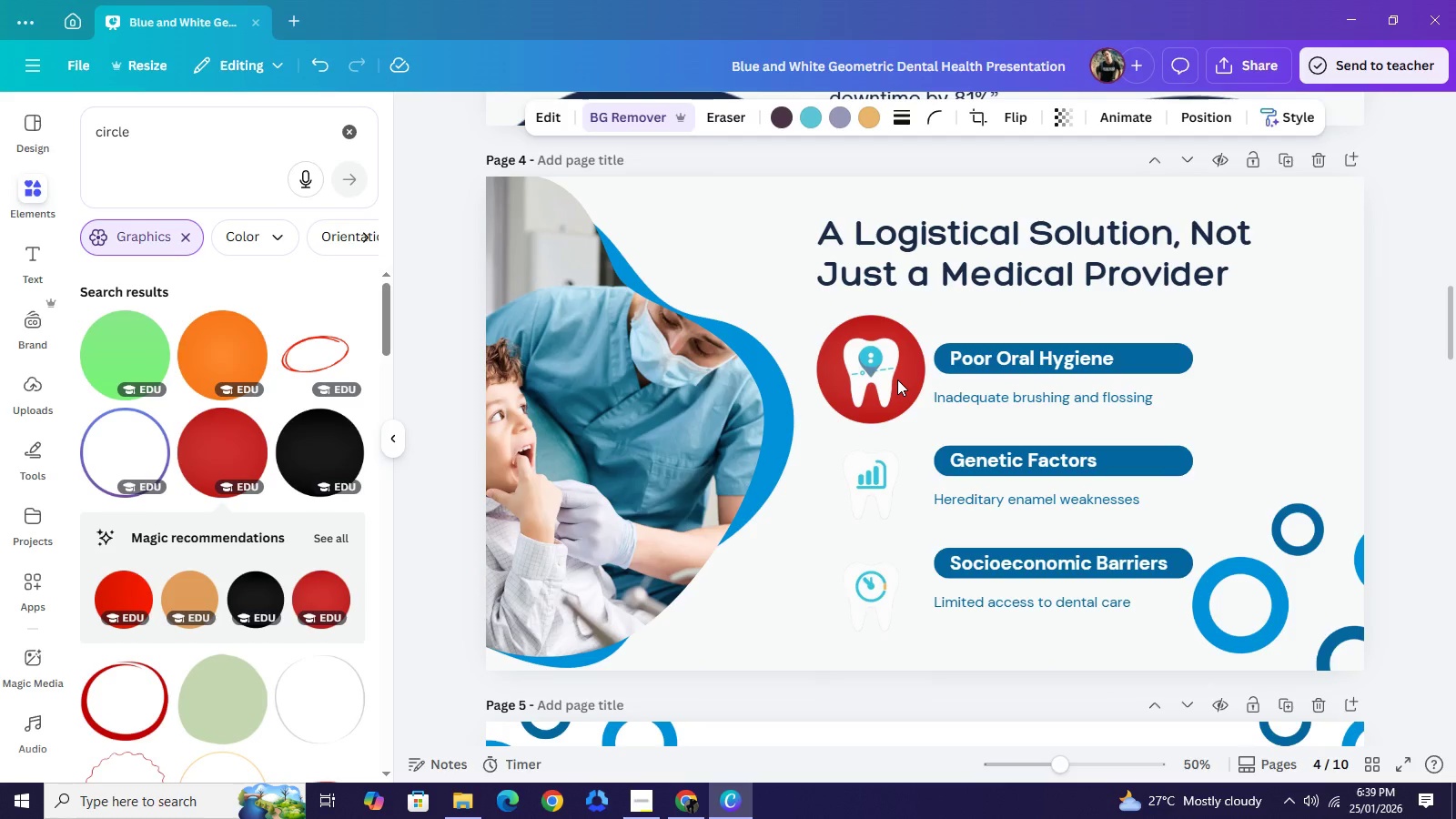 
key(ArrowRight)
 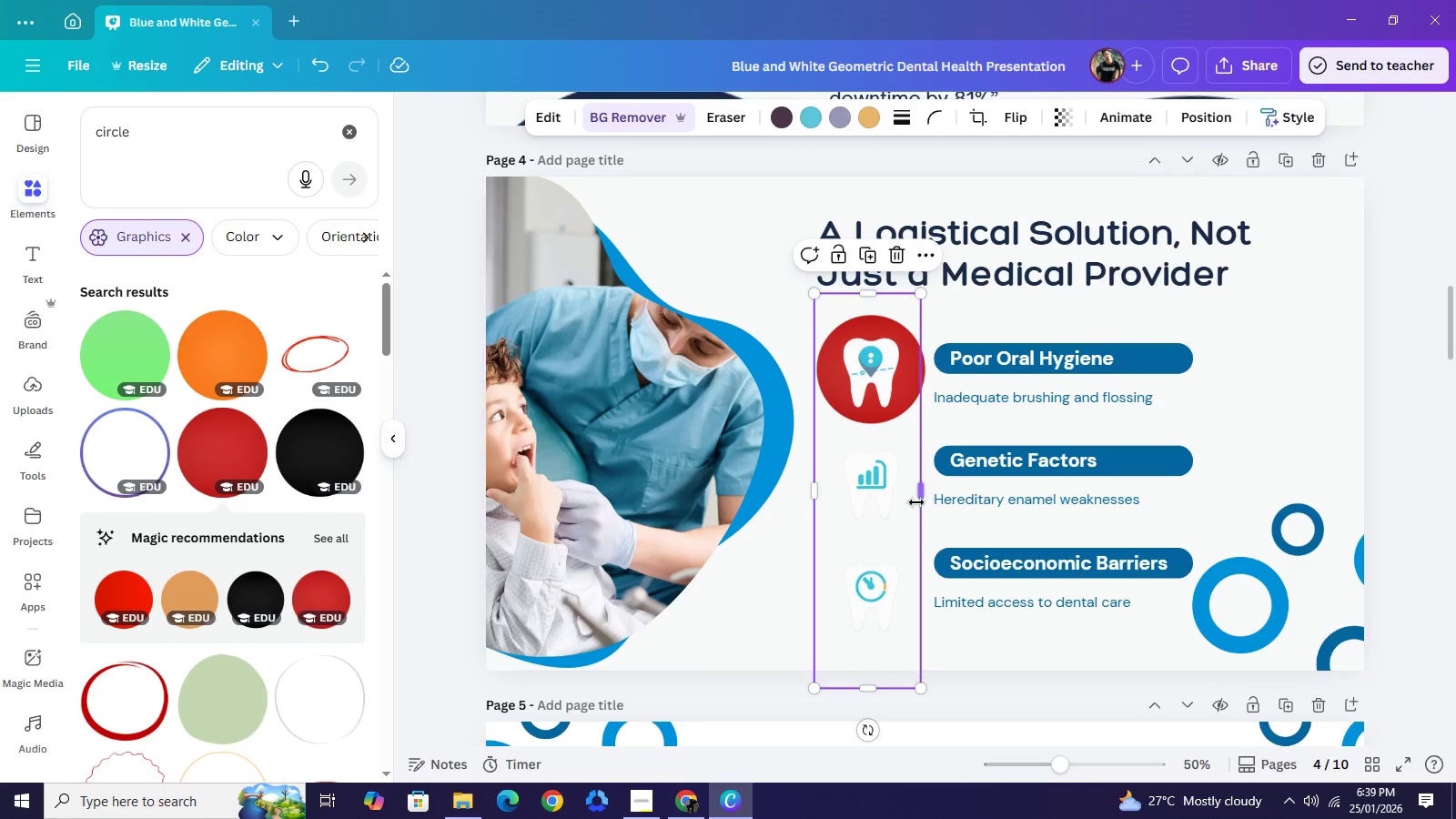 
left_click_drag(start_coordinate=[918, 497], to_coordinate=[905, 494])
 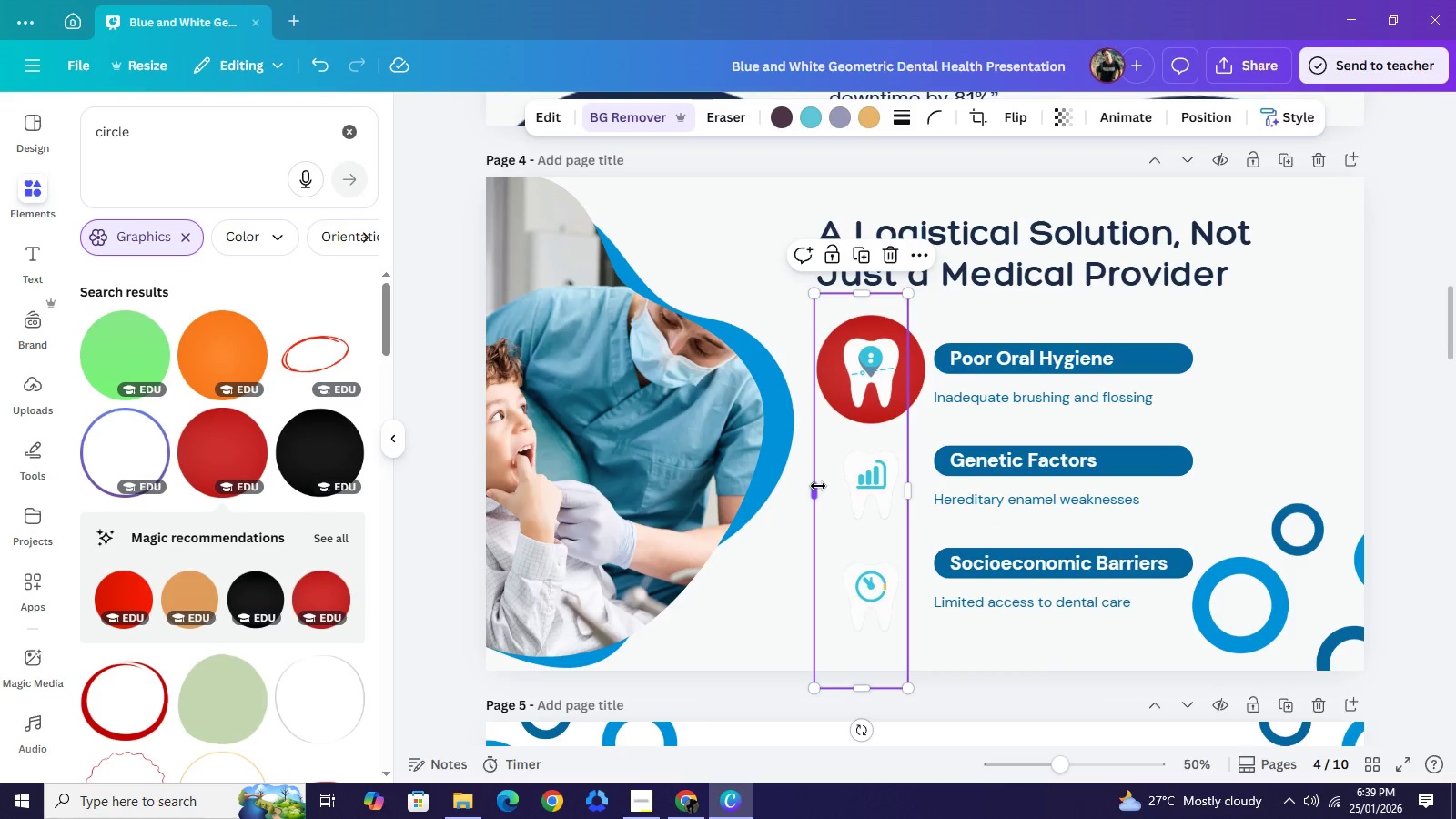 
left_click_drag(start_coordinate=[818, 486], to_coordinate=[834, 489])
 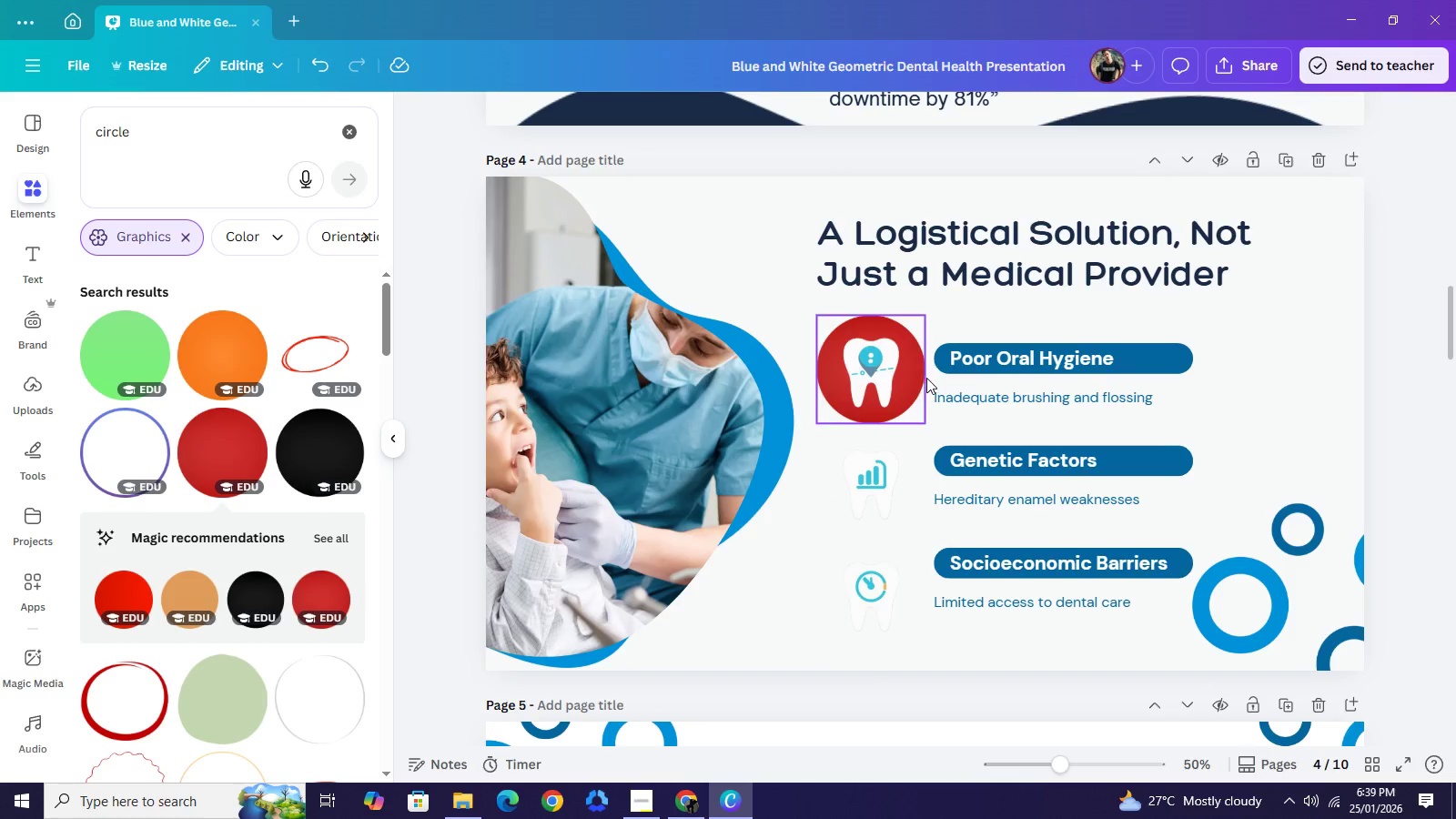 
left_click([919, 378])
 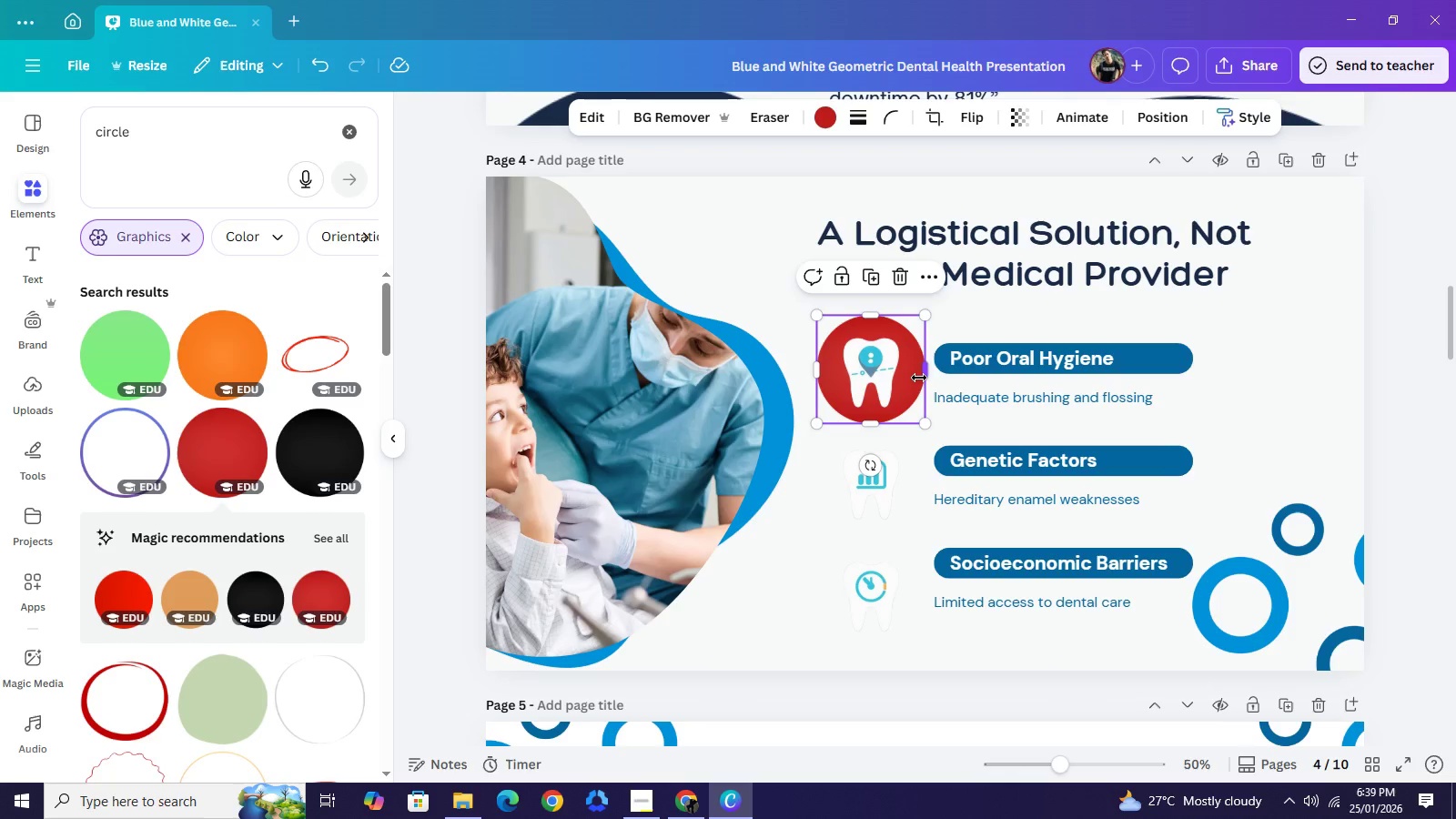 
key(Control+C)
 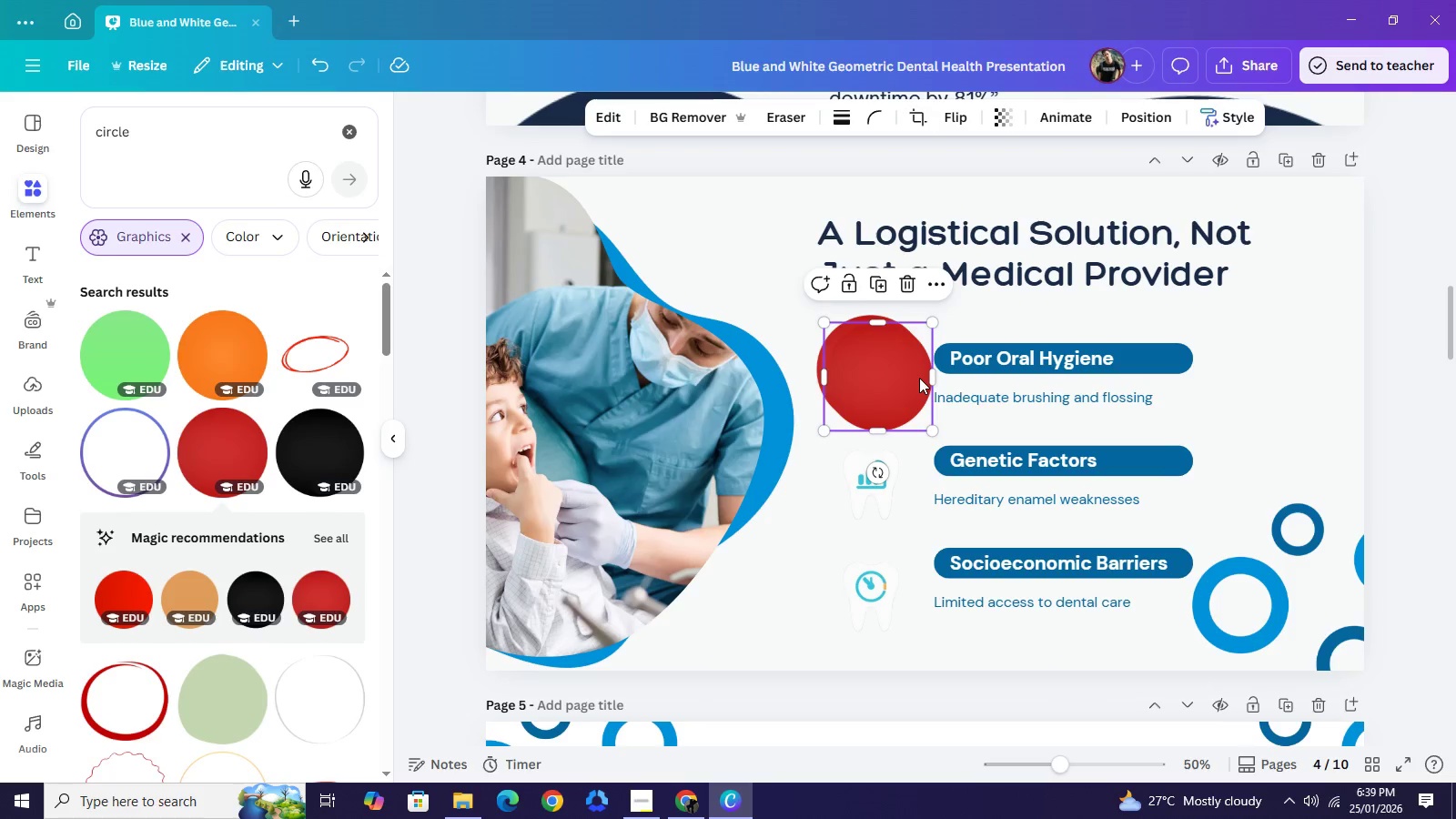 
key(Control+V)
 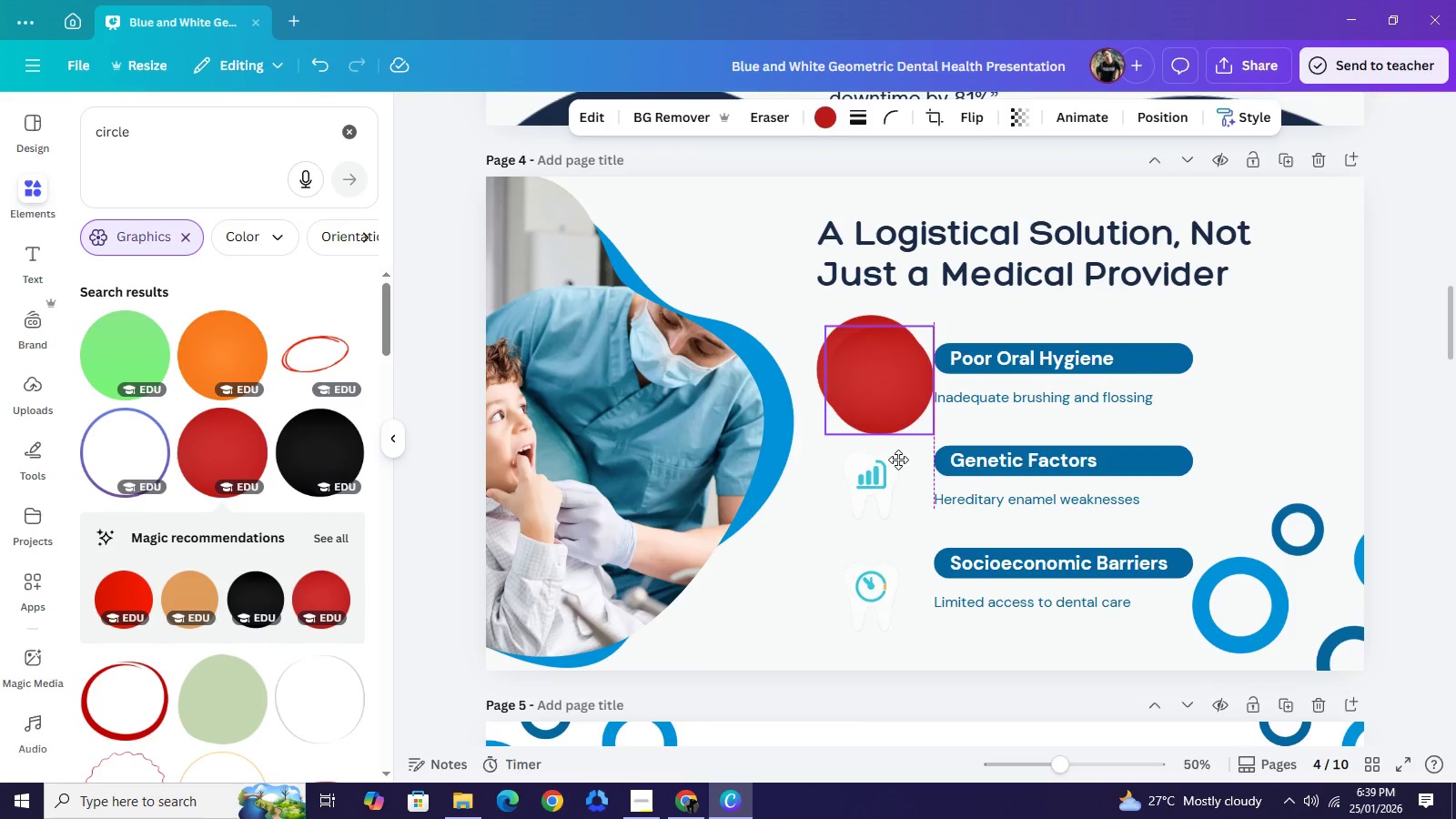 
left_click_drag(start_coordinate=[919, 378], to_coordinate=[915, 491])
 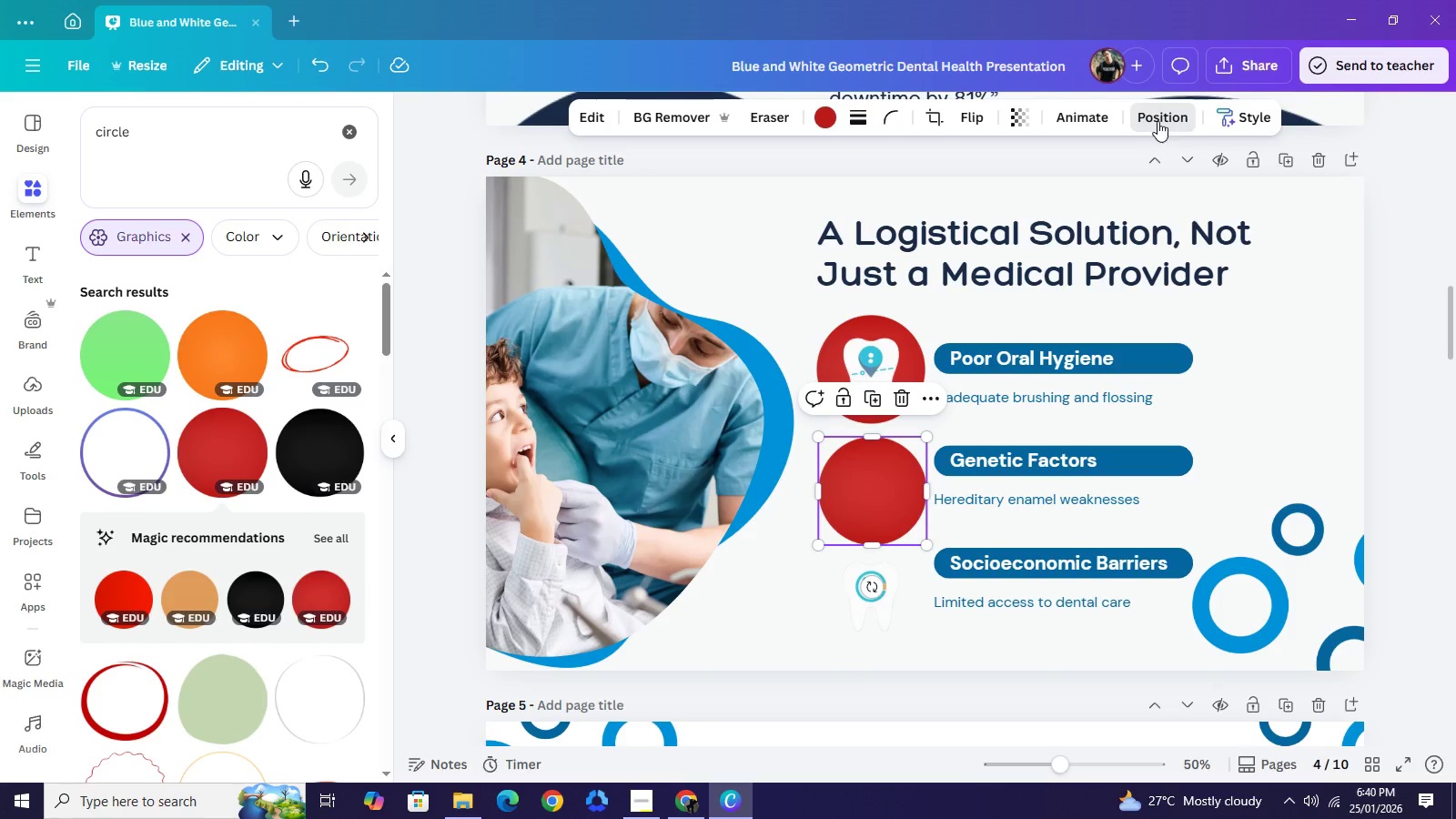 
left_click([1159, 119])
 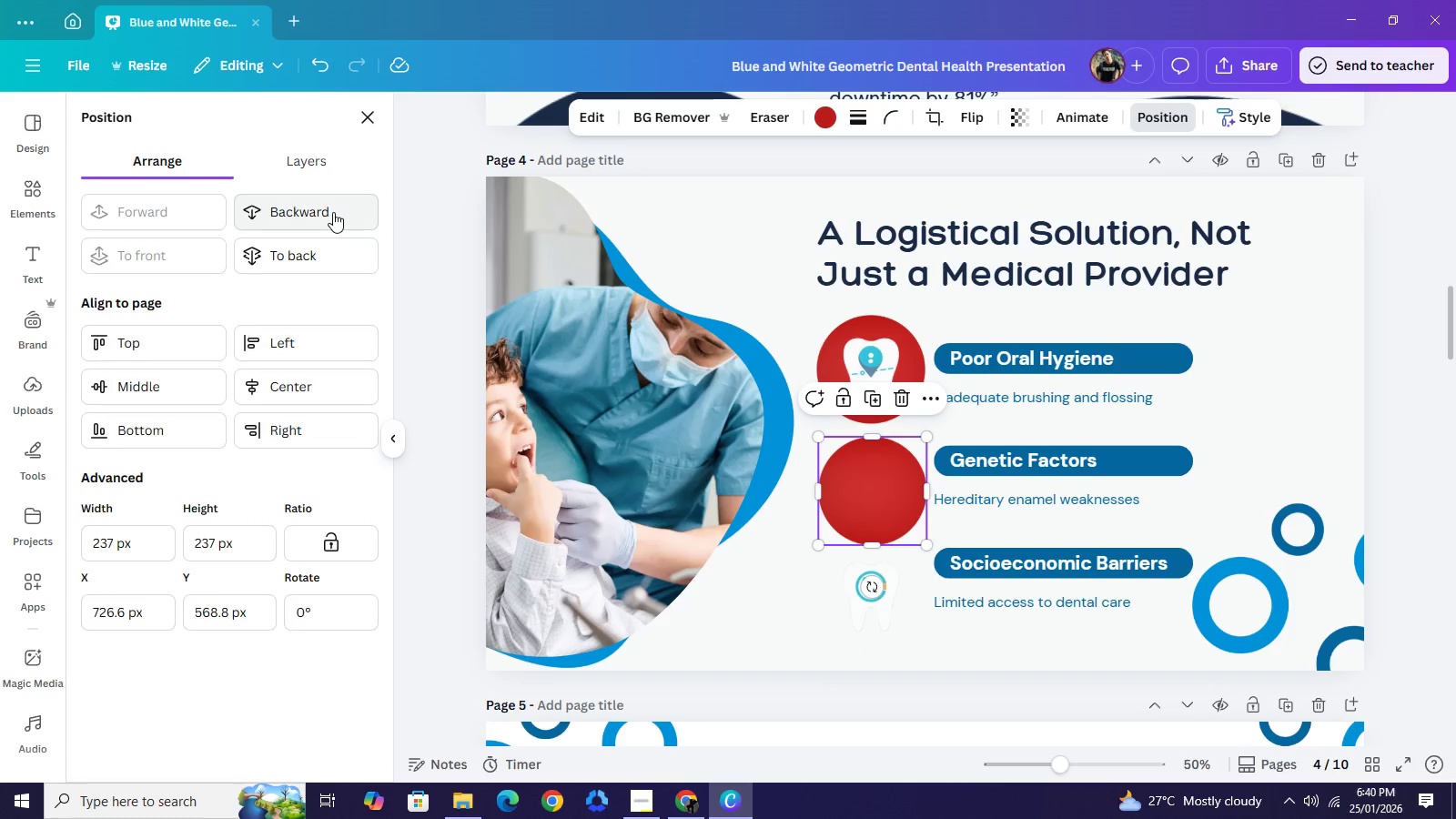 
left_click([333, 212])
 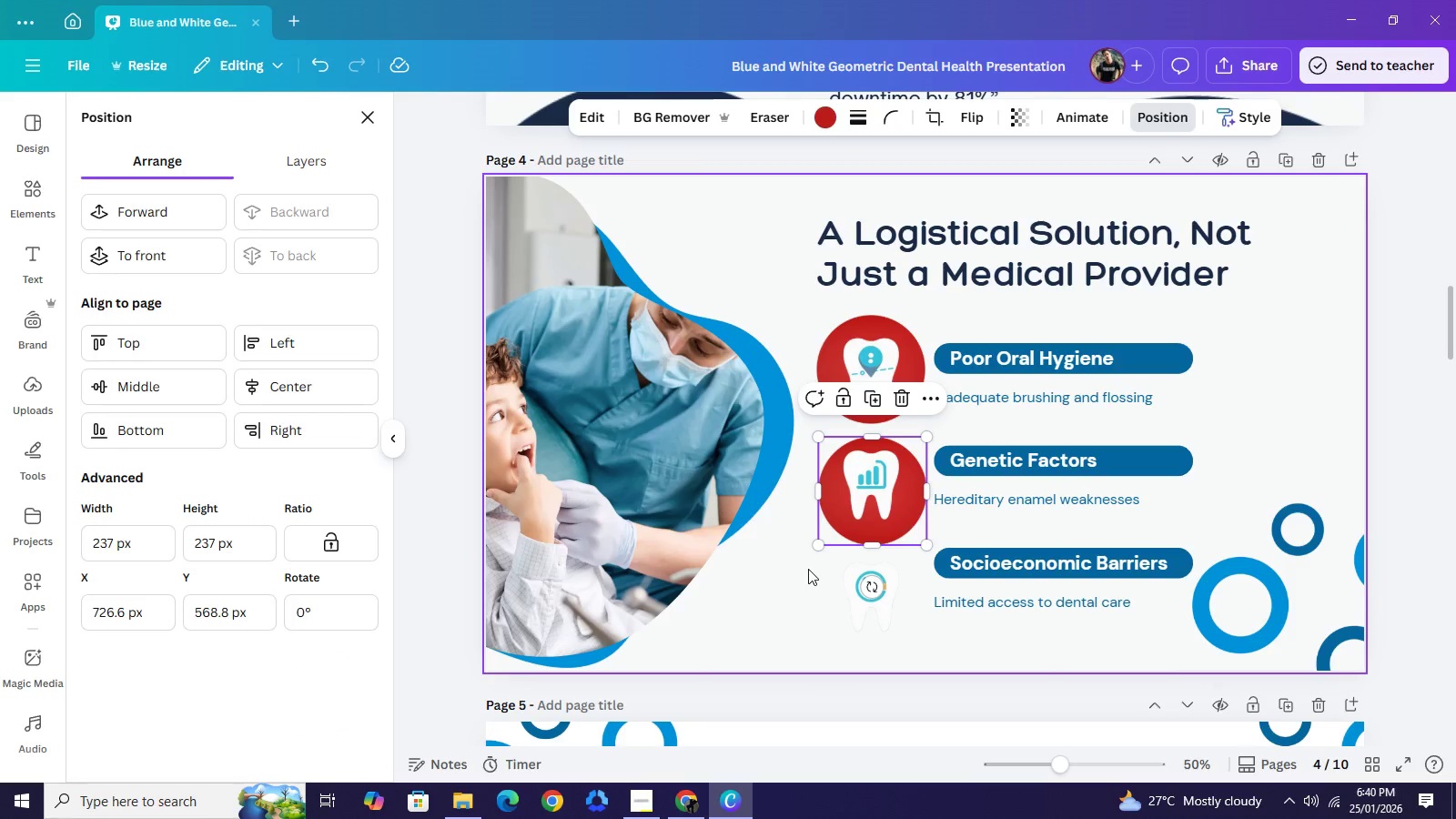 
key(Control+V)
 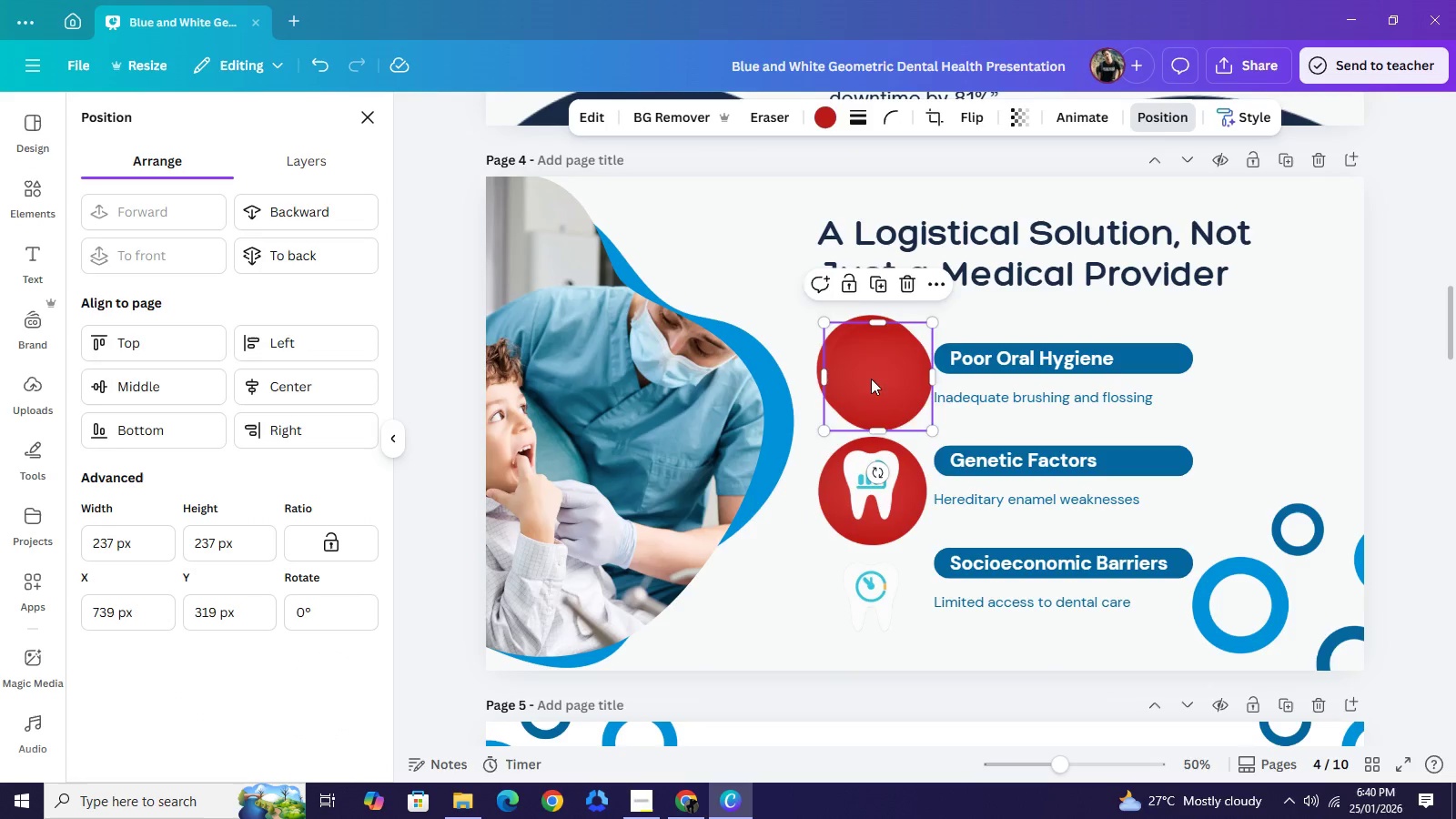 
left_click_drag(start_coordinate=[876, 359], to_coordinate=[869, 581])
 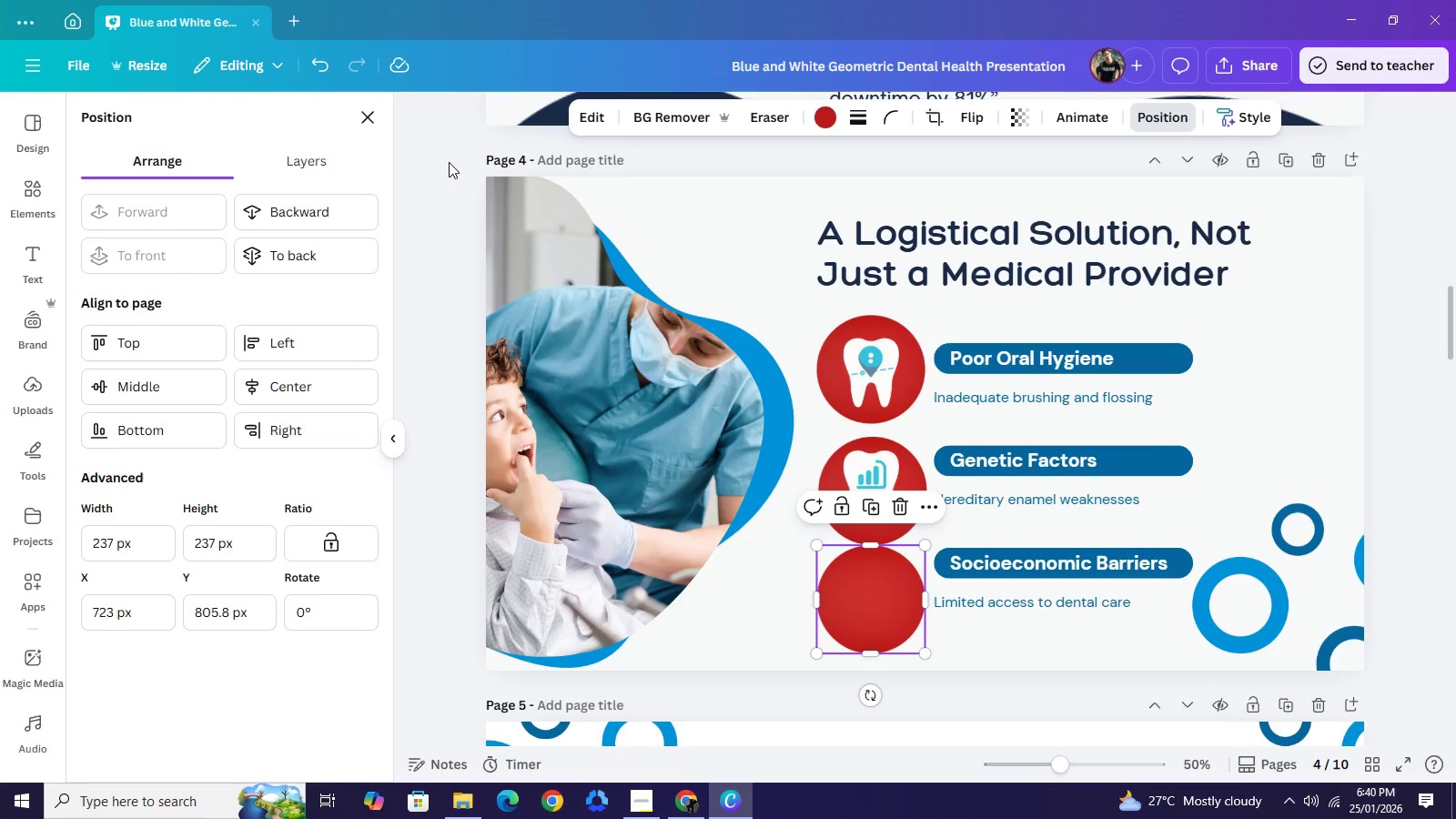 
left_click([349, 194])
 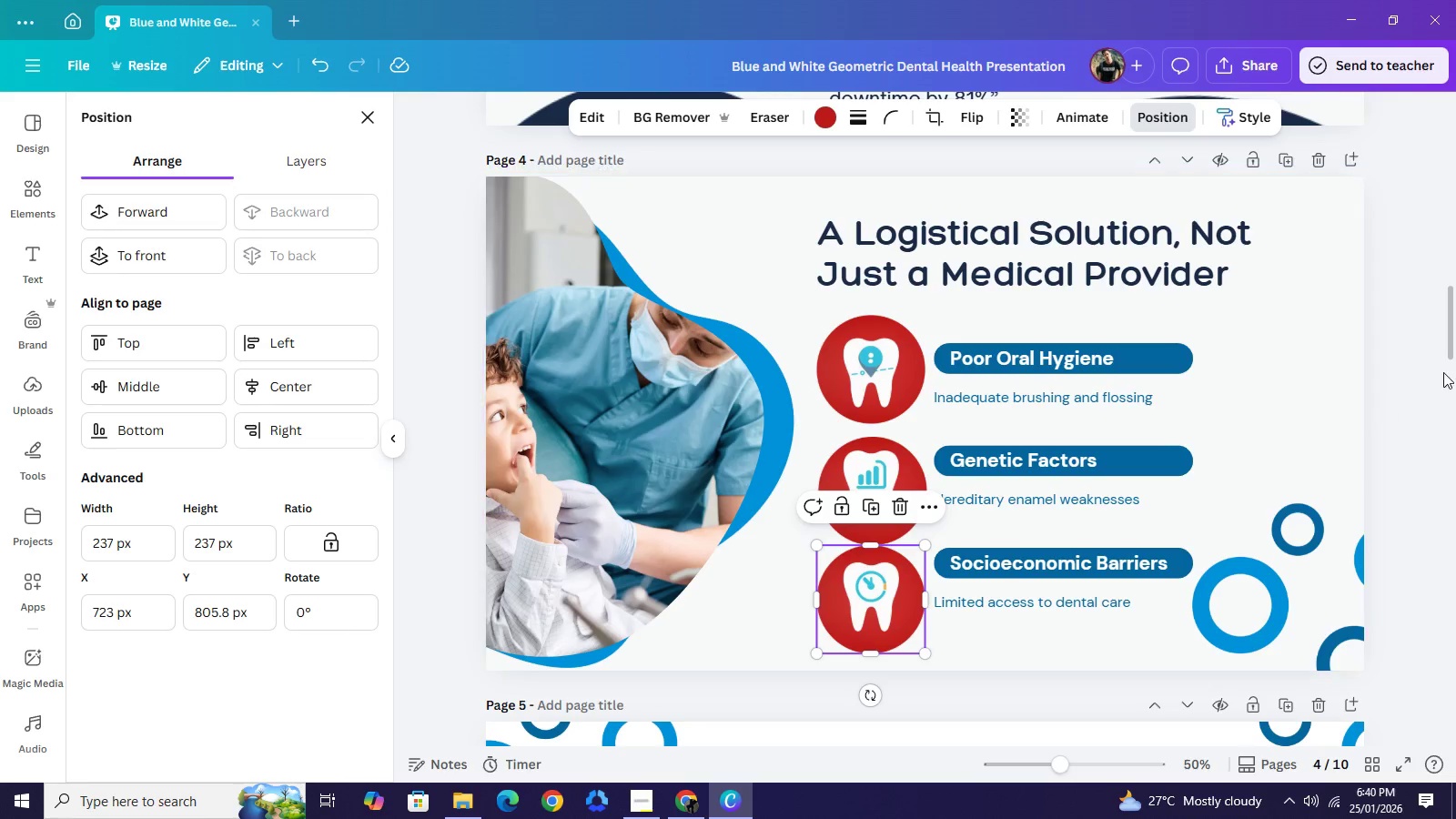 
left_click([1443, 372])
 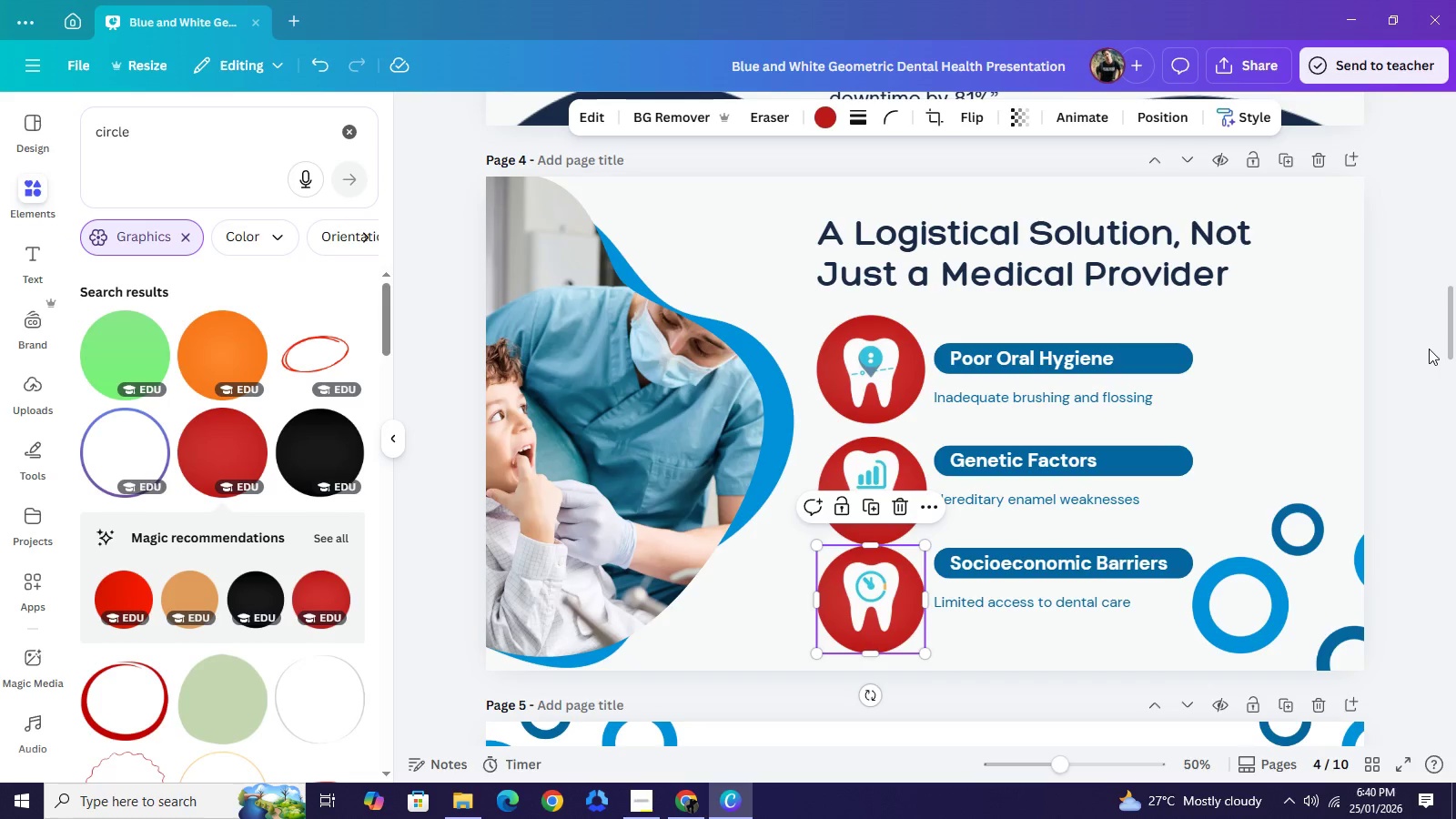 
double_click([1429, 349])
 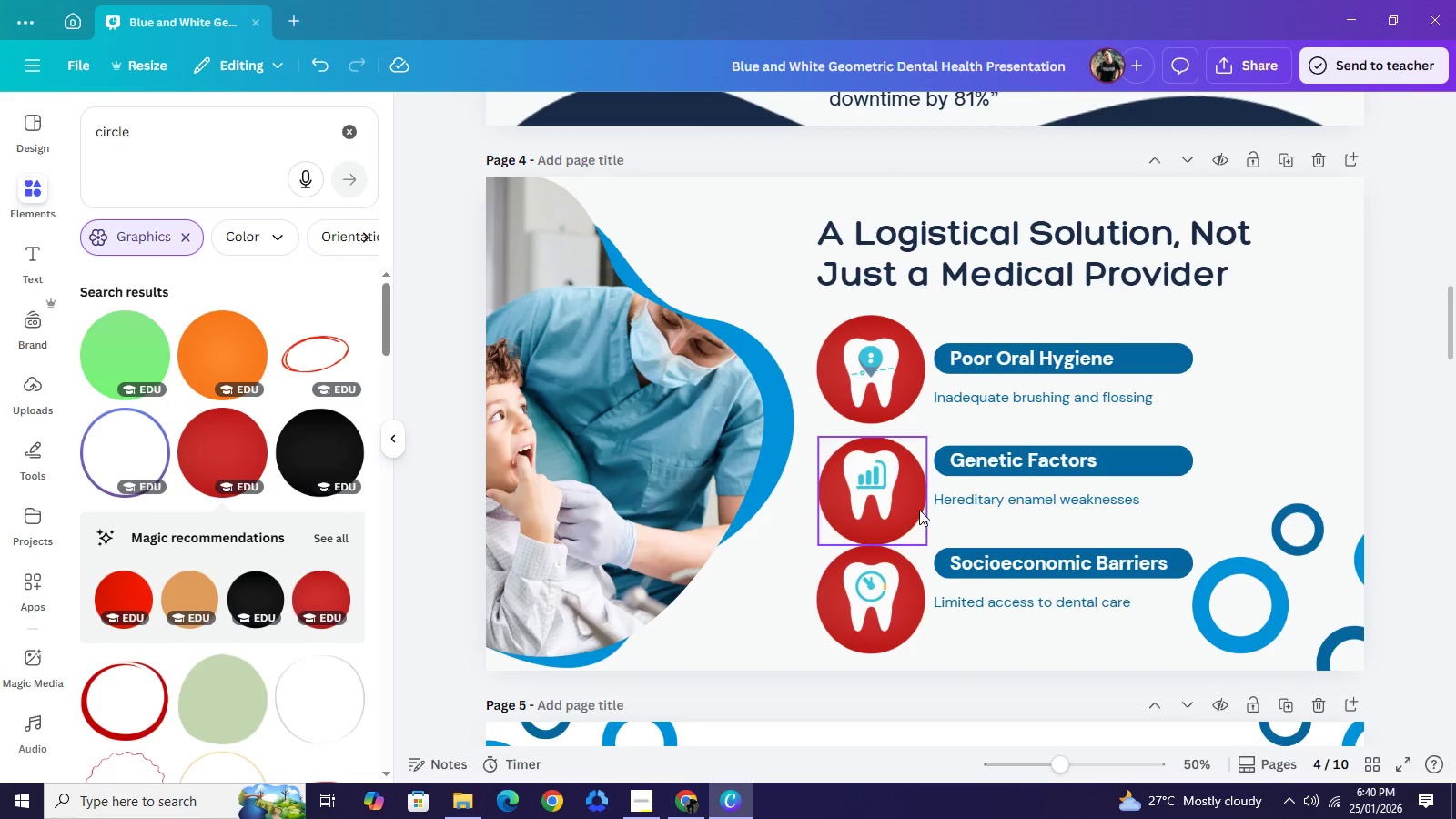 
left_click([919, 510])
 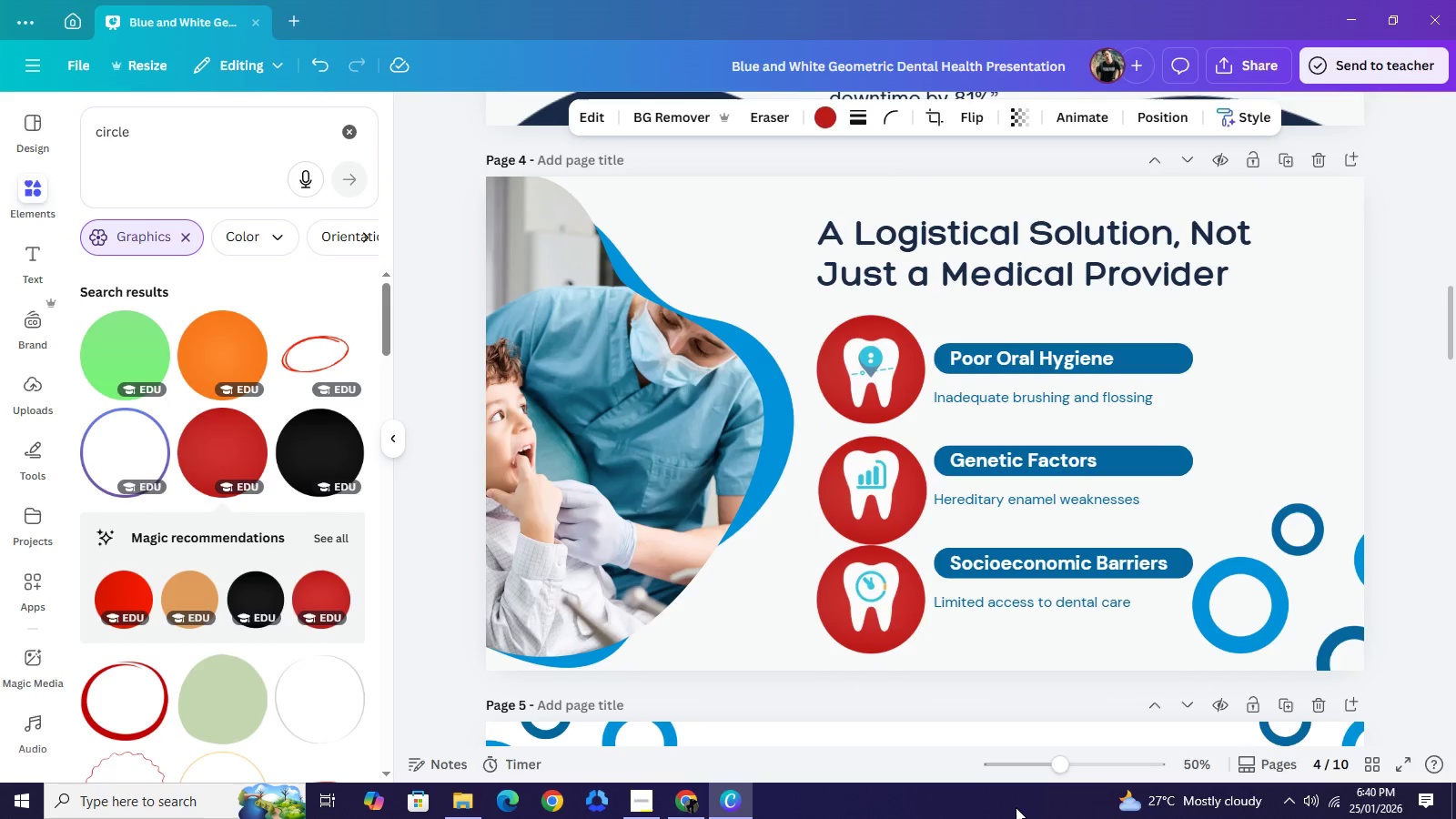 
key(ArrowUp)
 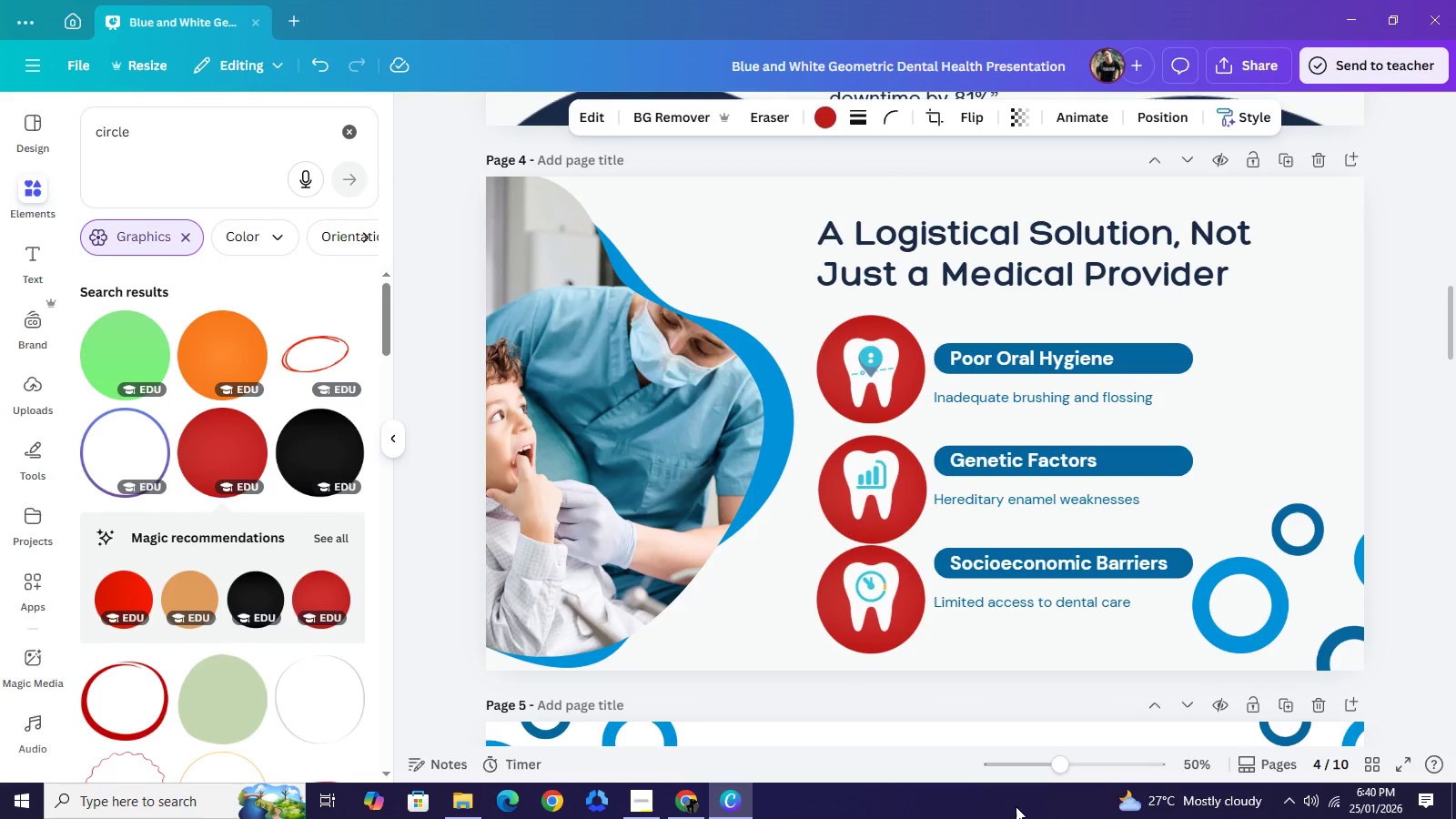 
key(ArrowUp)
 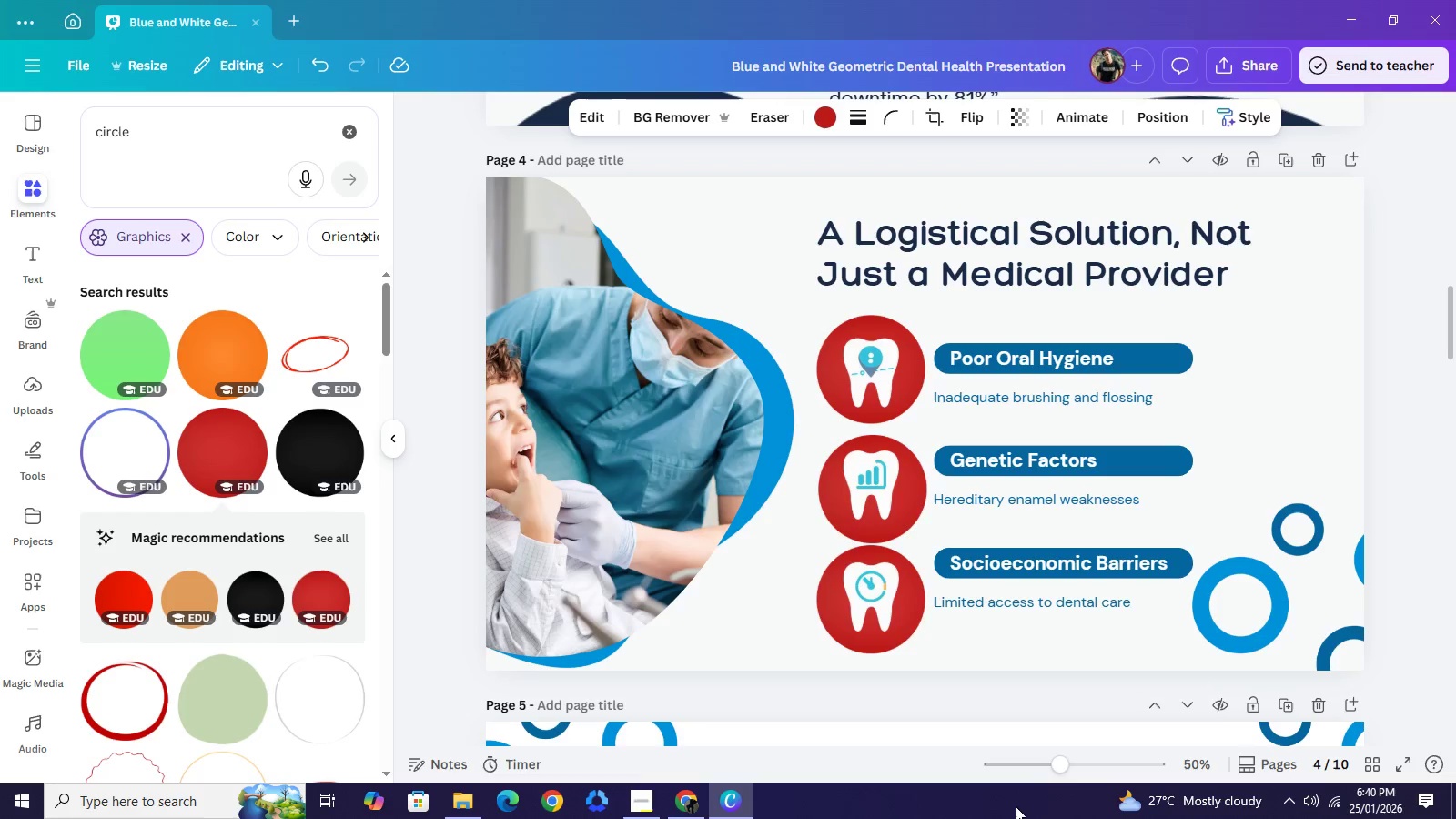 
key(ArrowUp)
 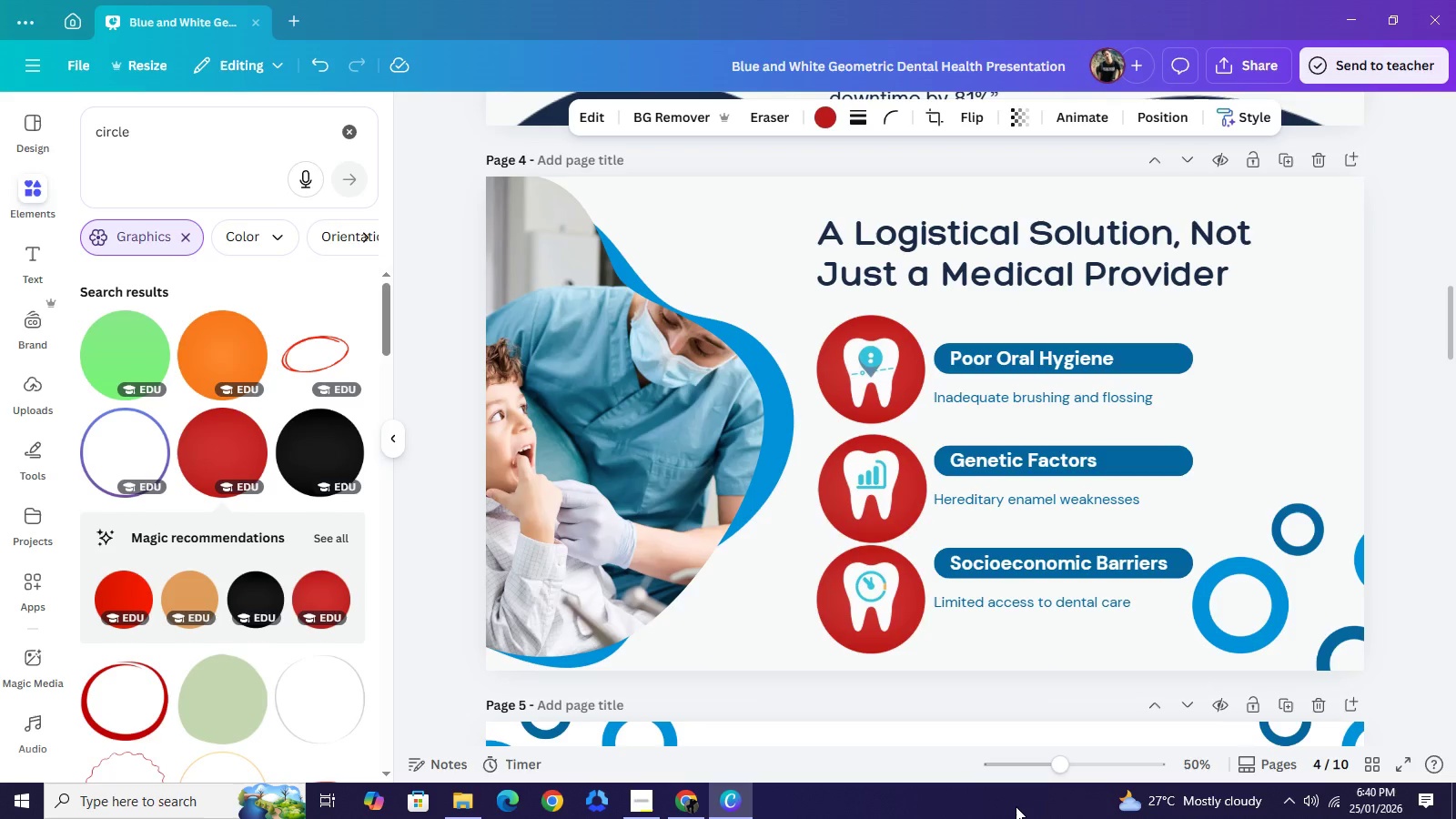 
key(ArrowUp)
 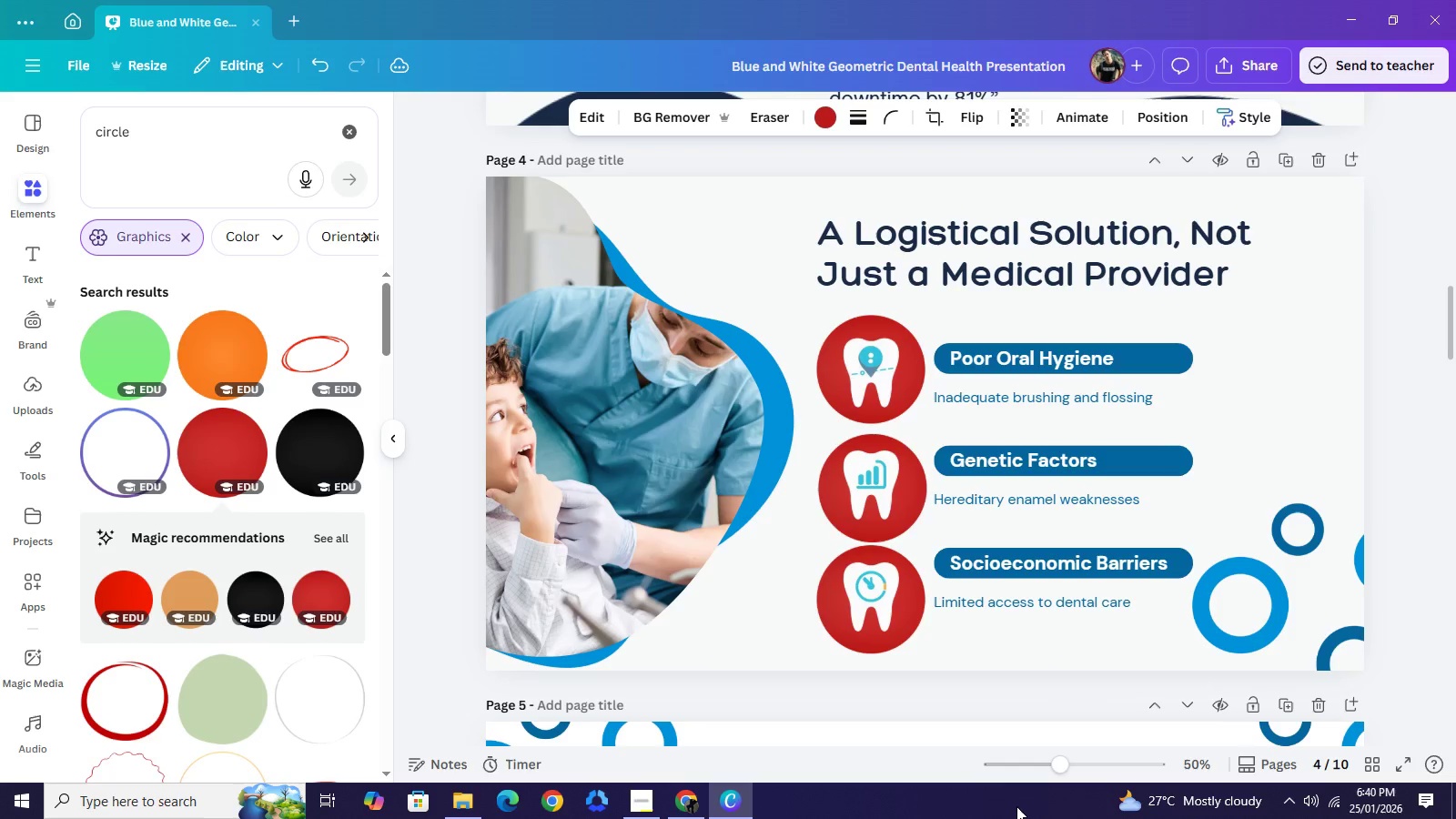 
key(ArrowUp)
 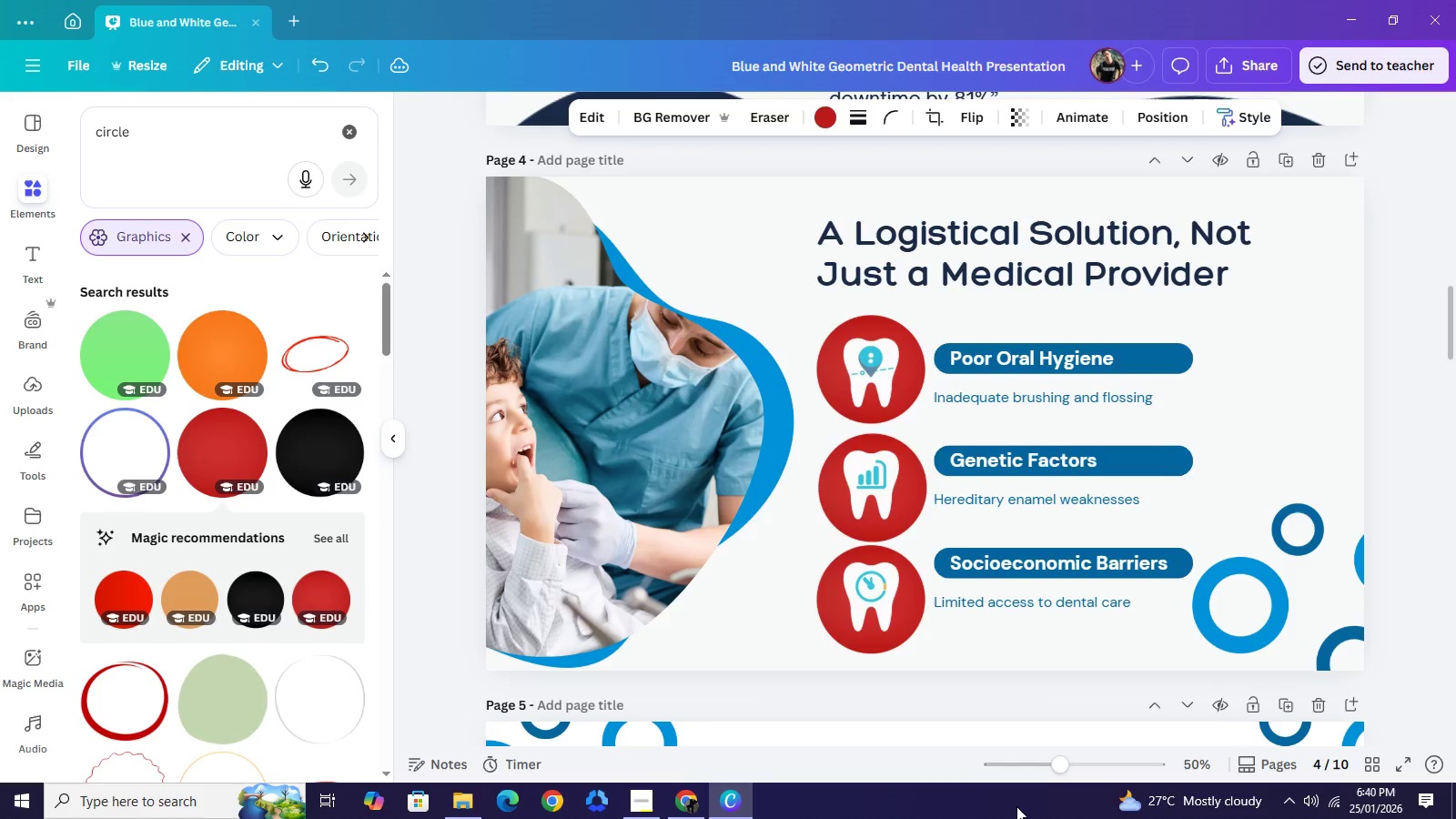 
key(ArrowUp)
 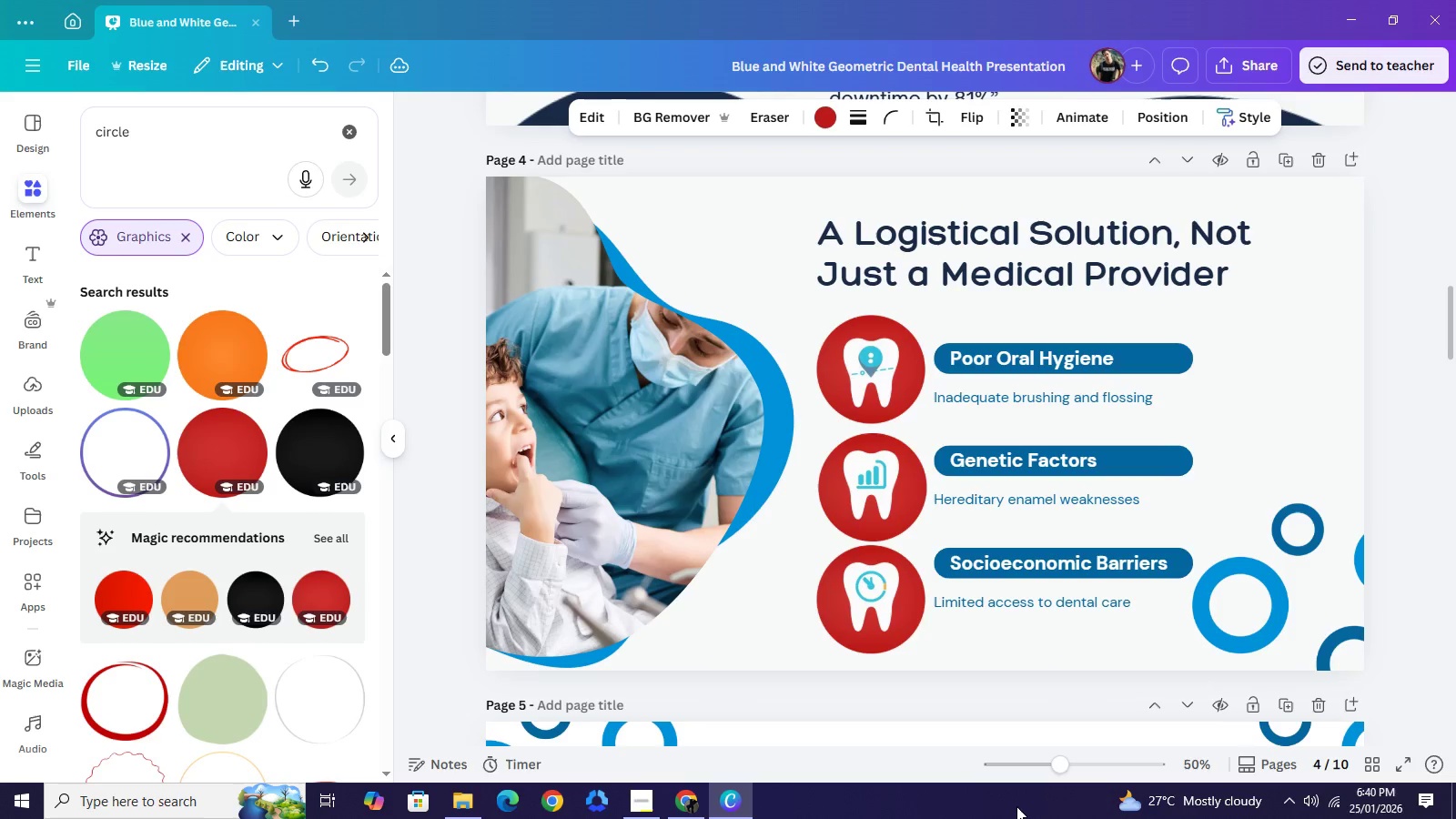 
key(ArrowUp)
 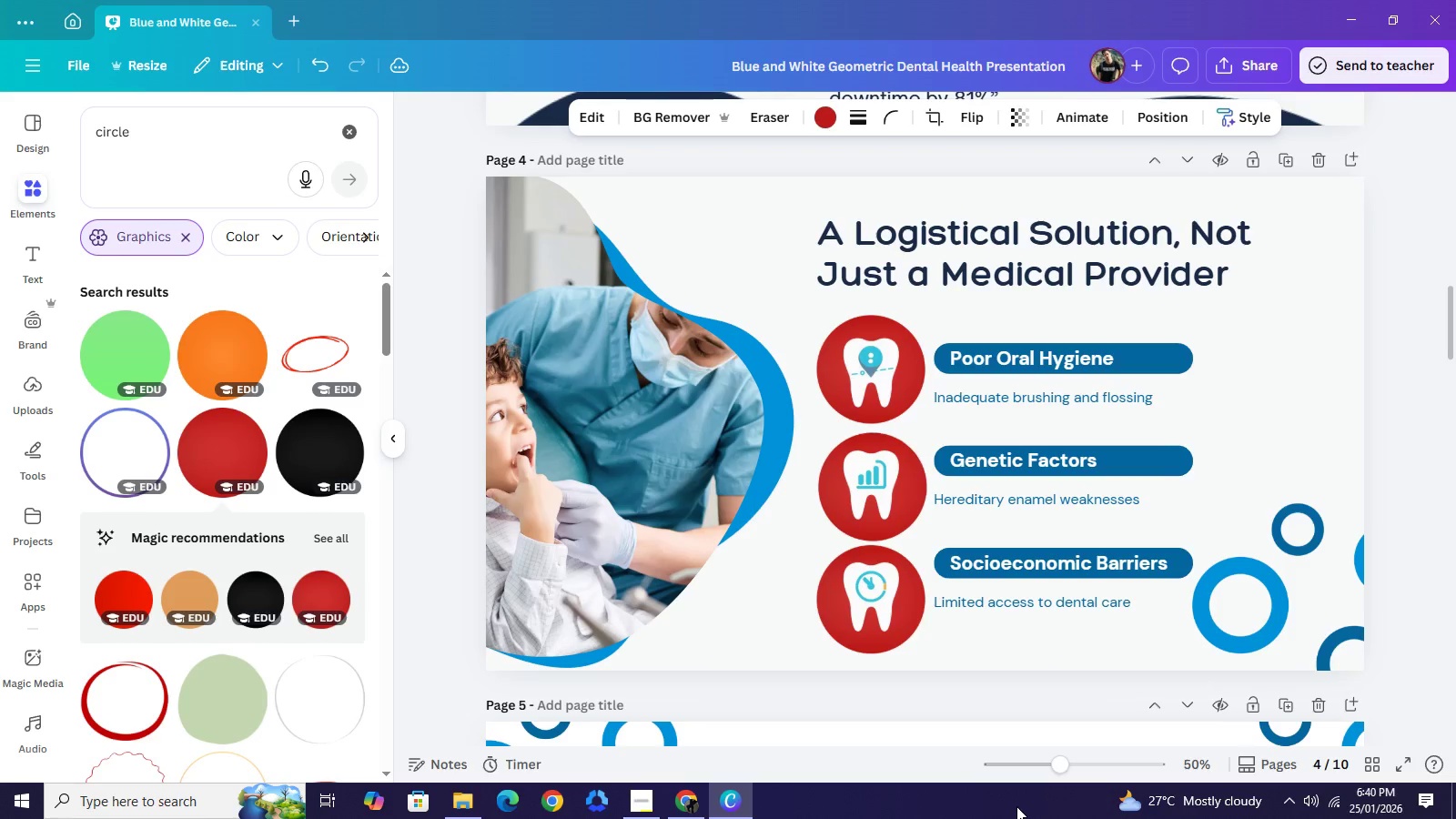 
key(ArrowUp)
 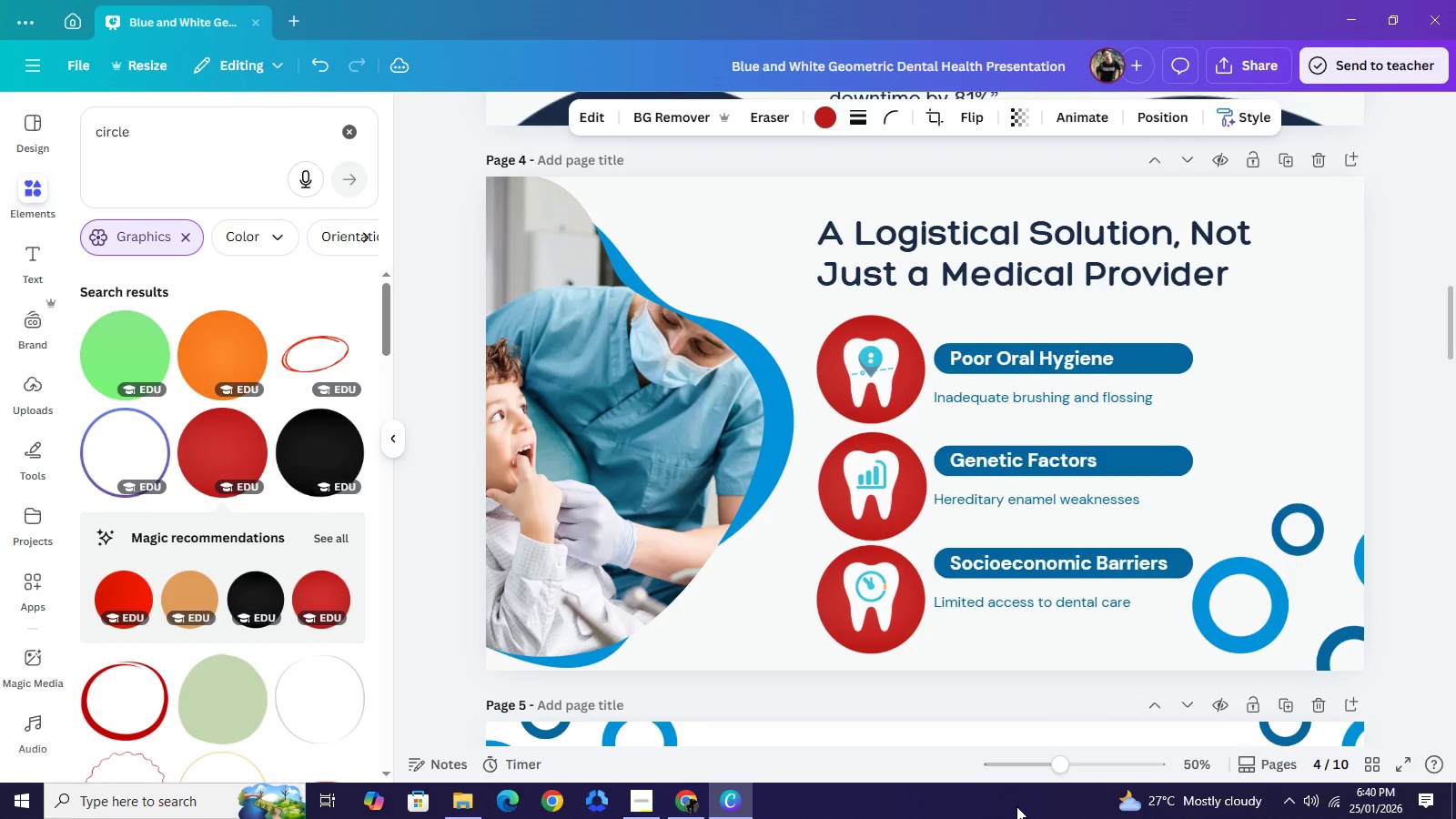 
key(ArrowUp)
 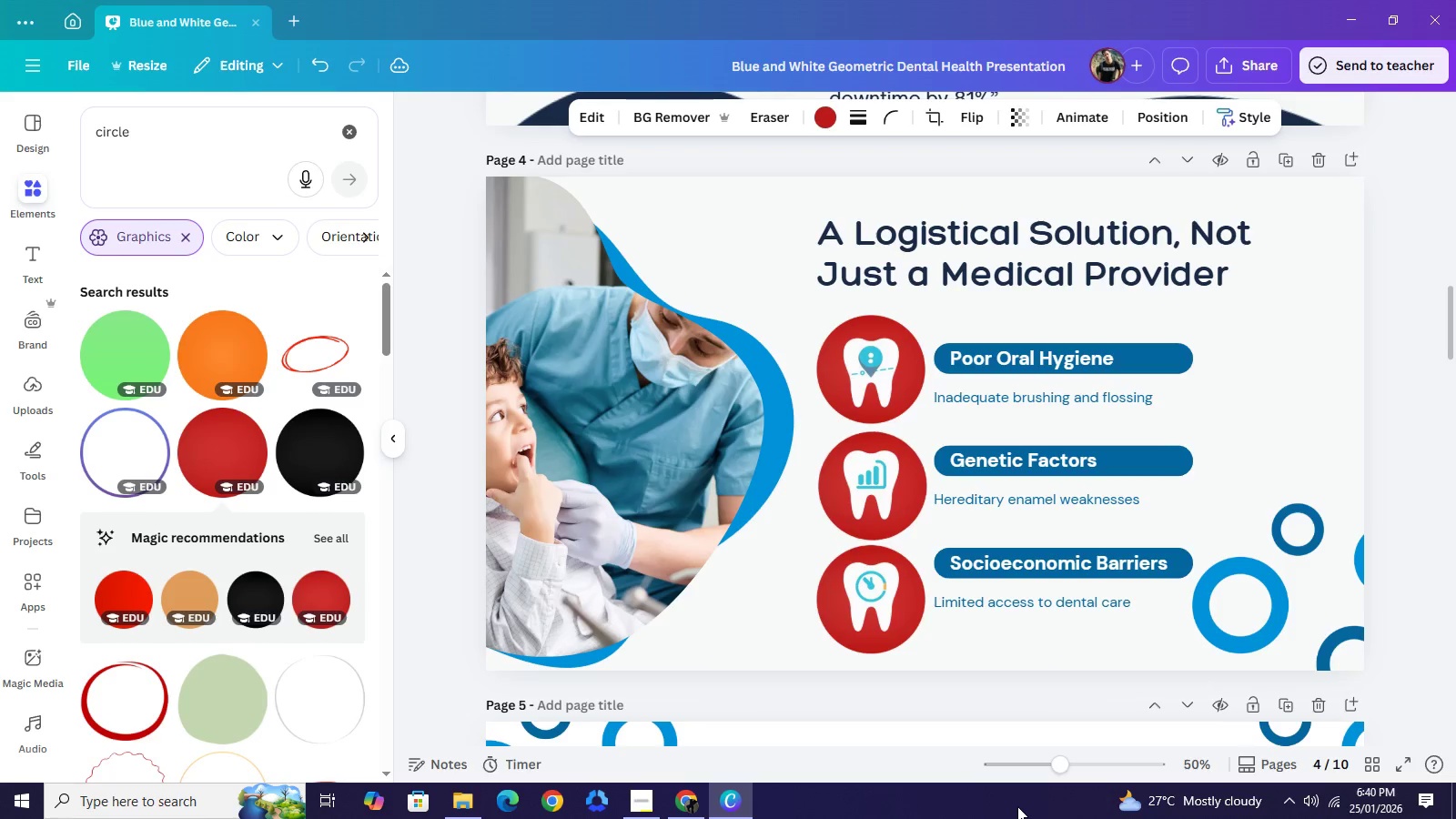 
key(ArrowUp)
 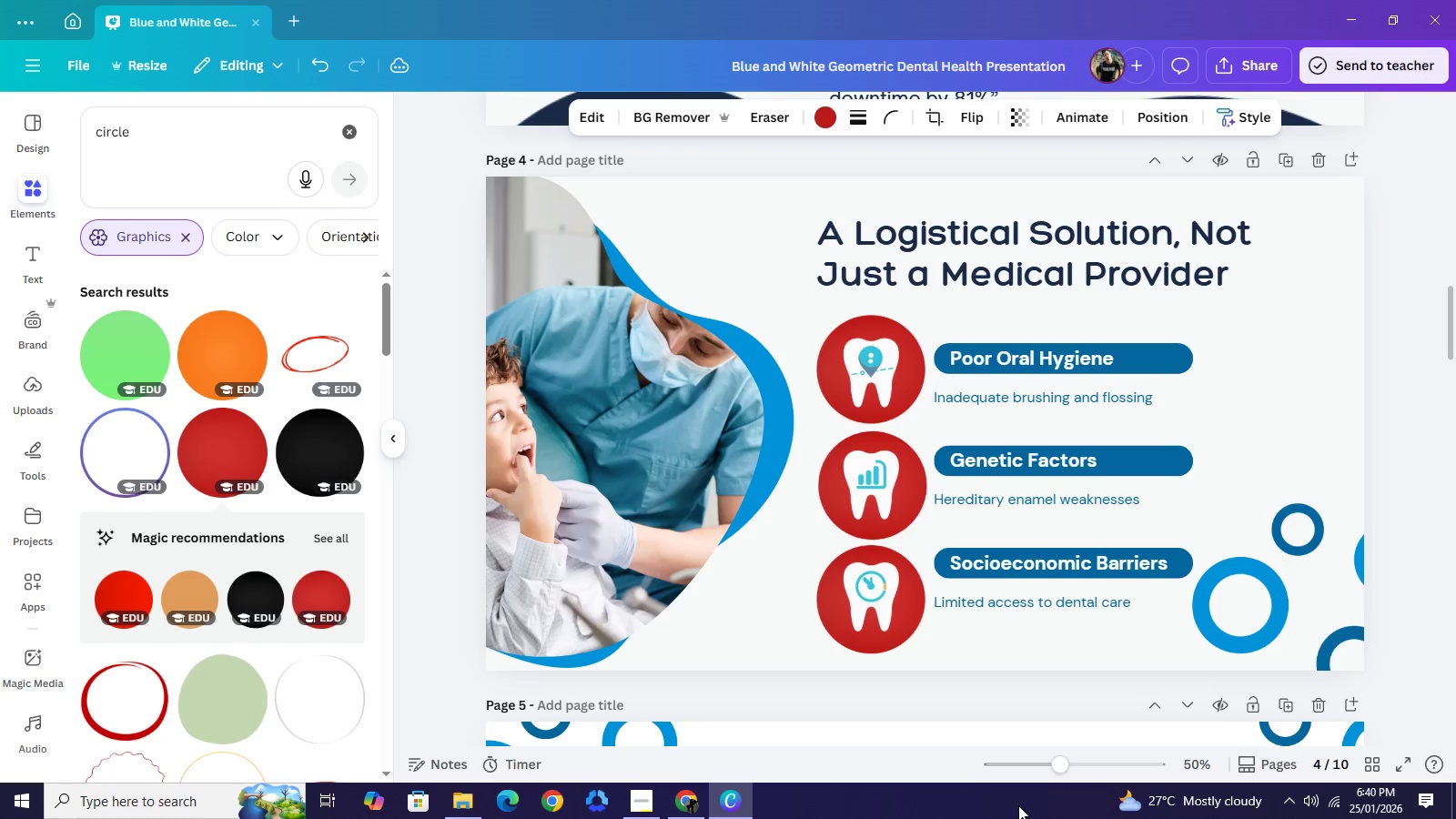 
key(ArrowUp)
 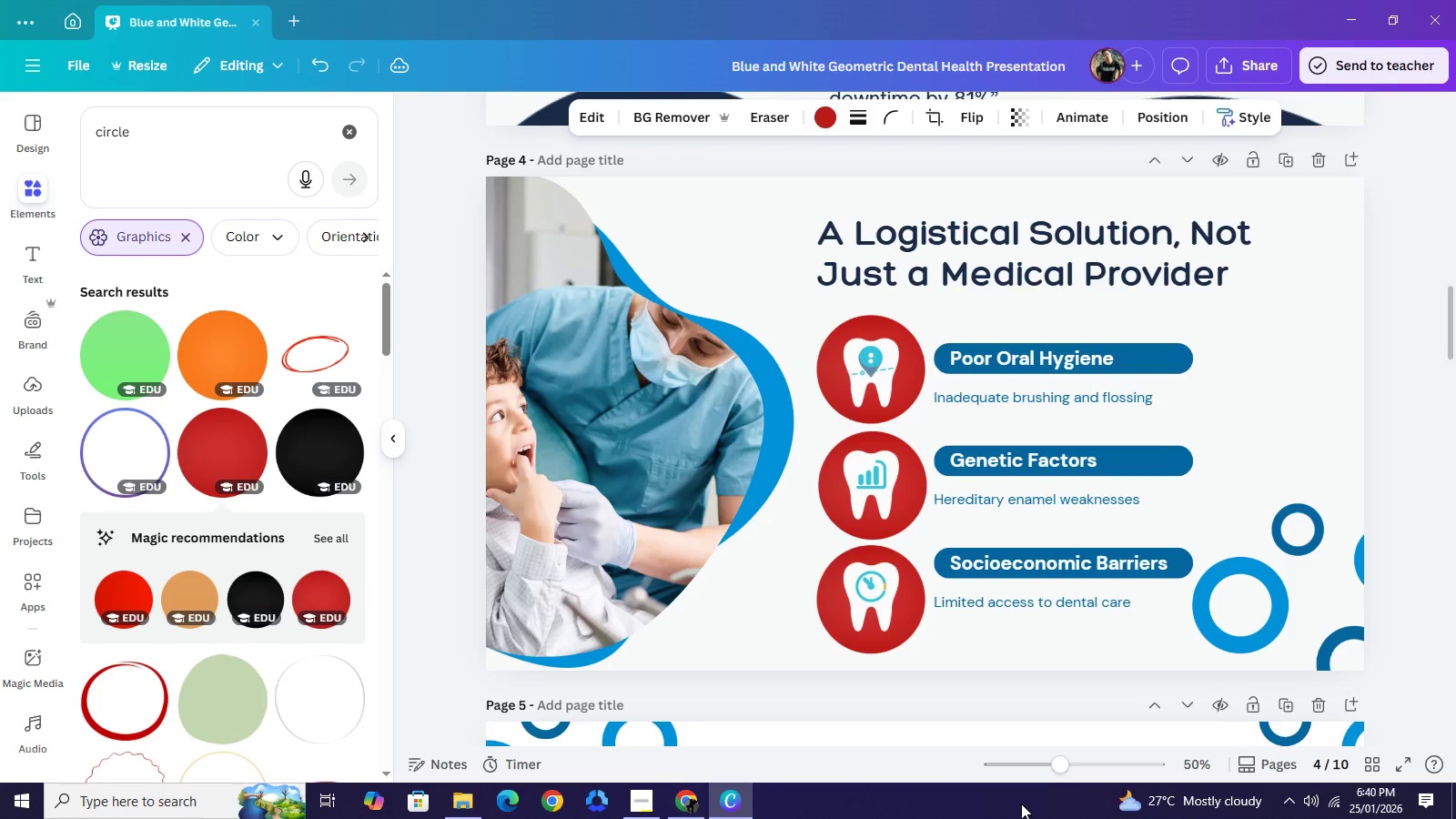 
key(ArrowUp)
 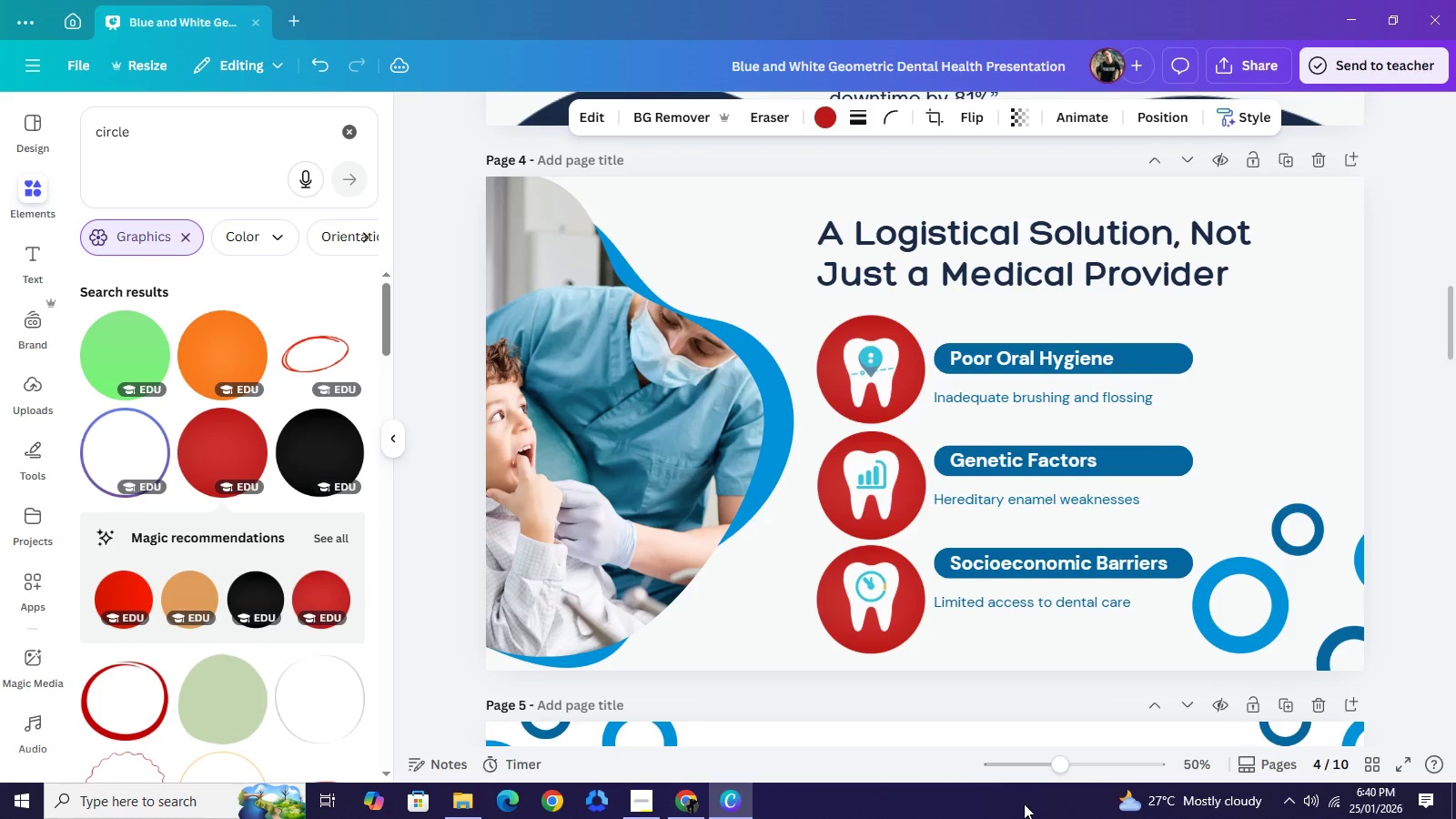 
key(ArrowLeft)
 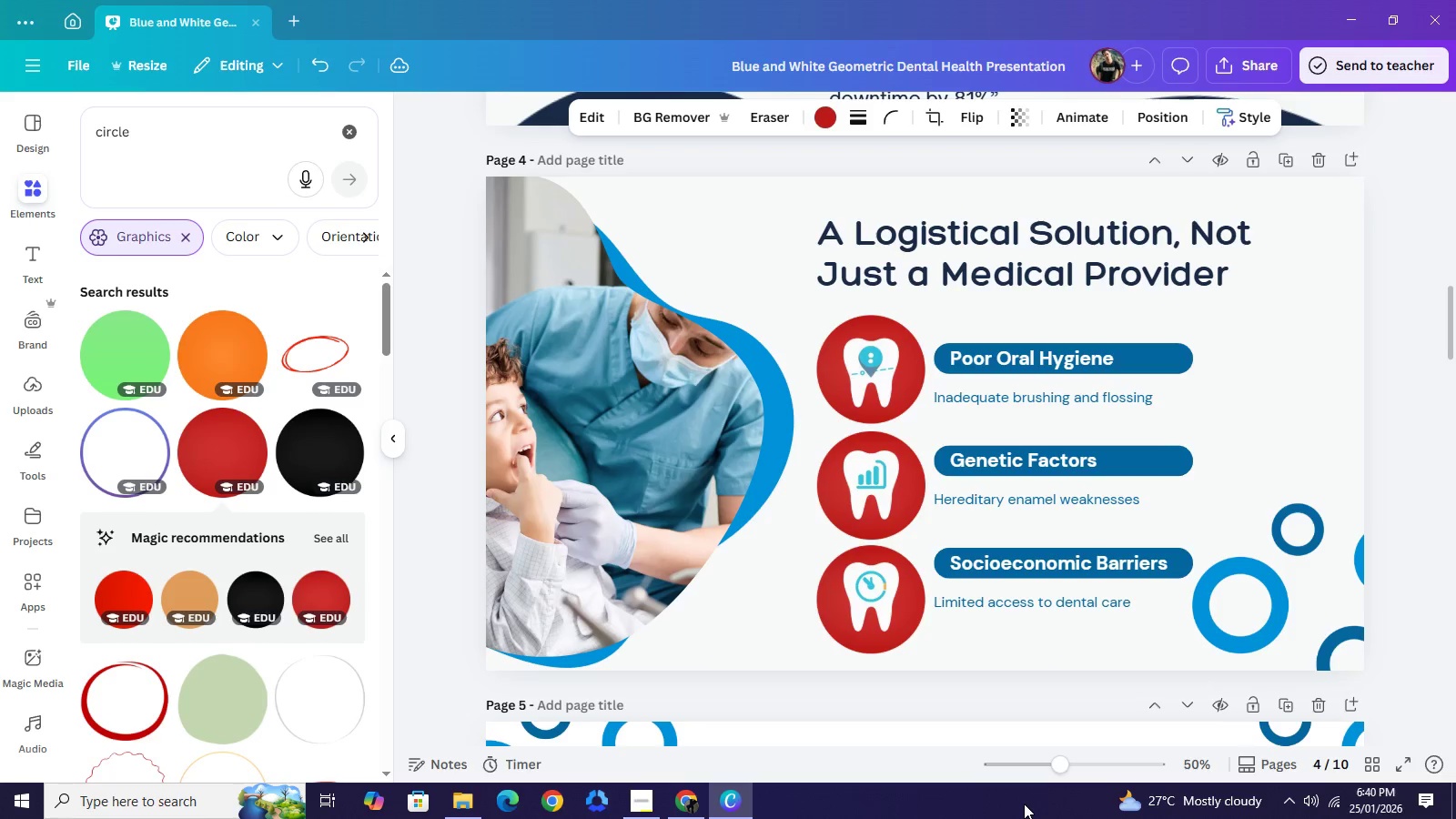 
key(ArrowLeft)
 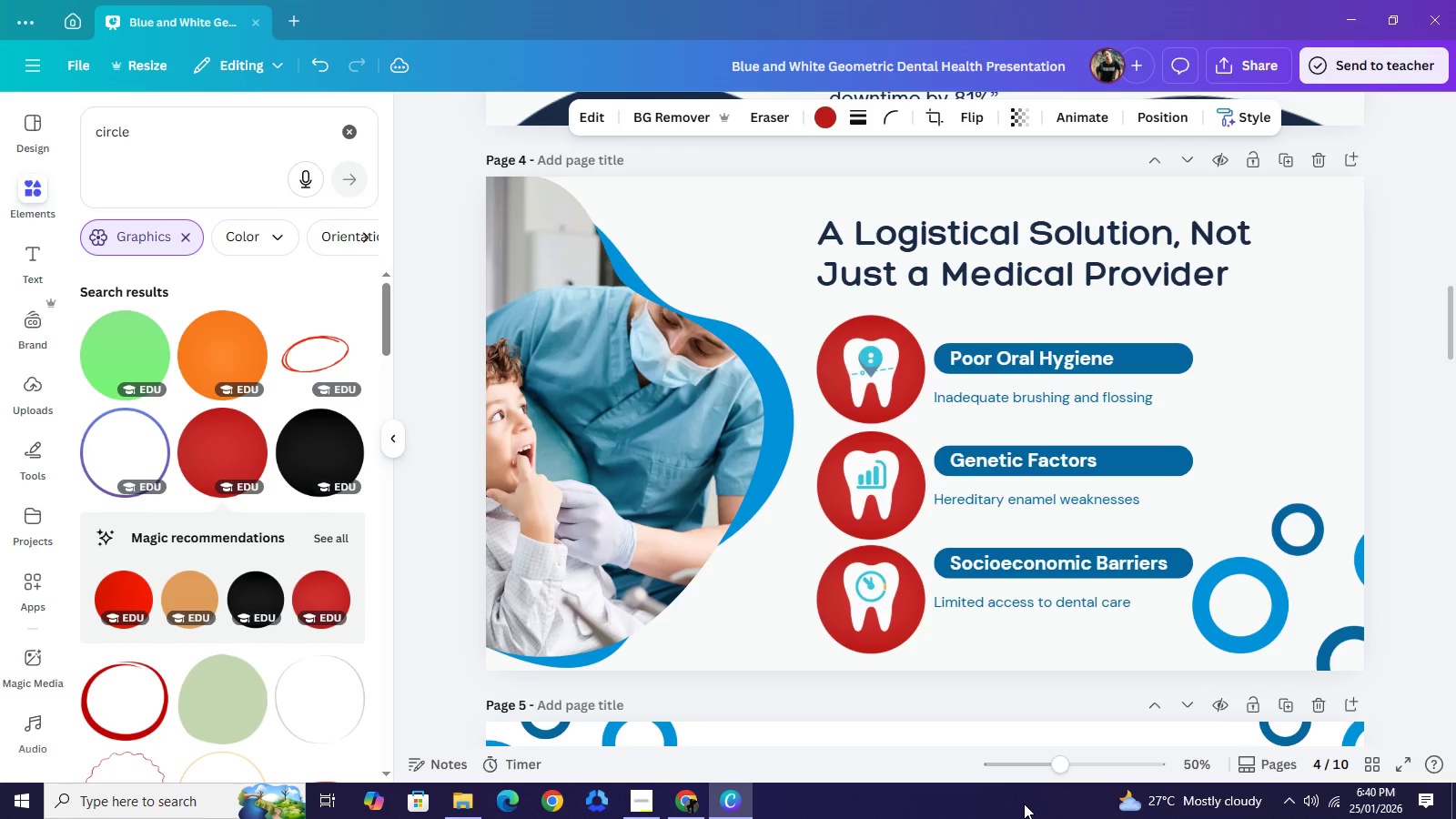 
key(ArrowLeft)
 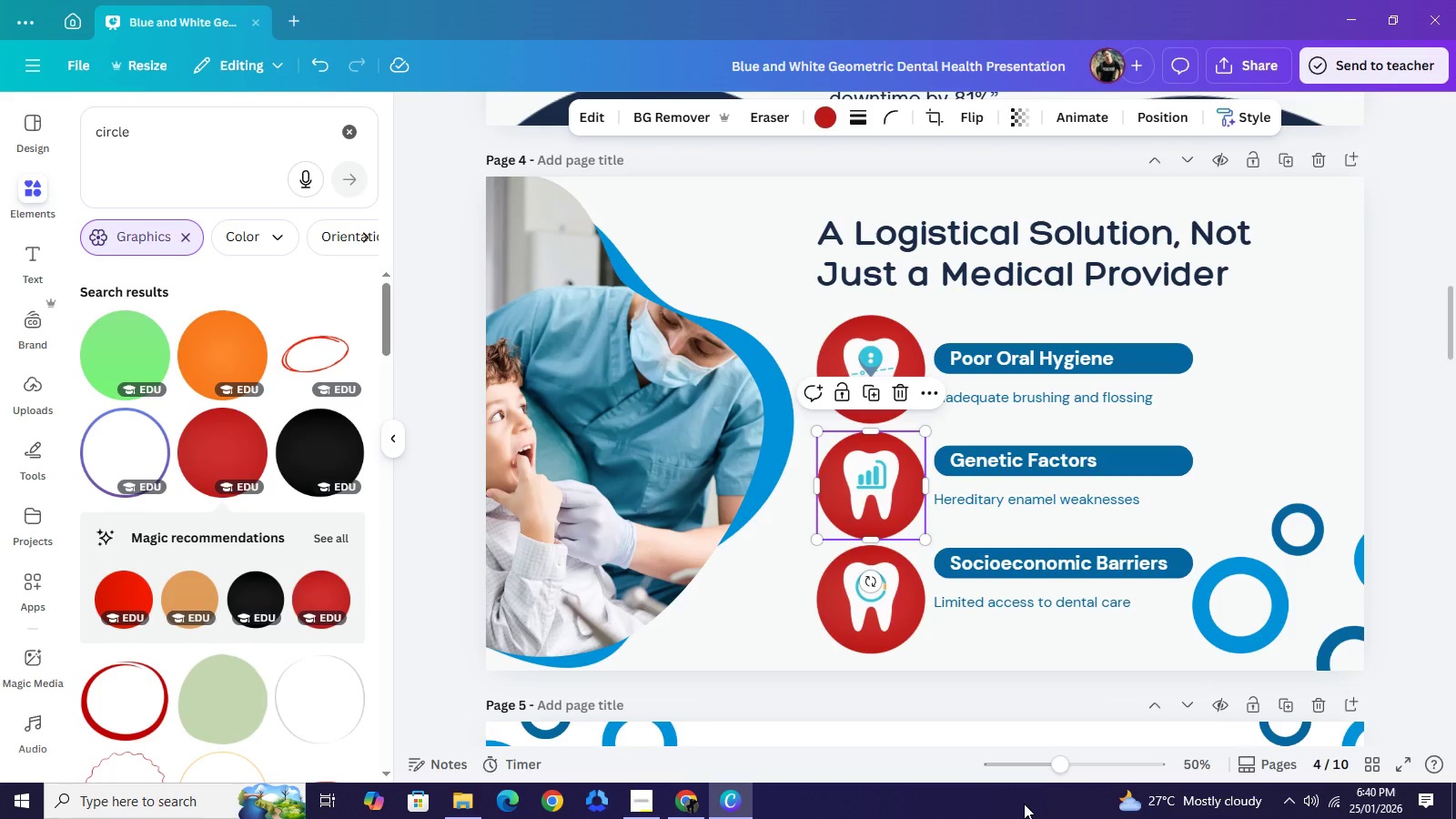 
key(ArrowLeft)
 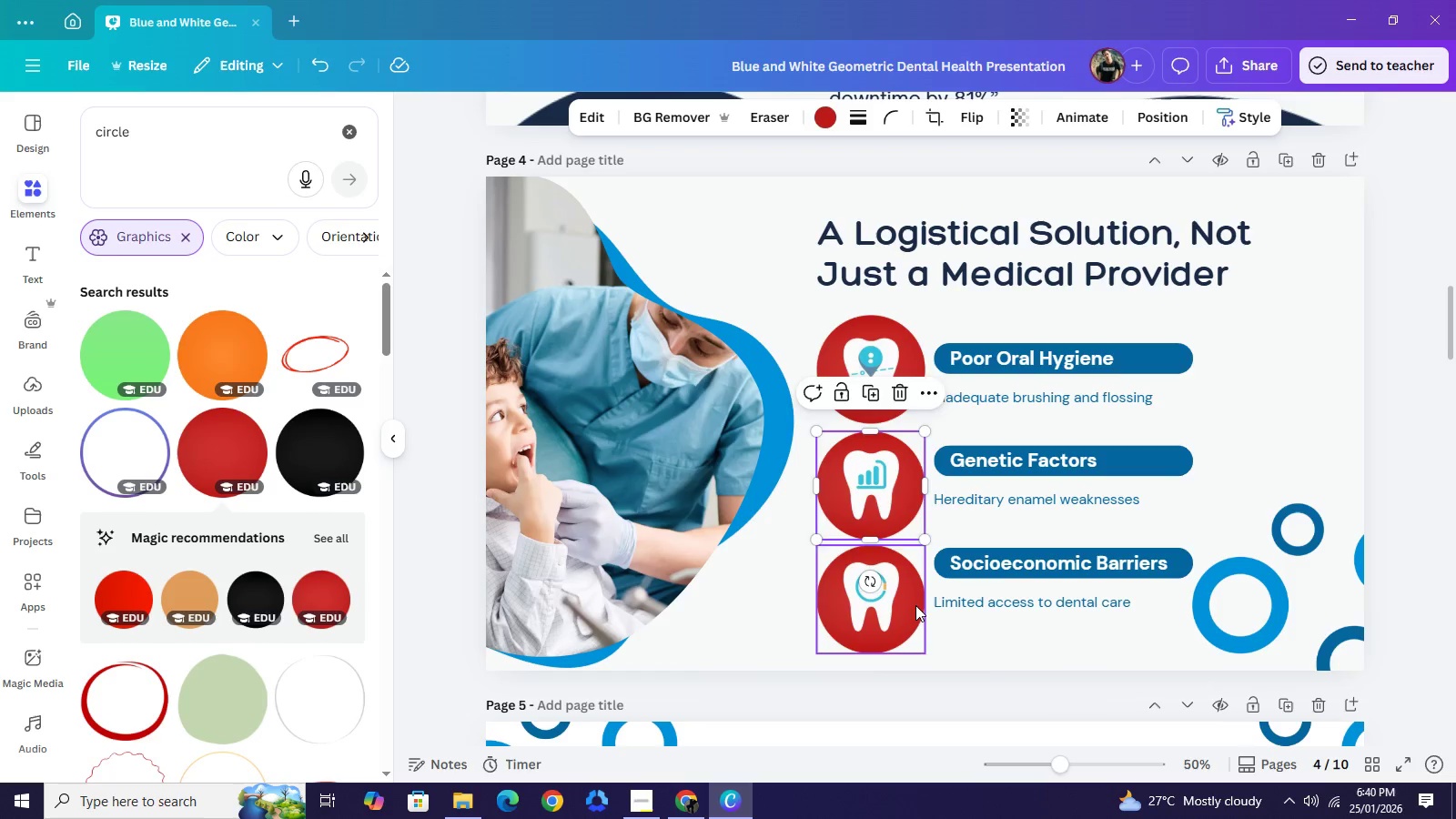 
left_click([915, 604])
 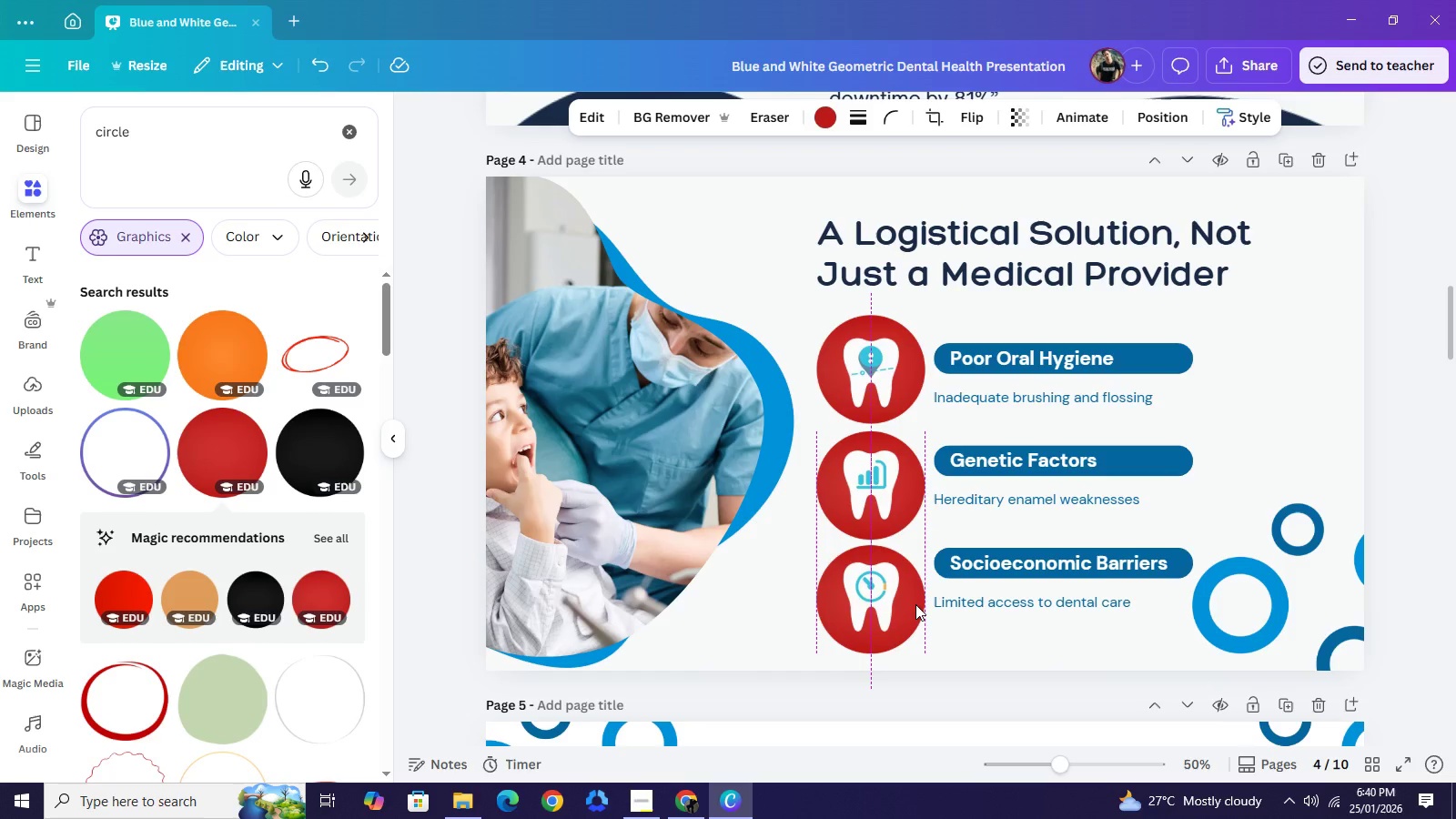 
key(ArrowLeft)
 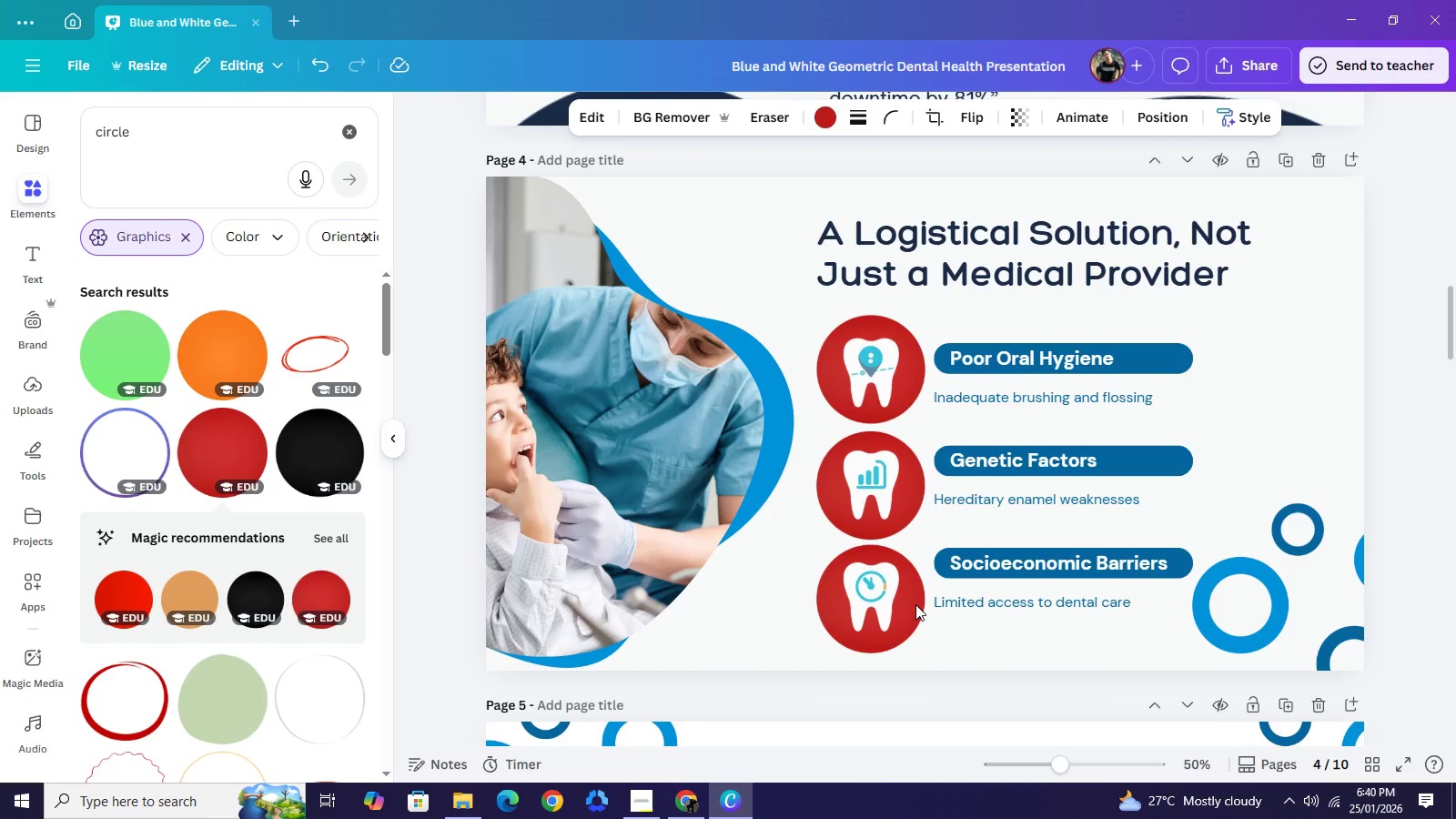 
key(ArrowUp)
 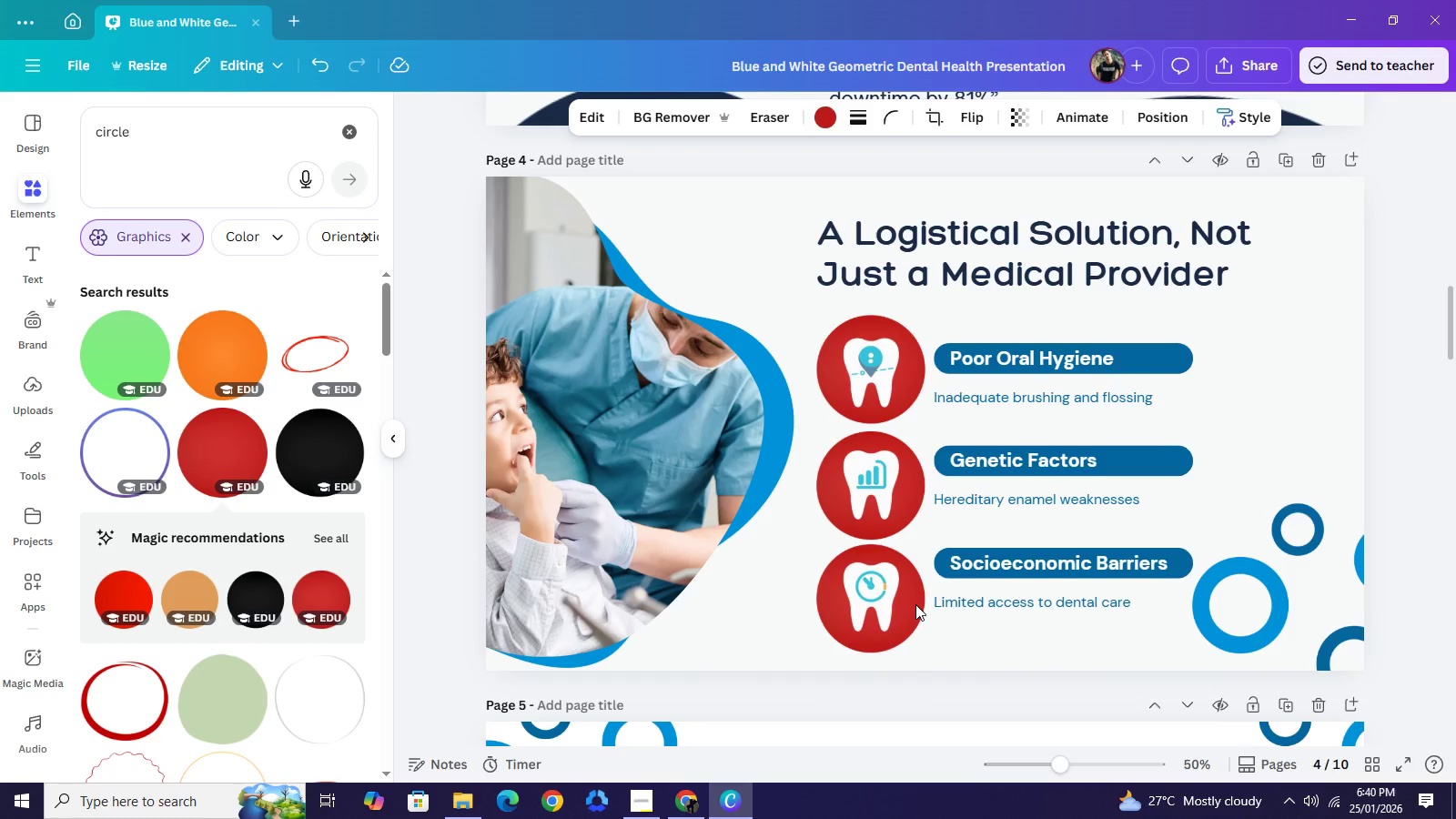 
key(ArrowUp)
 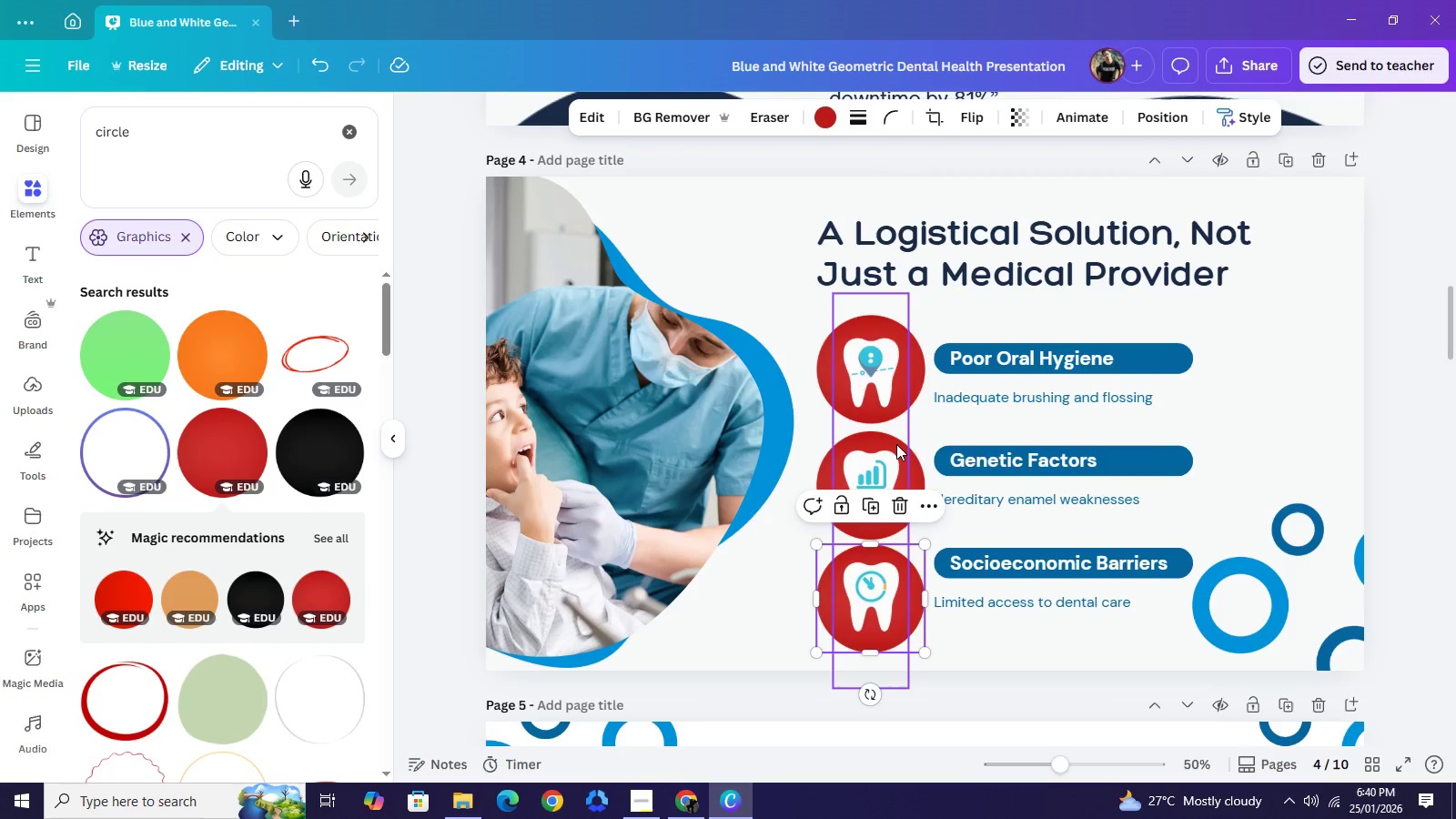 
left_click([896, 444])
 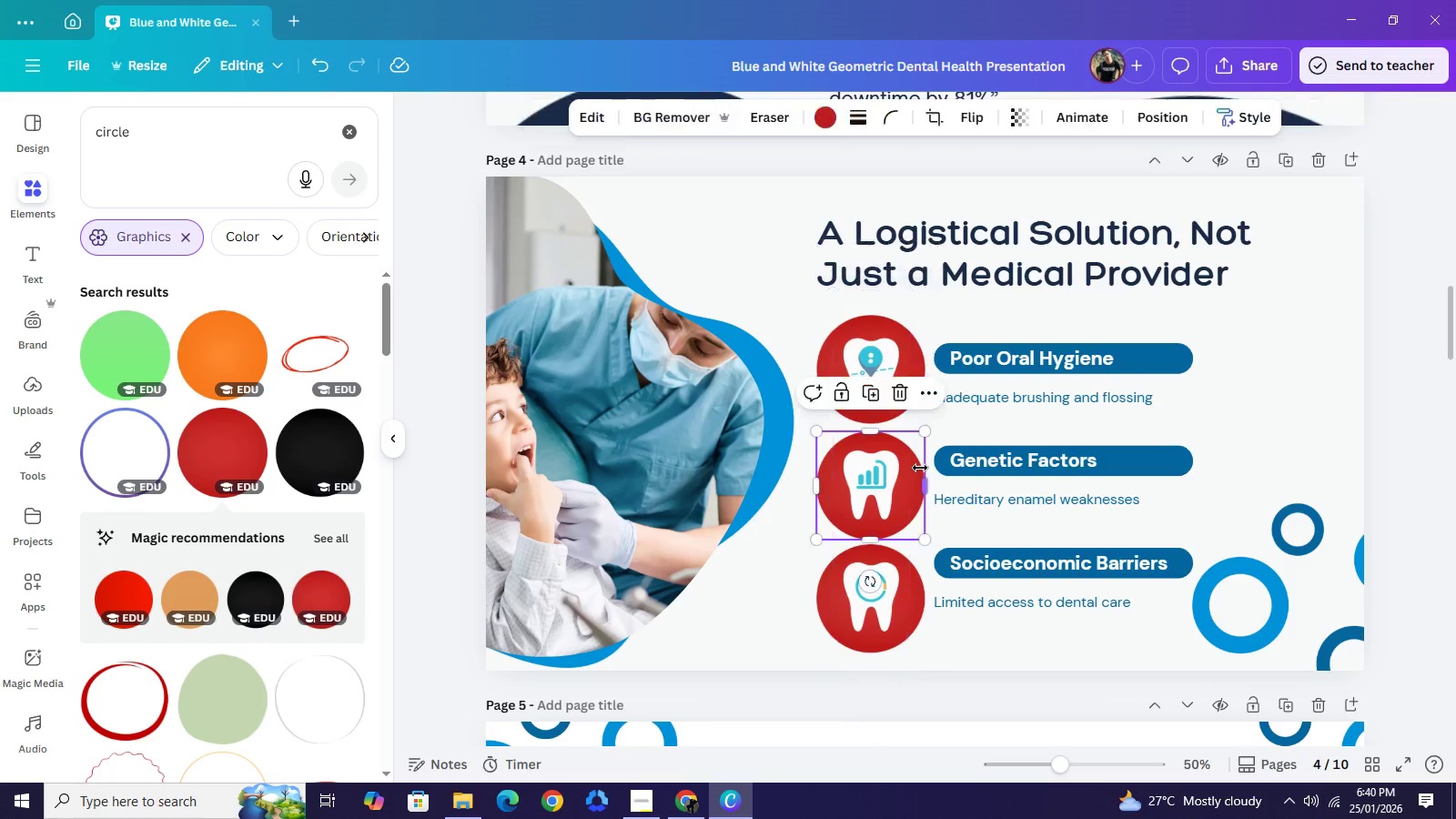 
left_click([920, 468])
 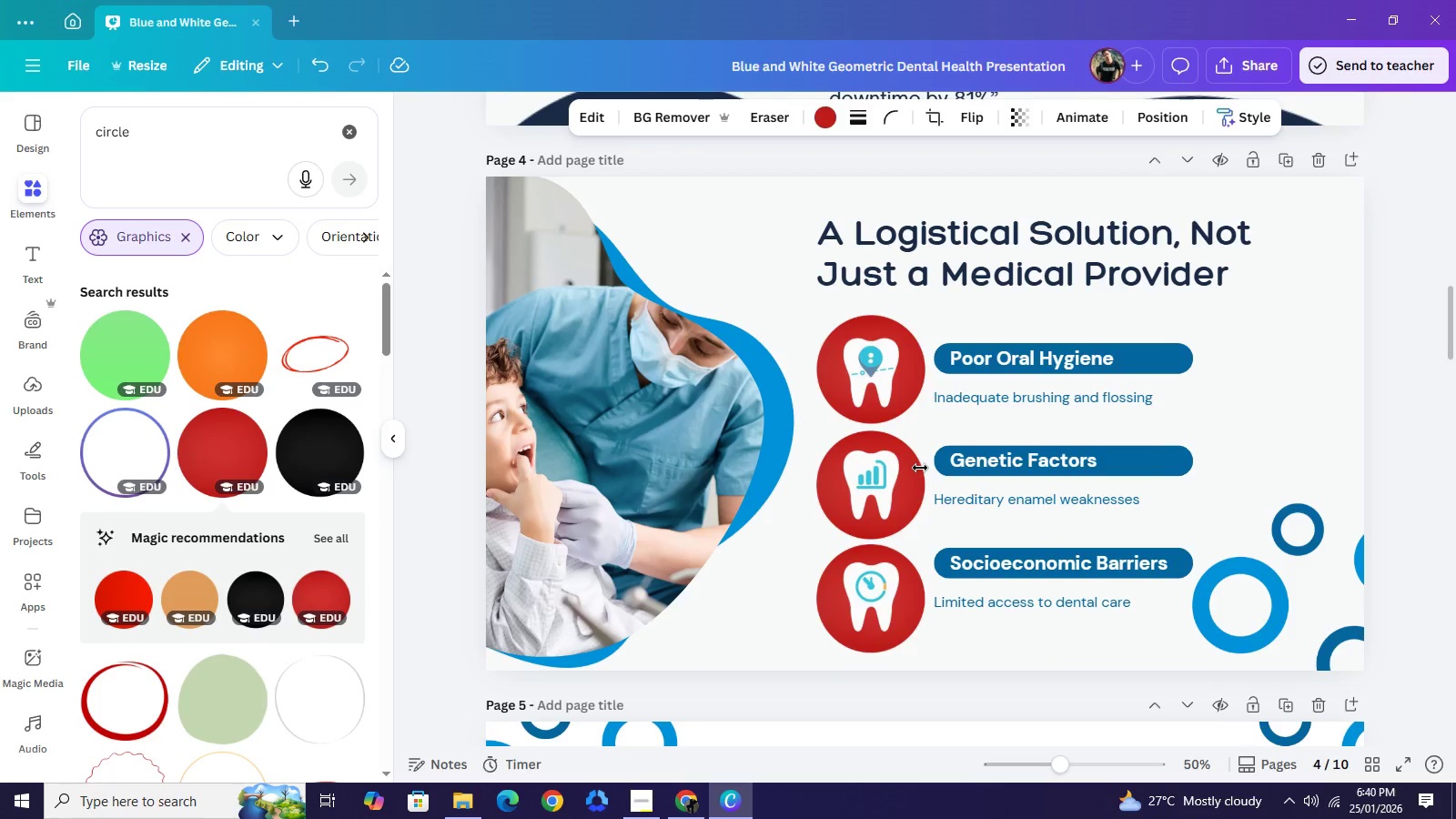 
key(ArrowUp)
 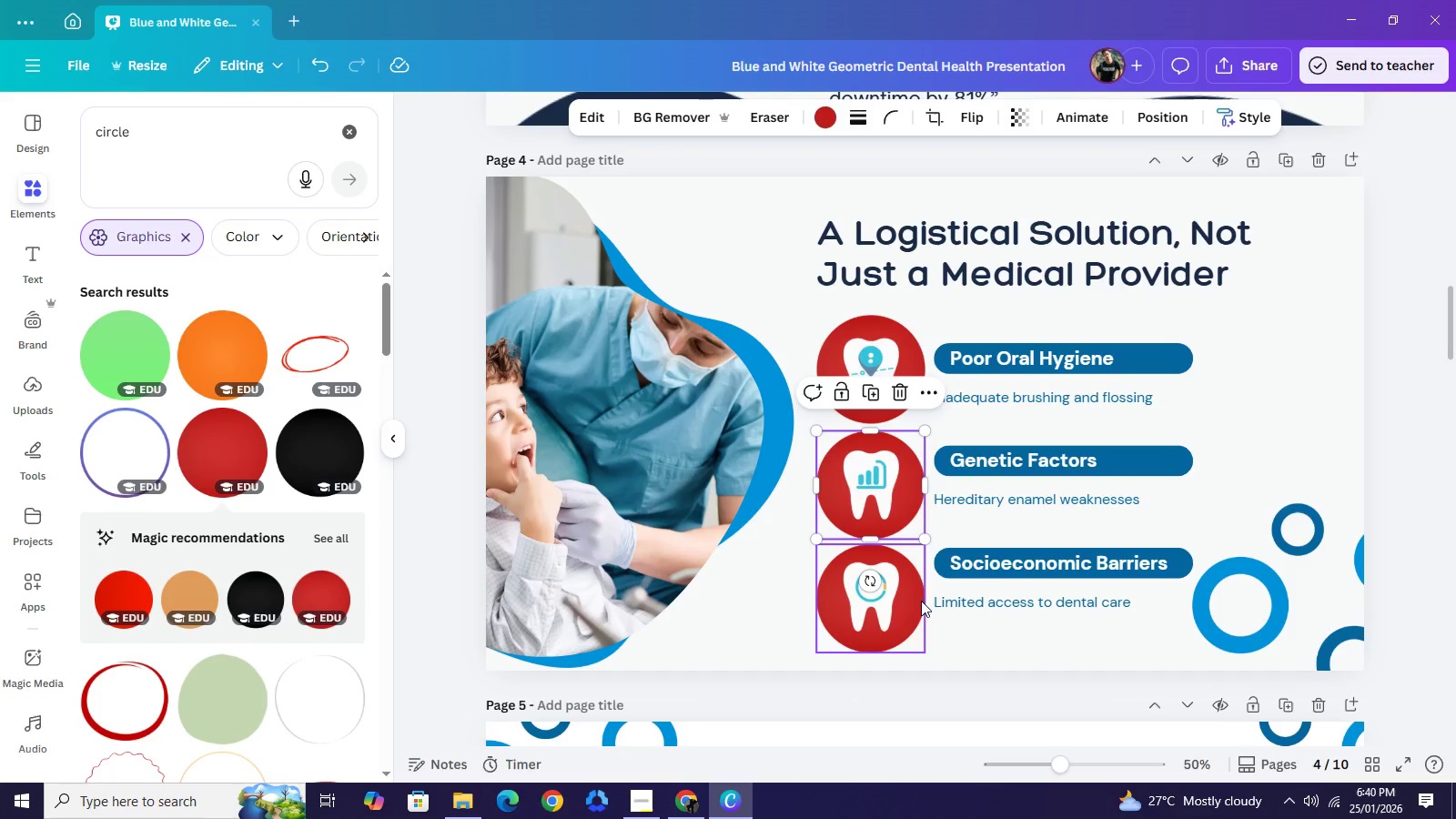 
left_click([921, 601])
 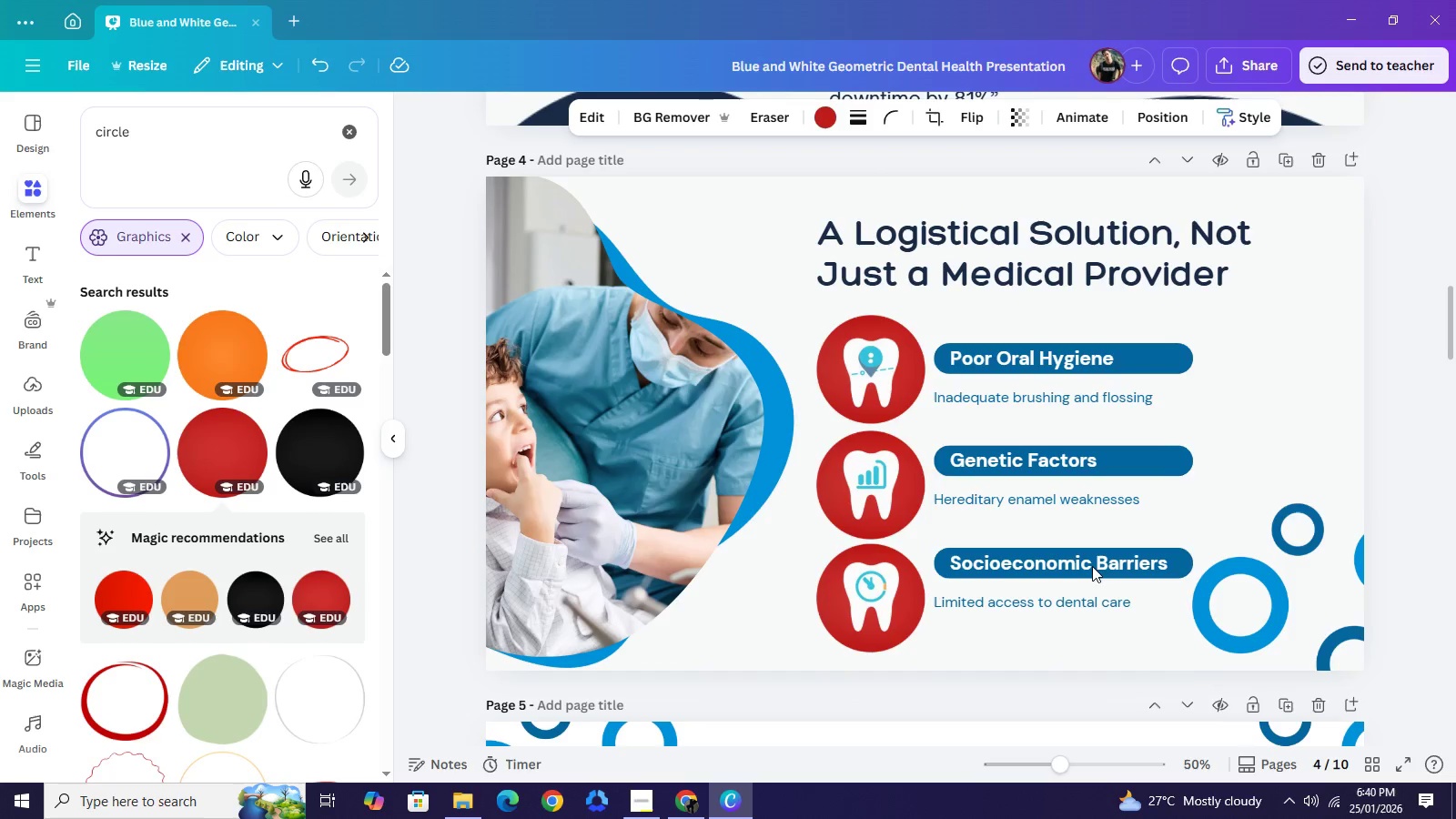 
key(ArrowUp)
 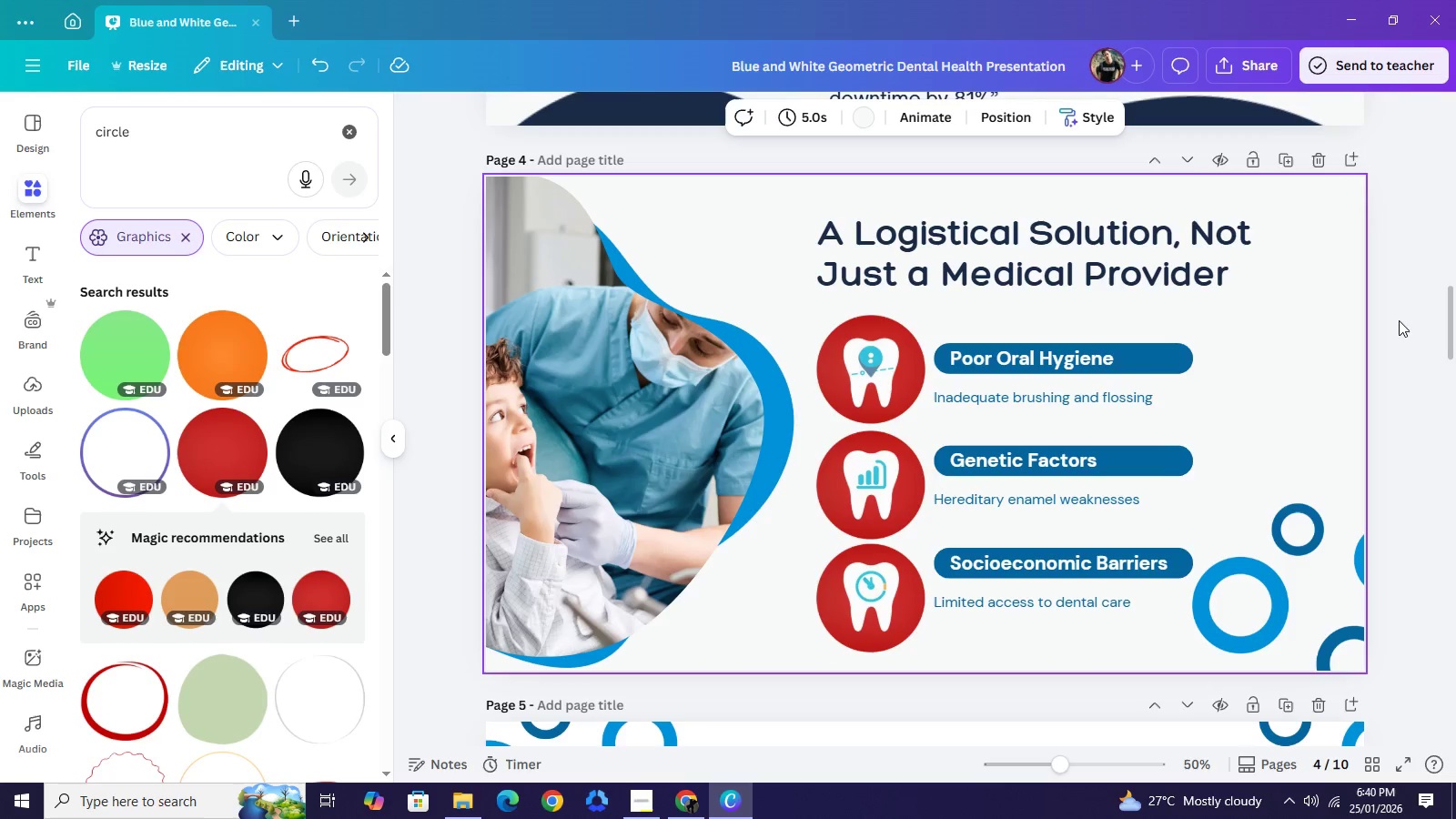 
left_click([1399, 320])
 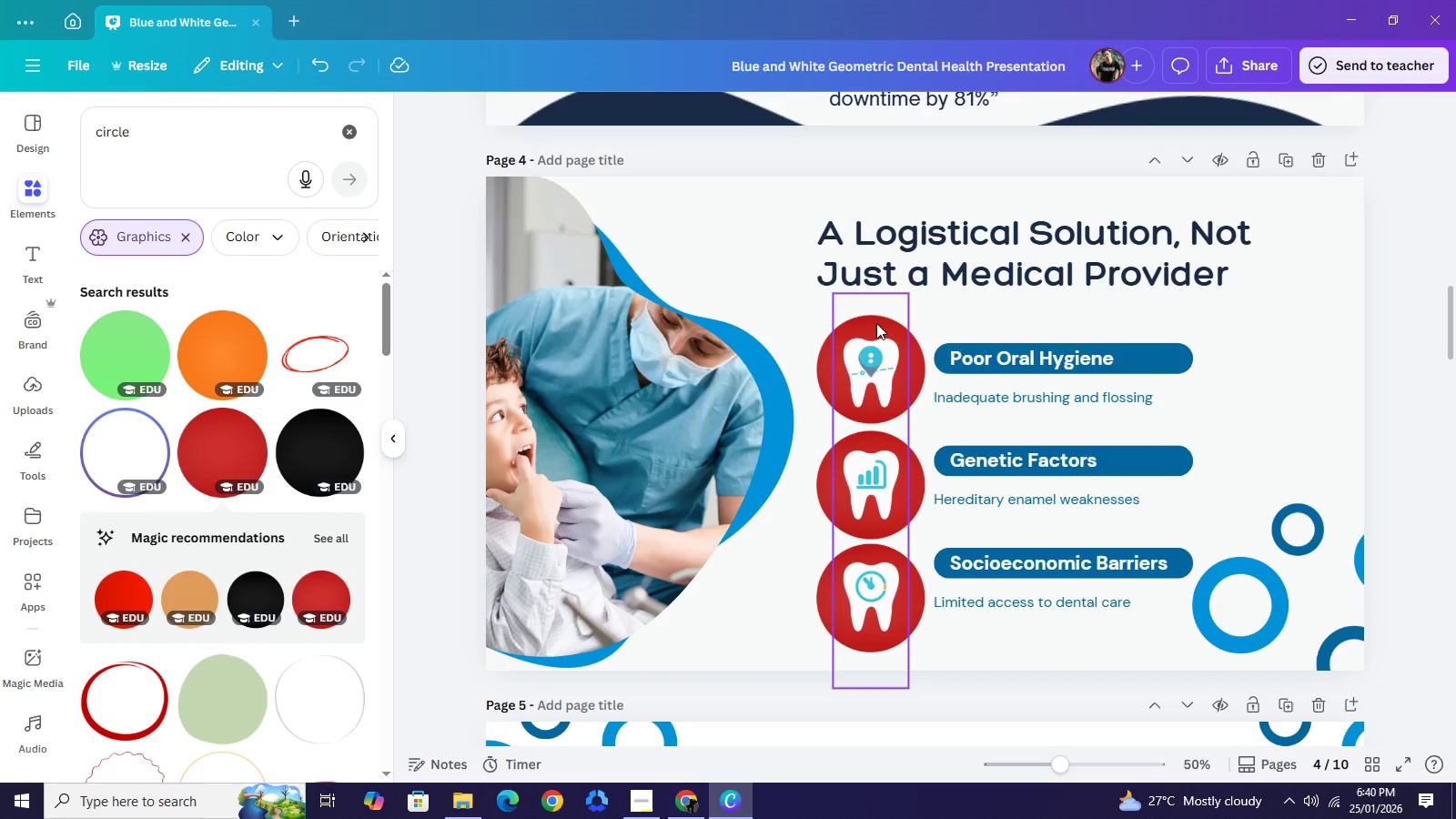 
left_click([824, 362])
 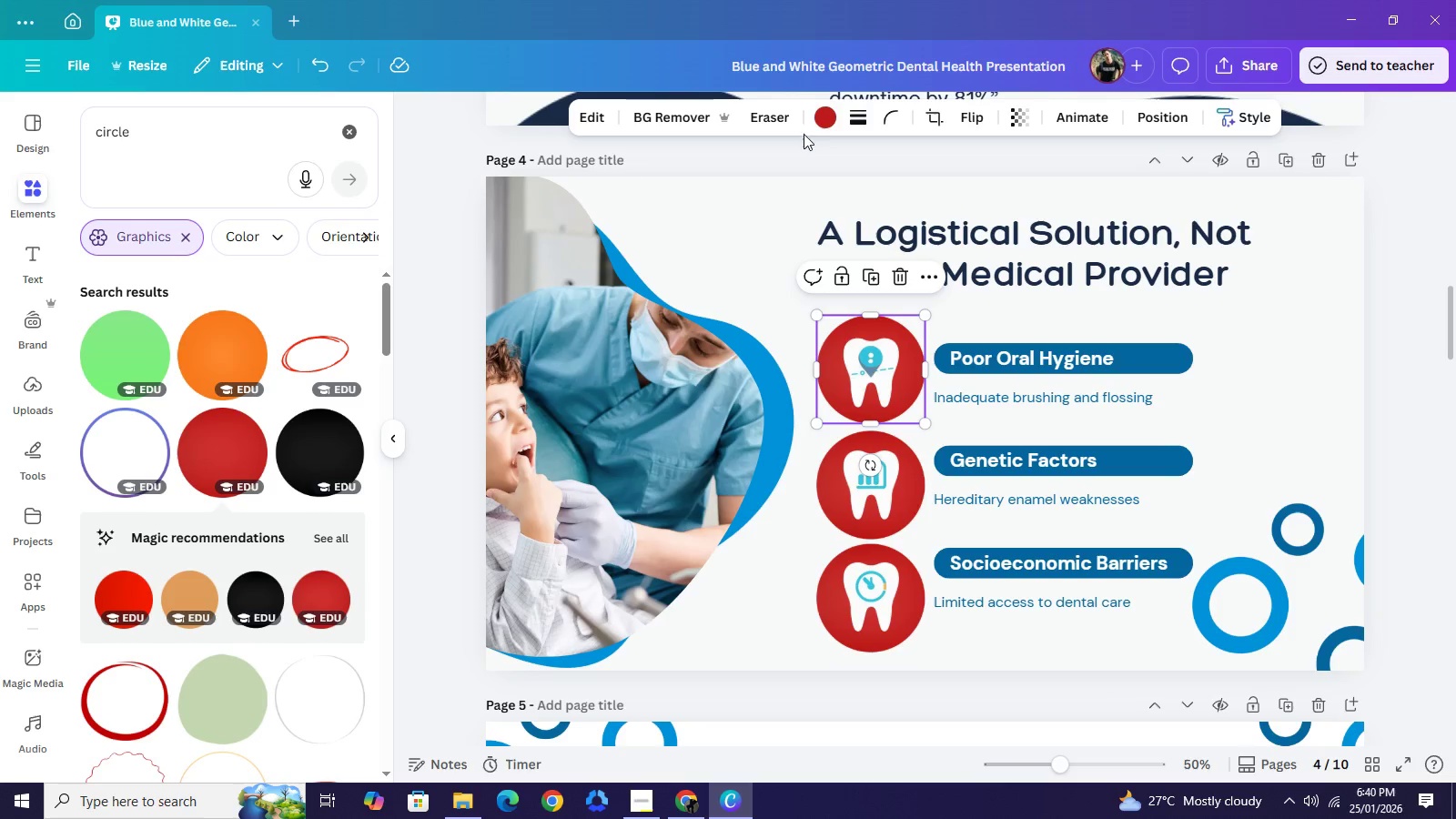 
left_click([825, 128])
 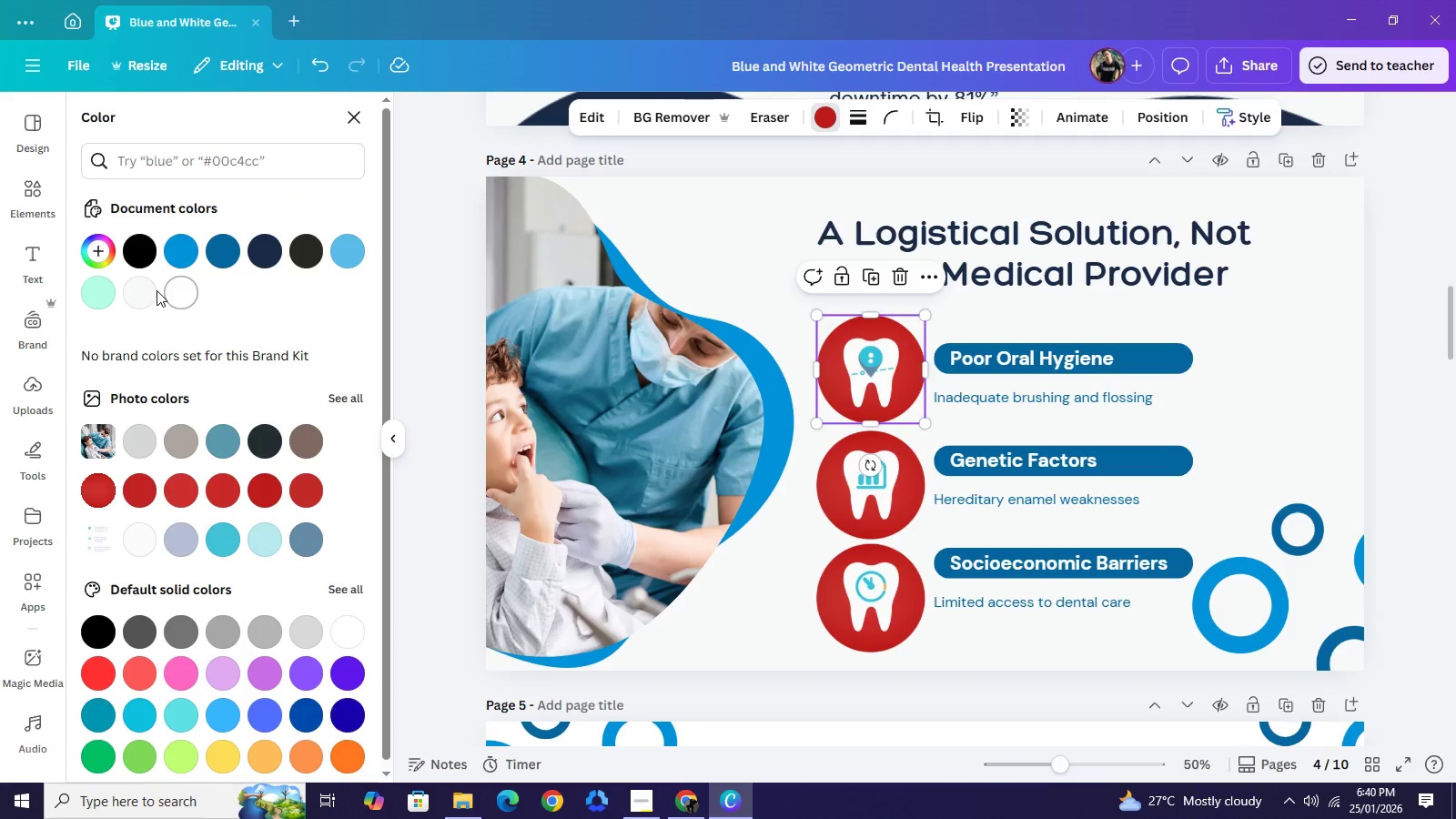 
left_click([95, 298])
 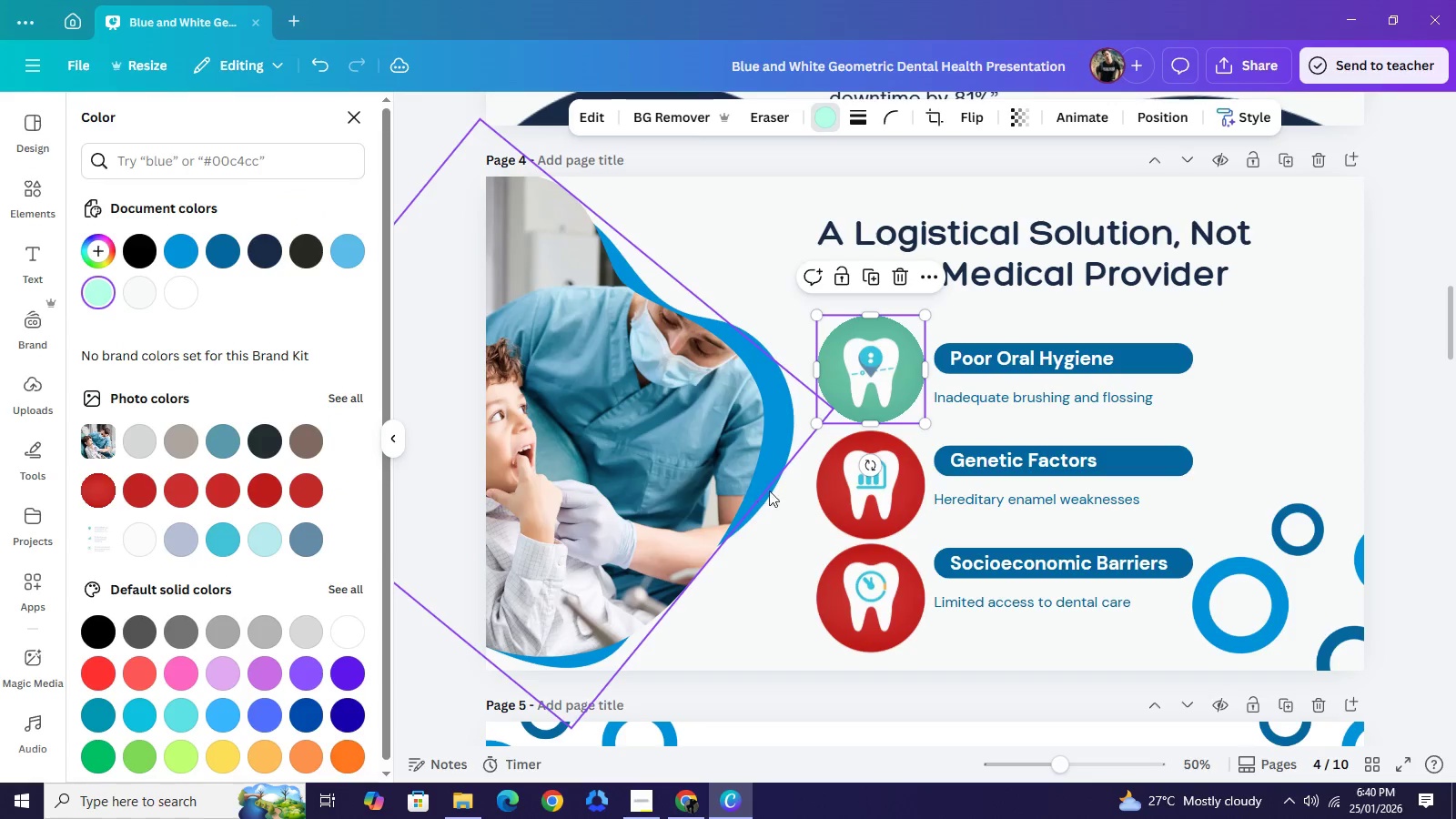 
left_click([824, 490])
 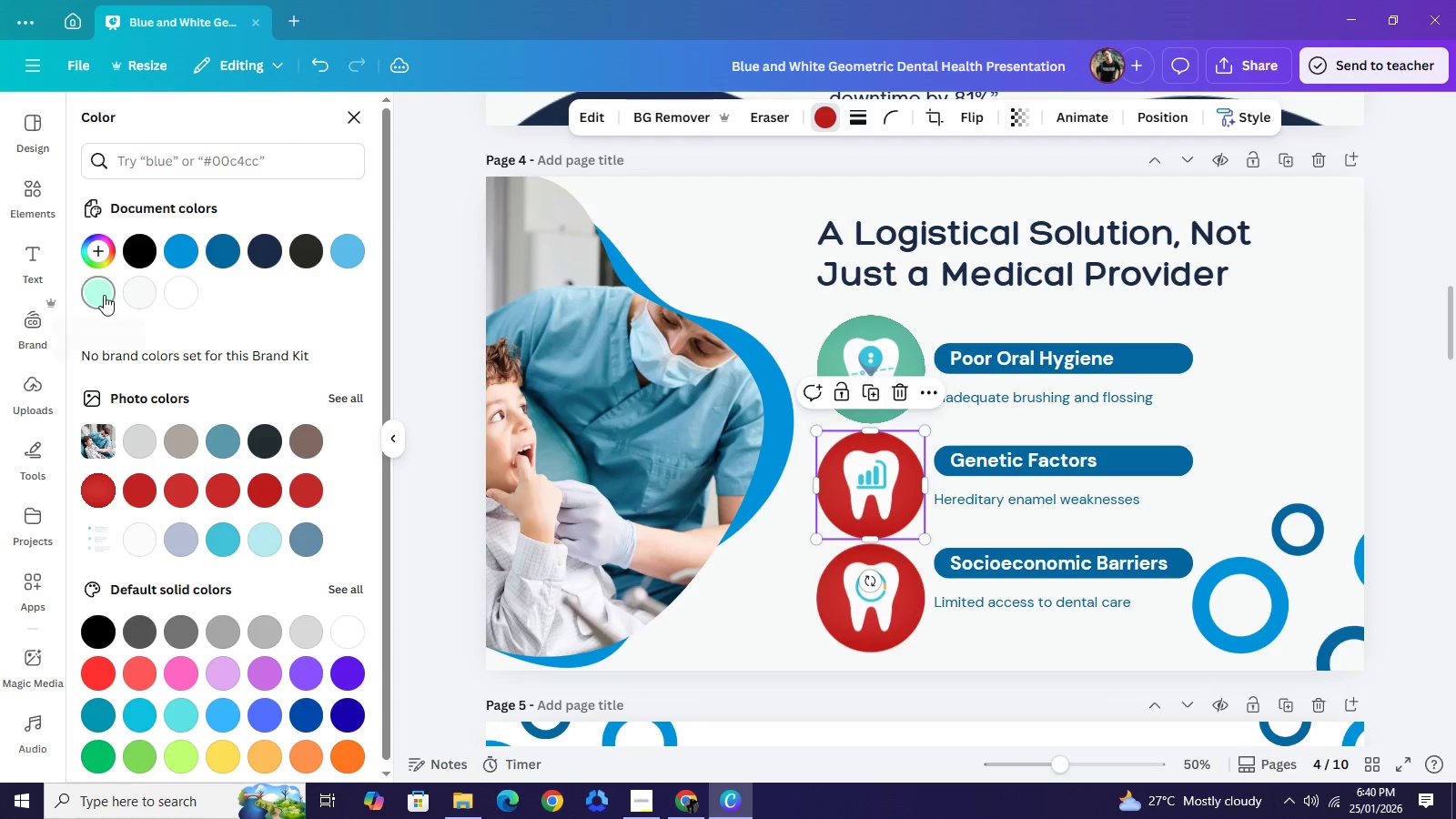 
left_click([103, 295])
 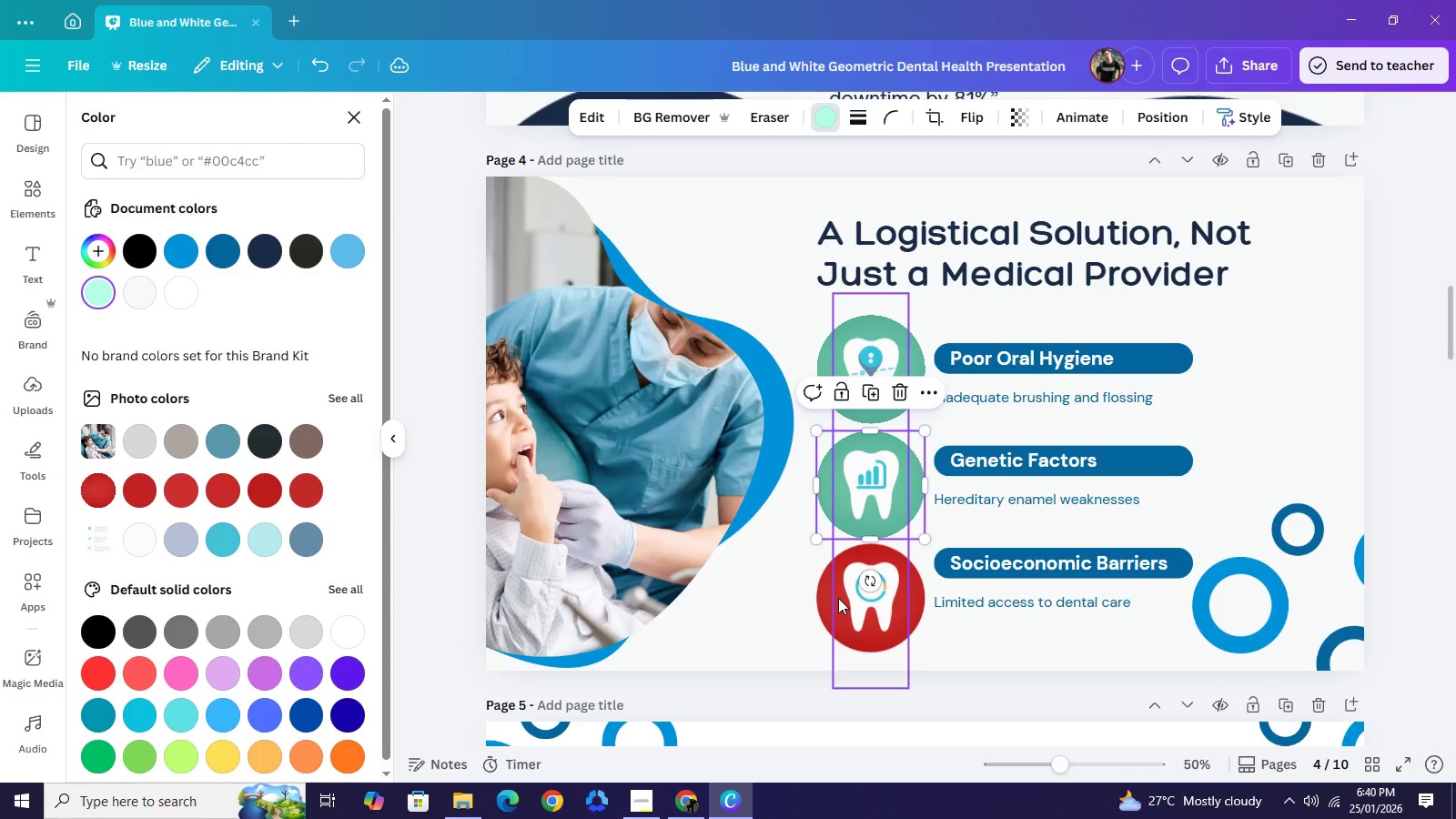 
left_click([838, 598])
 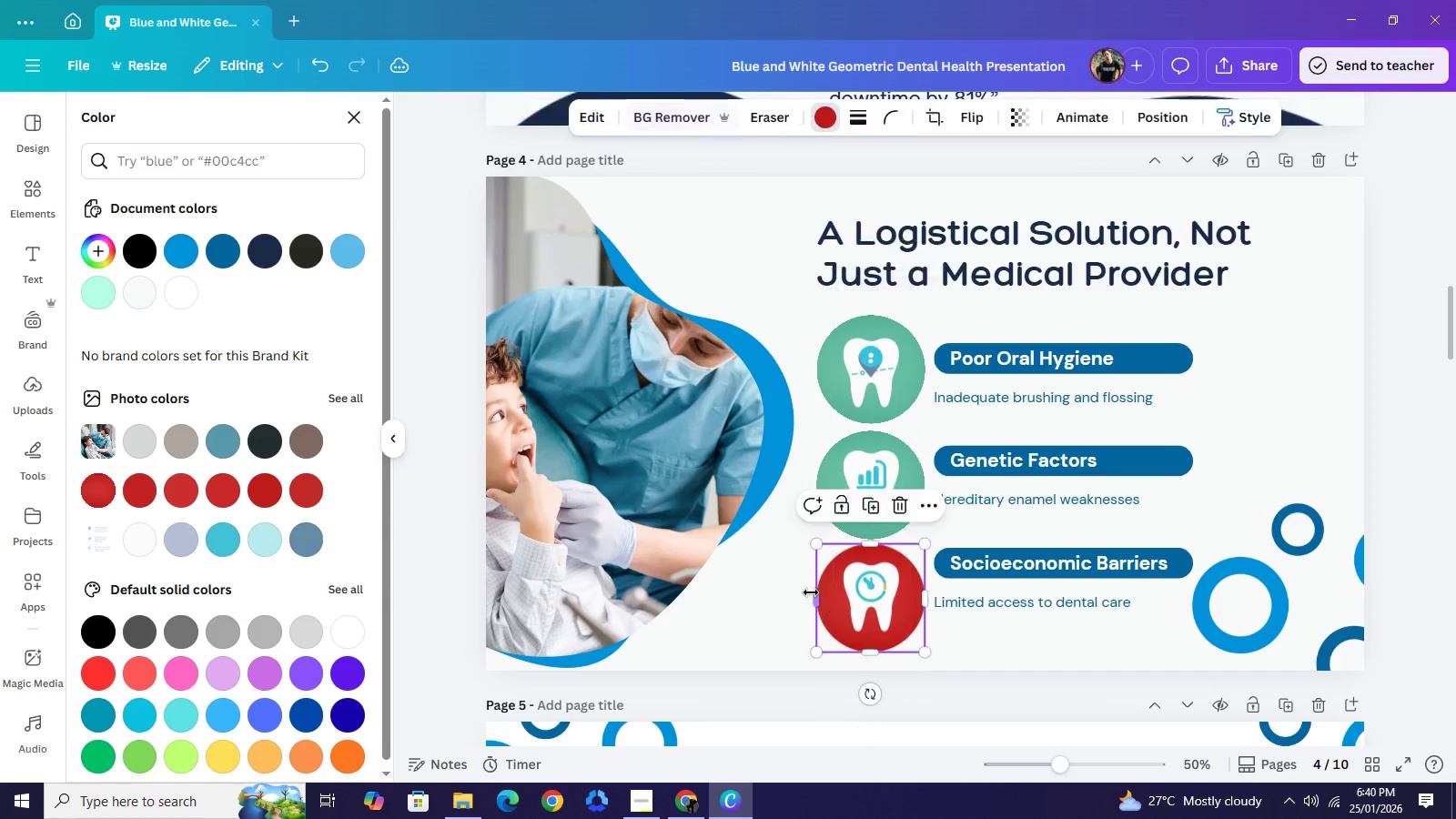 
left_click([824, 600])
 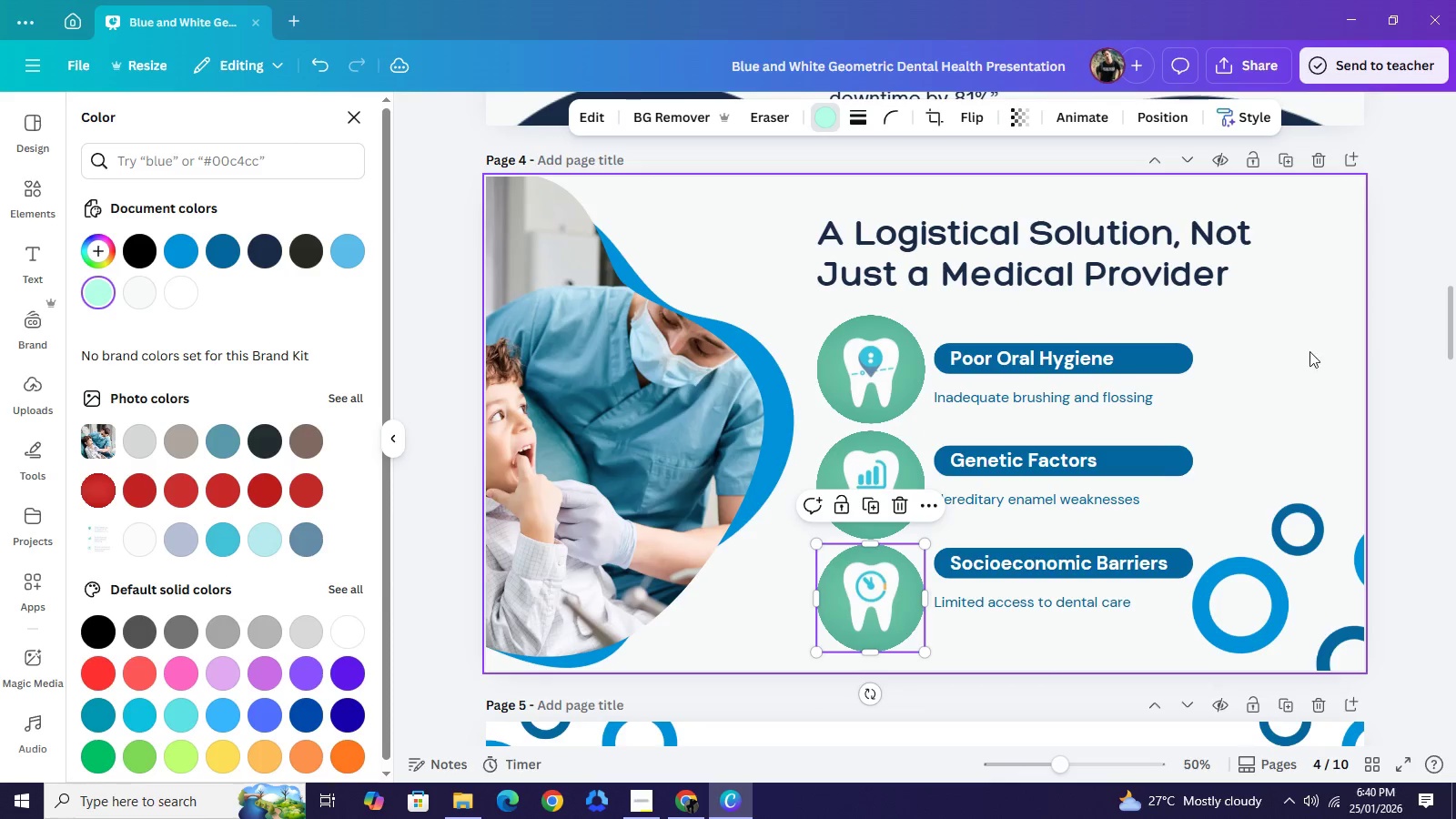 
left_click([1386, 345])
 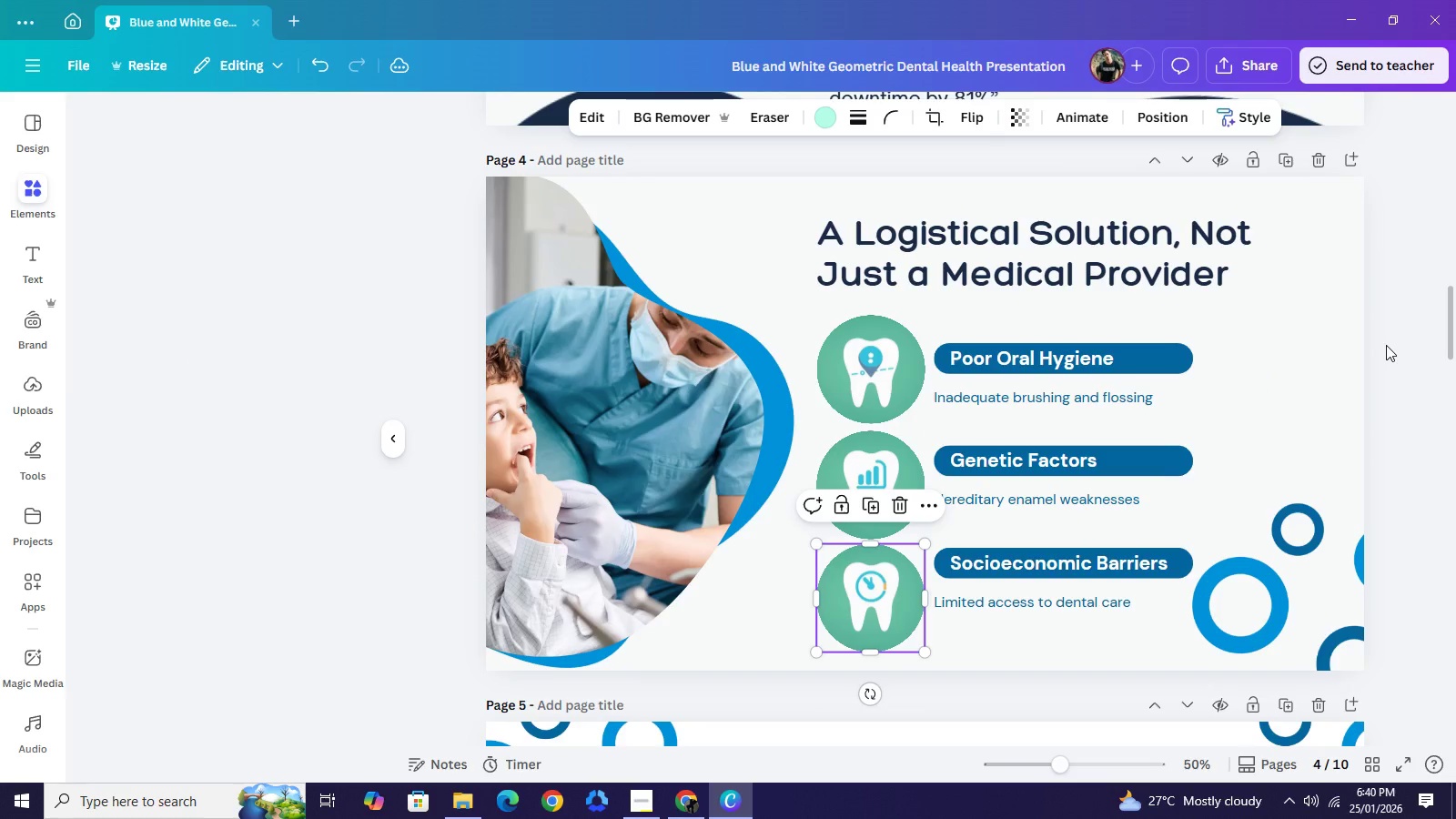 
left_click([1386, 345])
 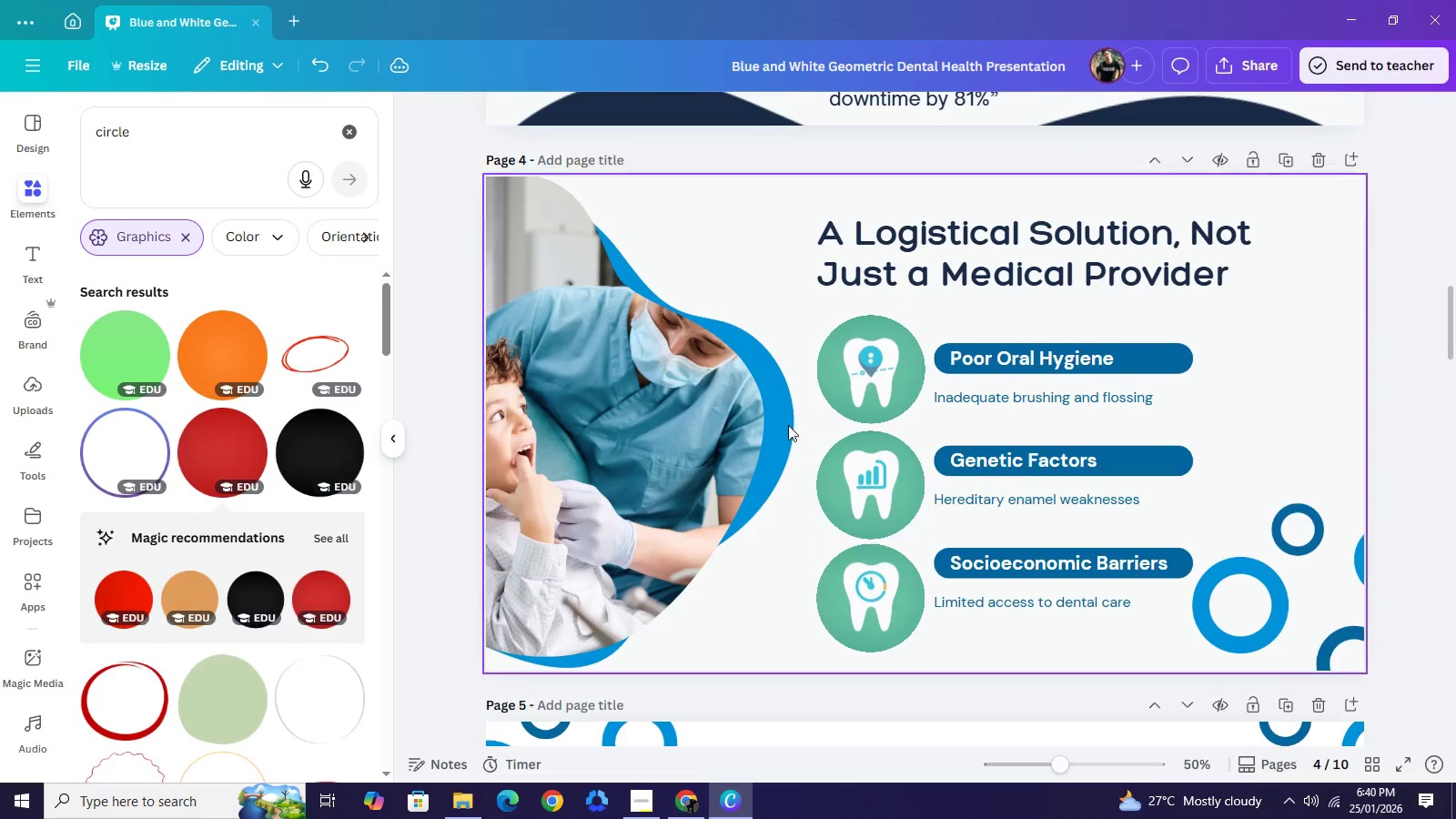 
left_click([784, 421])
 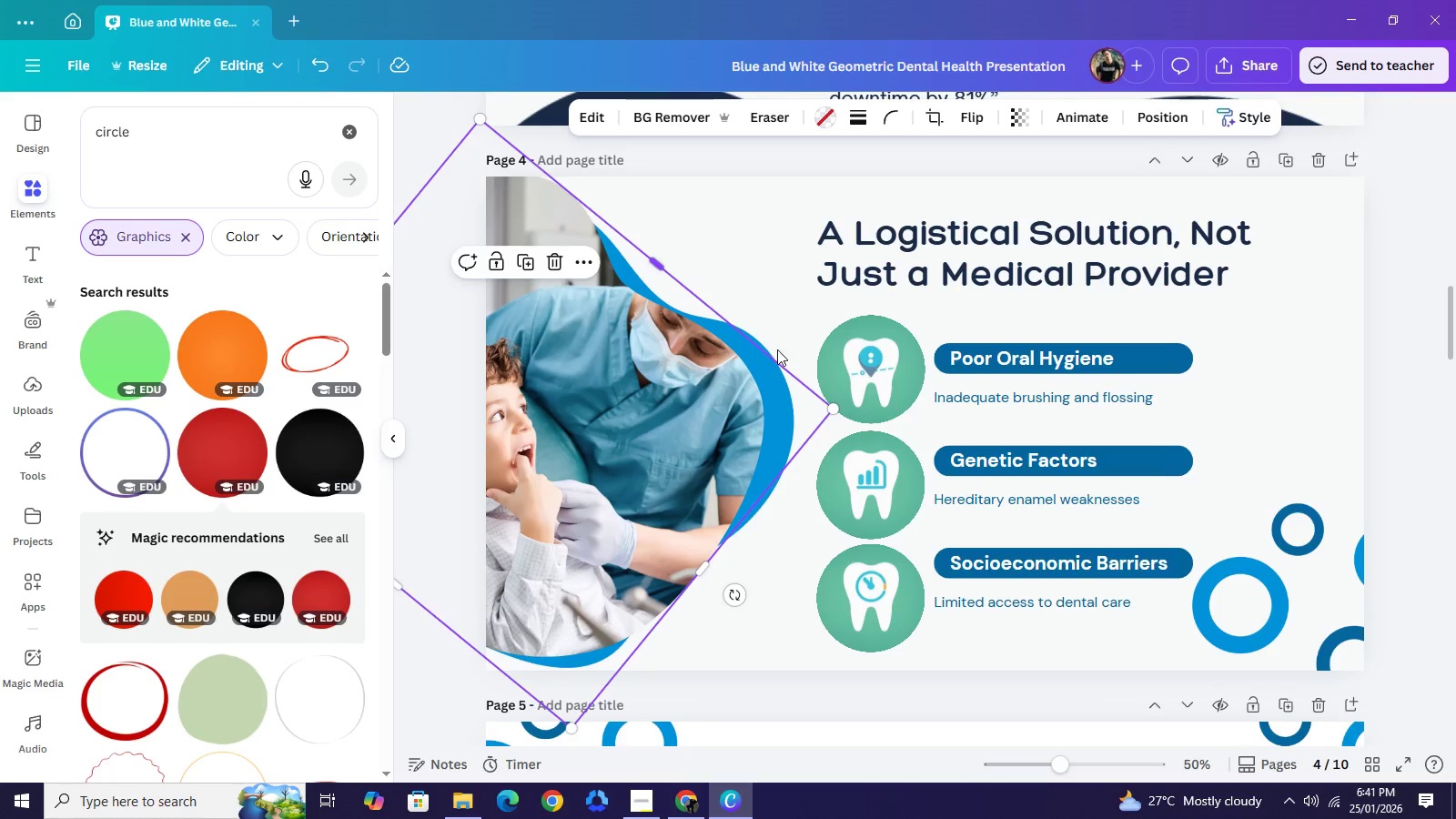 
left_click([773, 340])
 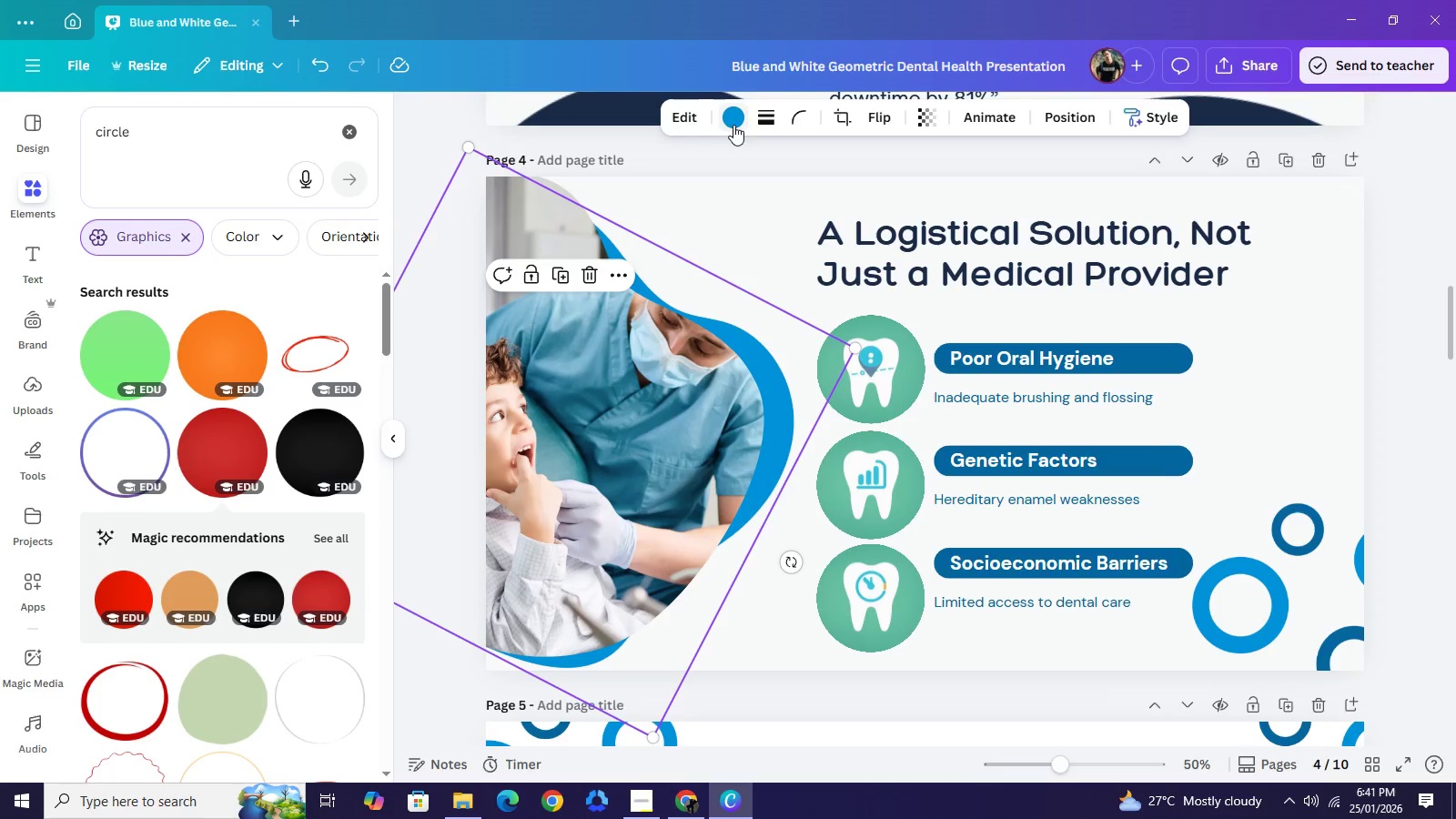 
left_click([733, 125])
 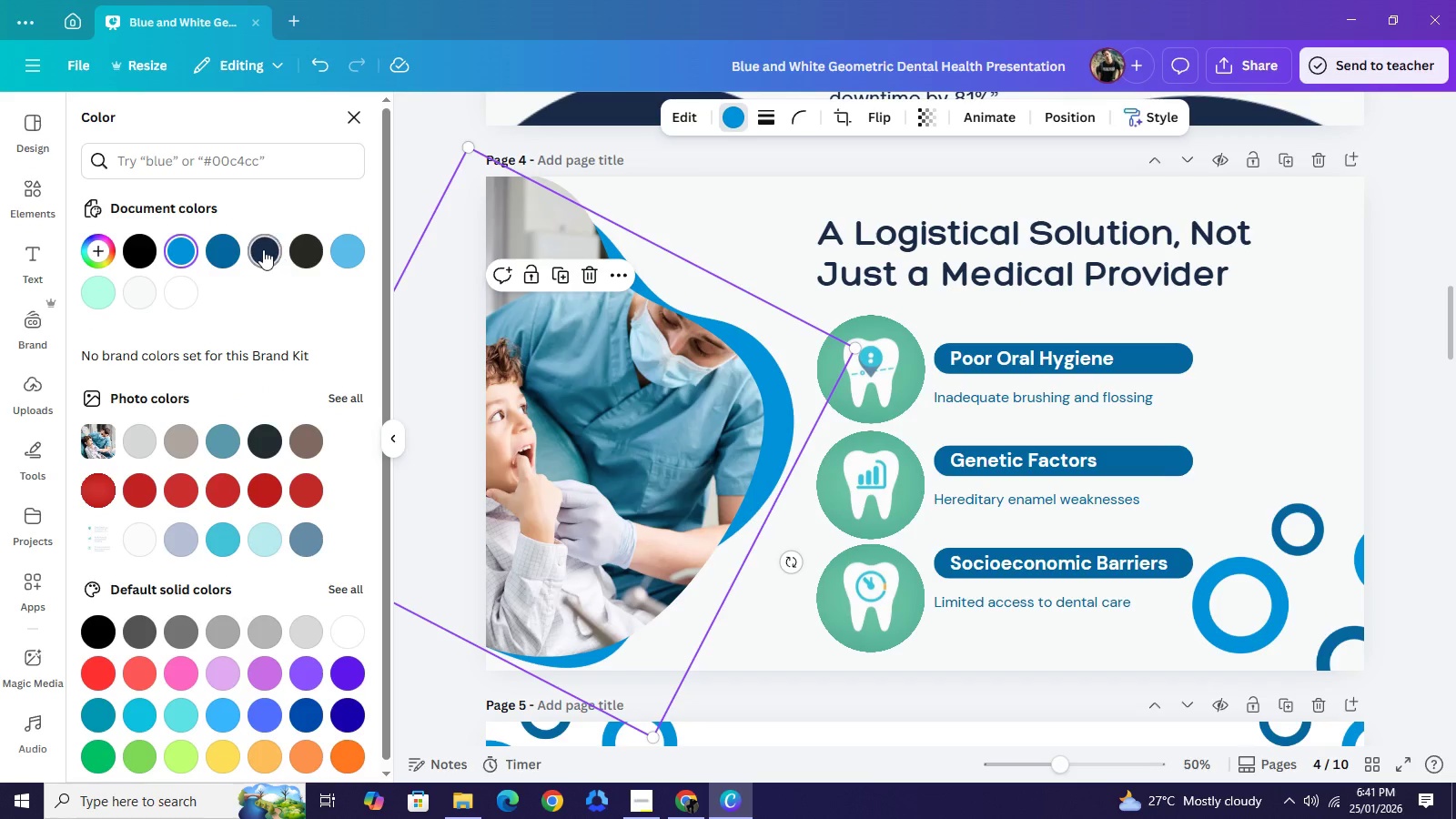 
left_click([263, 249])
 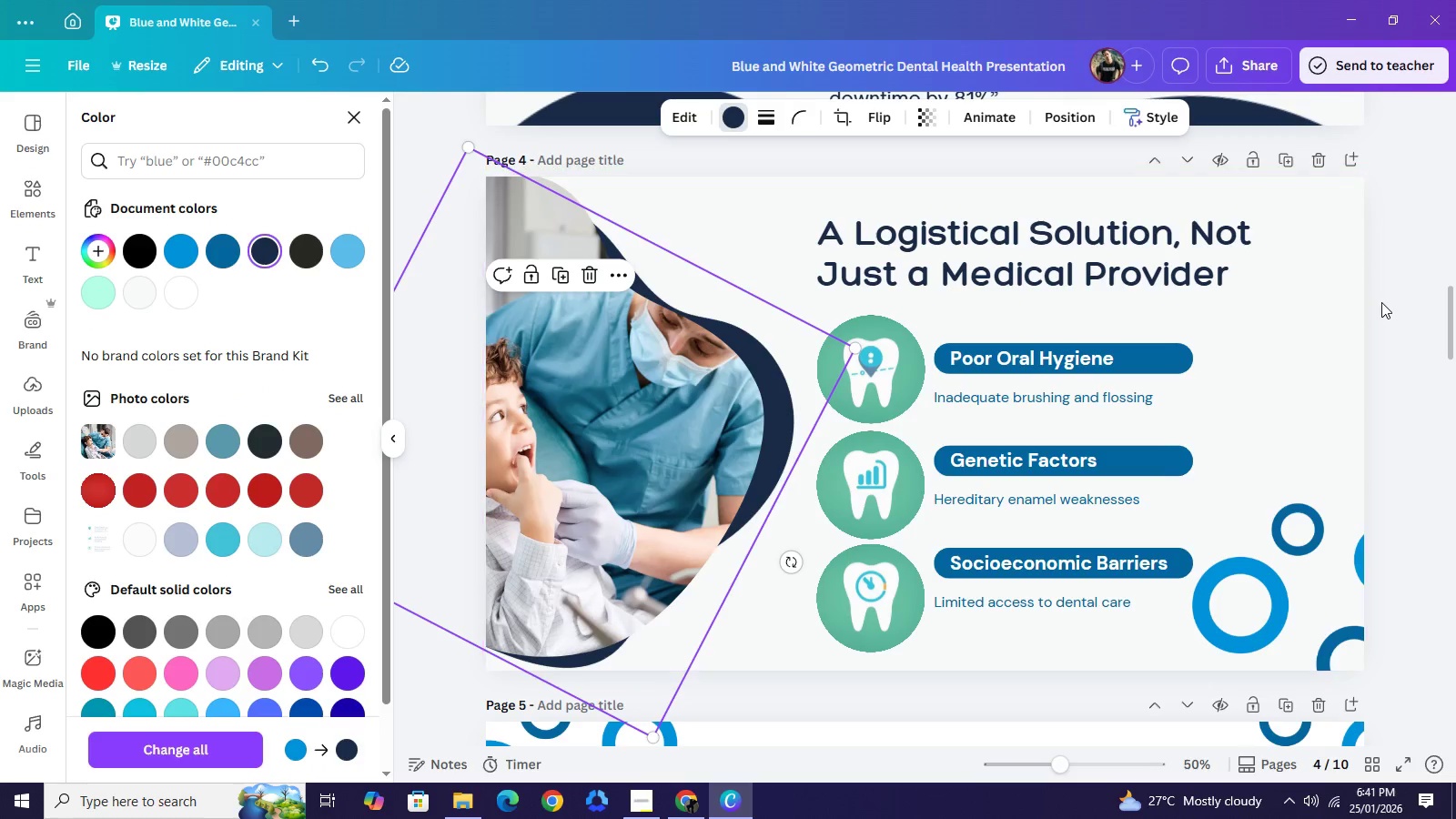 
left_click([1381, 302])
 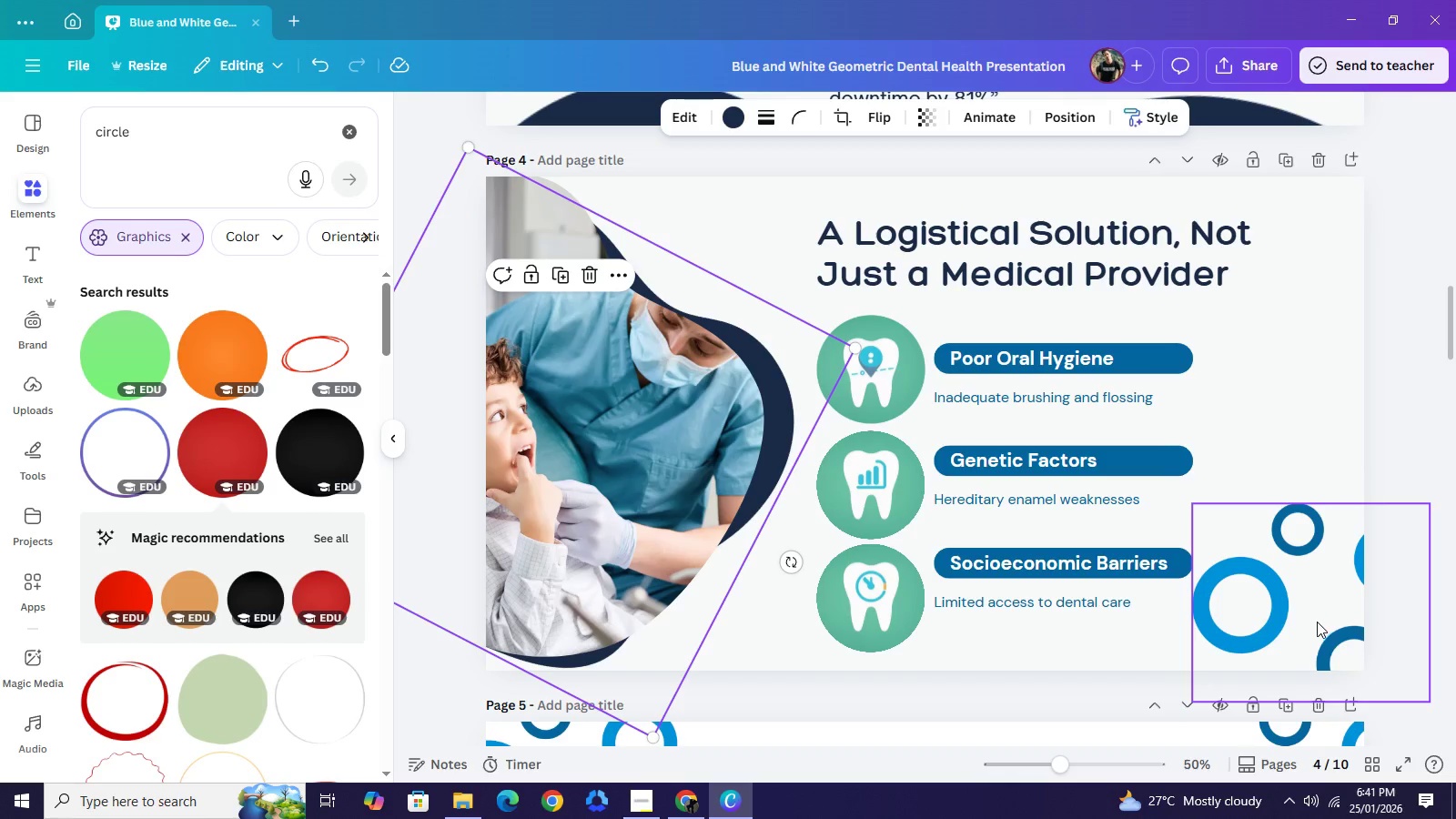 
left_click([1309, 620])
 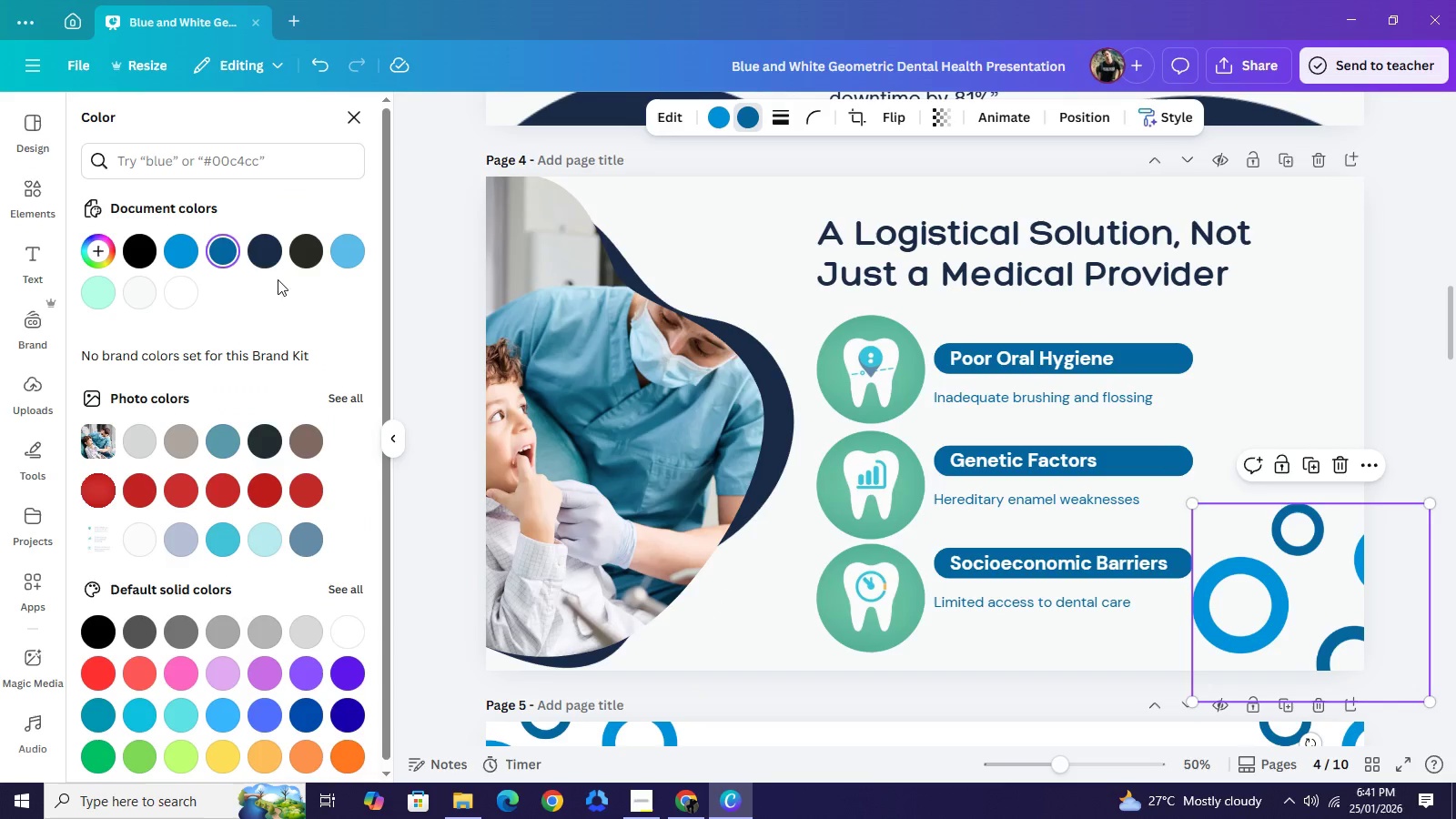 
left_click([268, 252])
 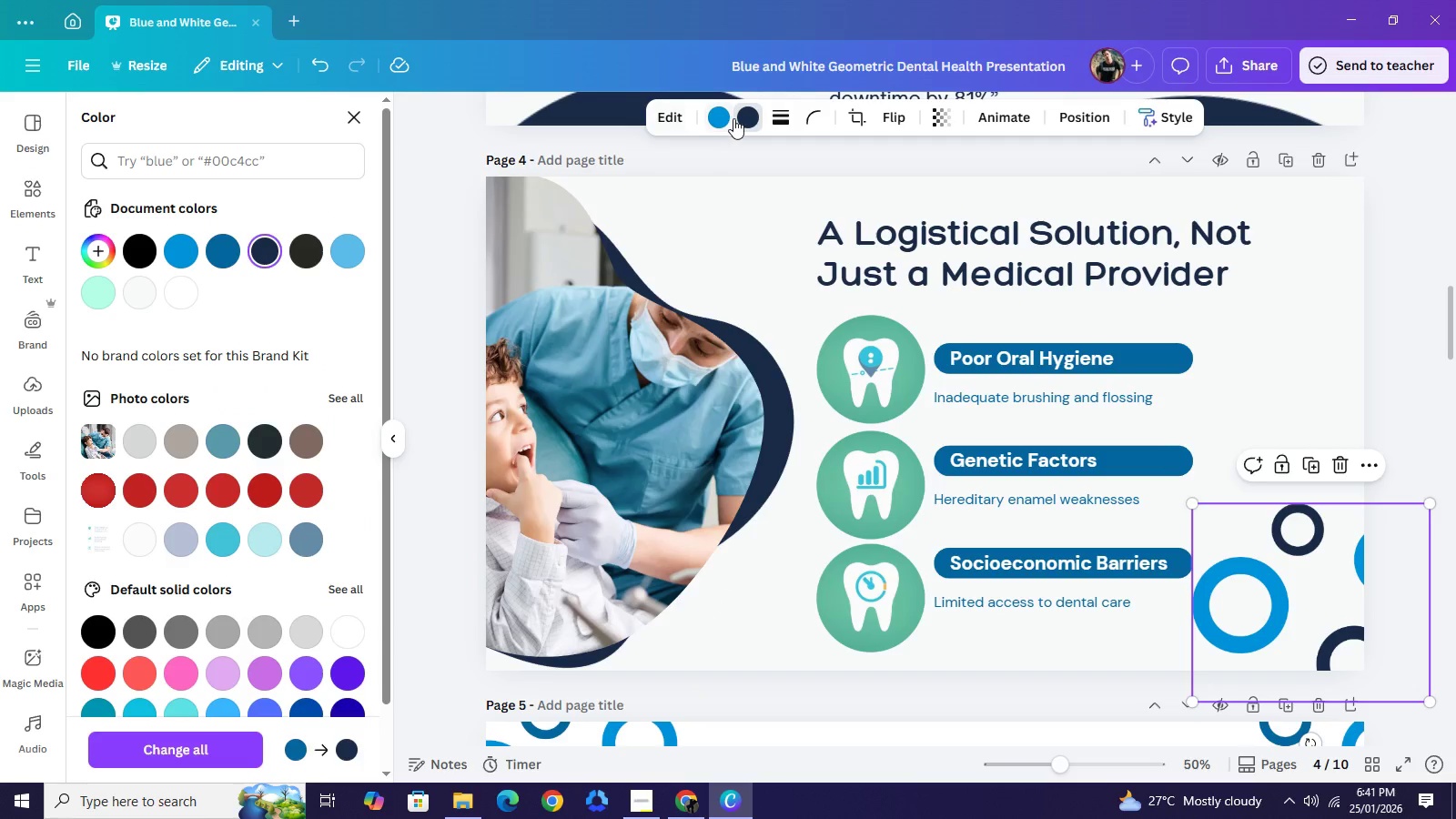 
left_click([711, 119])
 